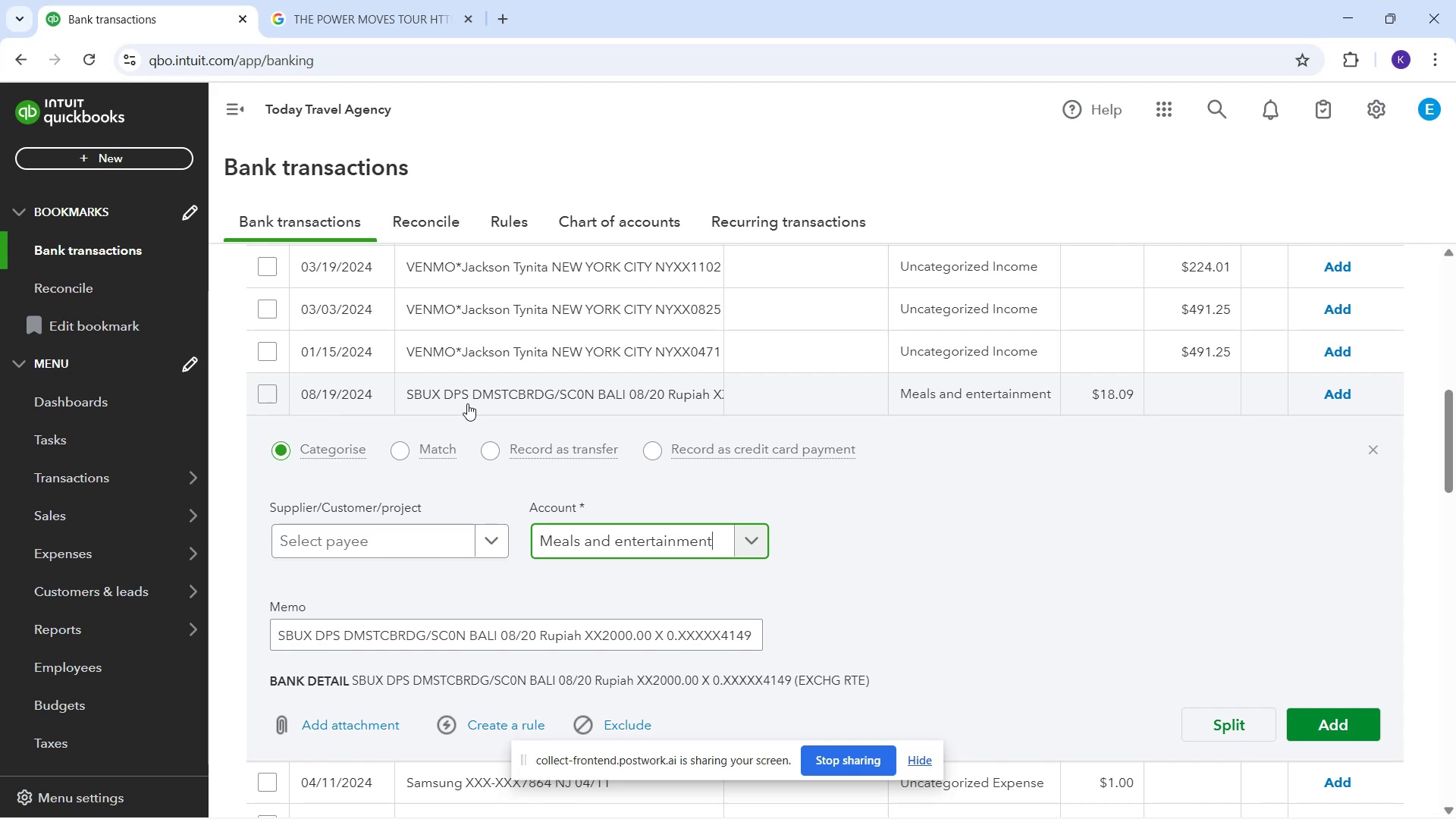 
wait(18.22)
 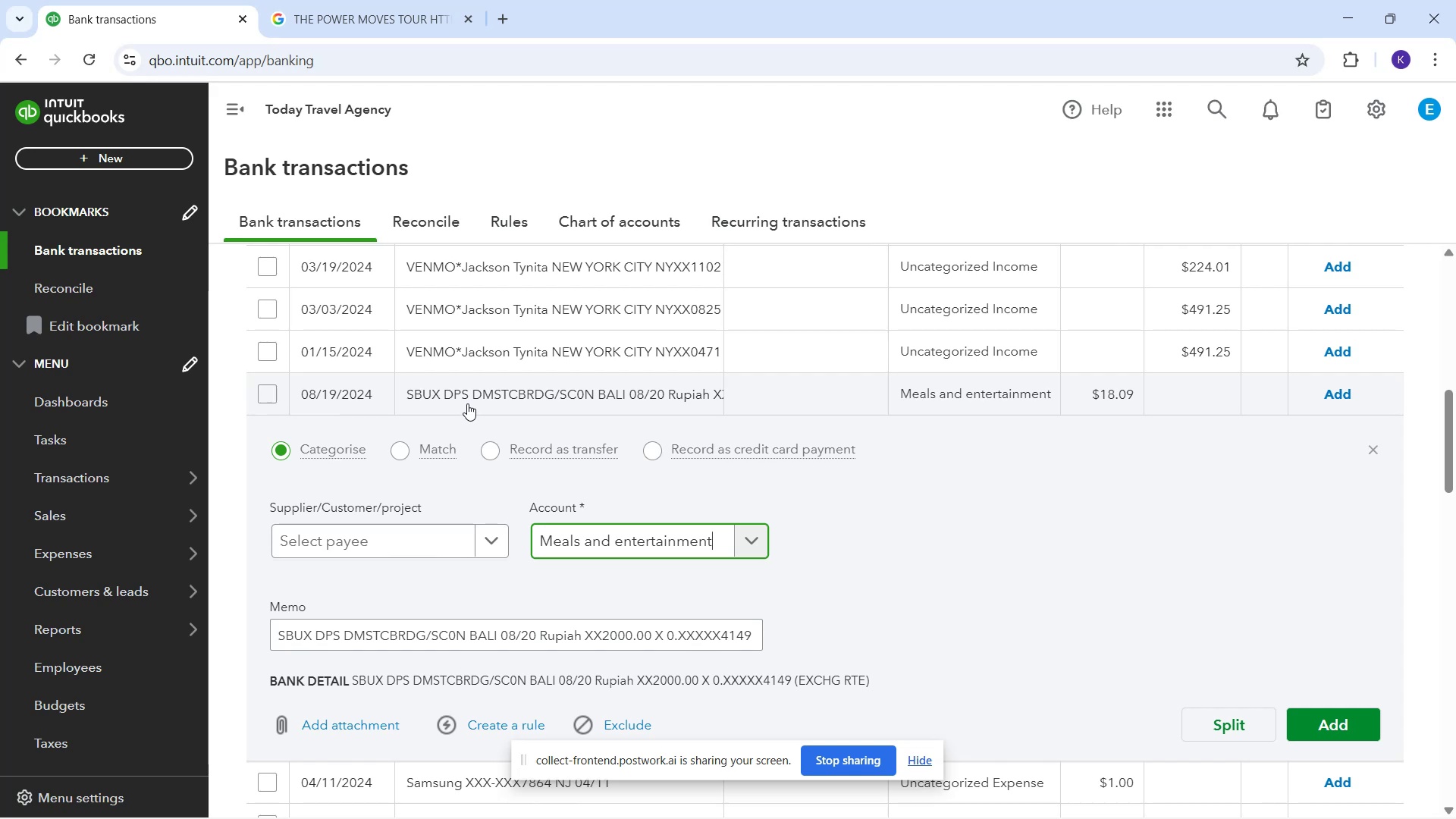 
left_click([388, 645])
 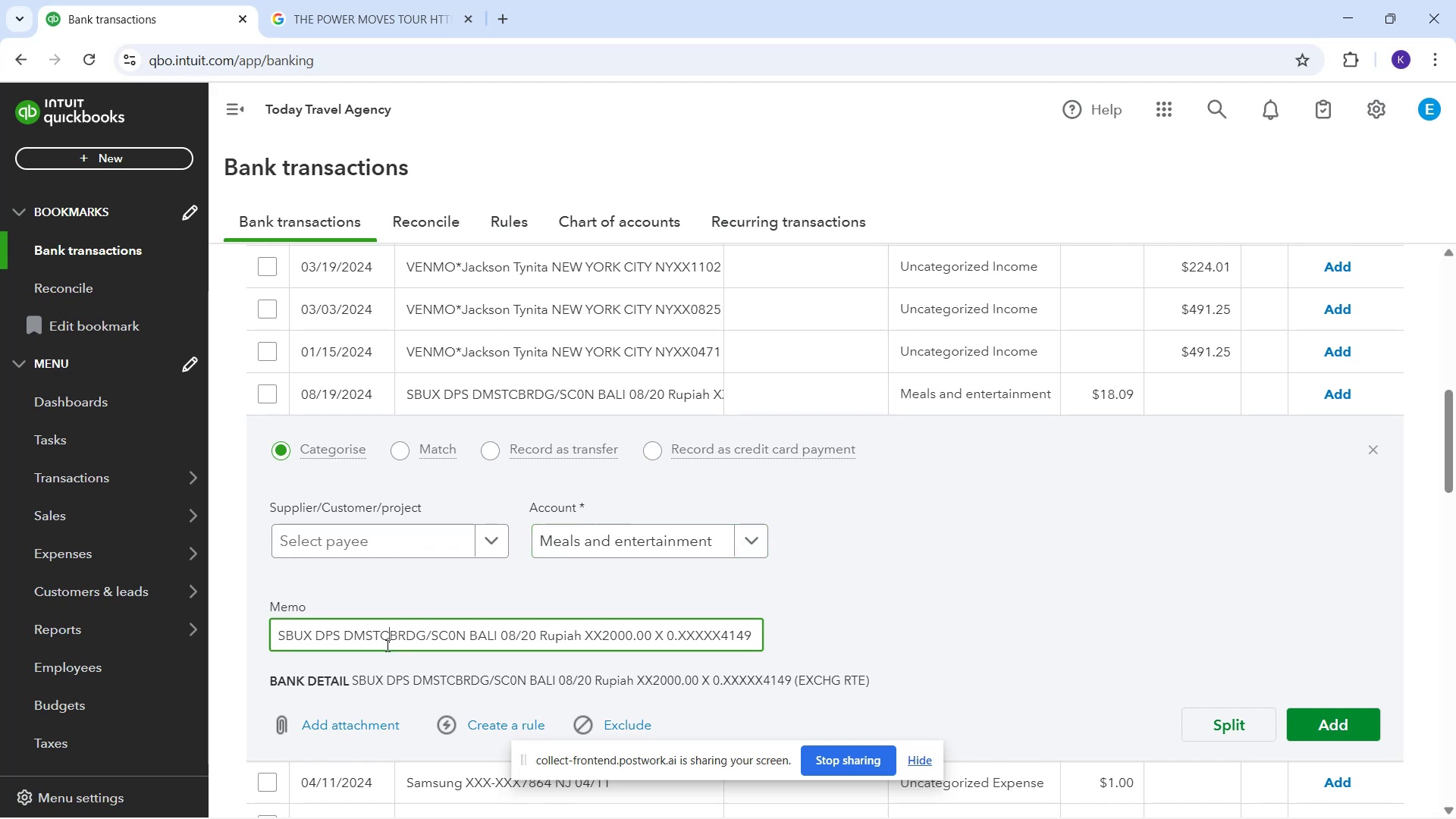 
key(Control+A)
 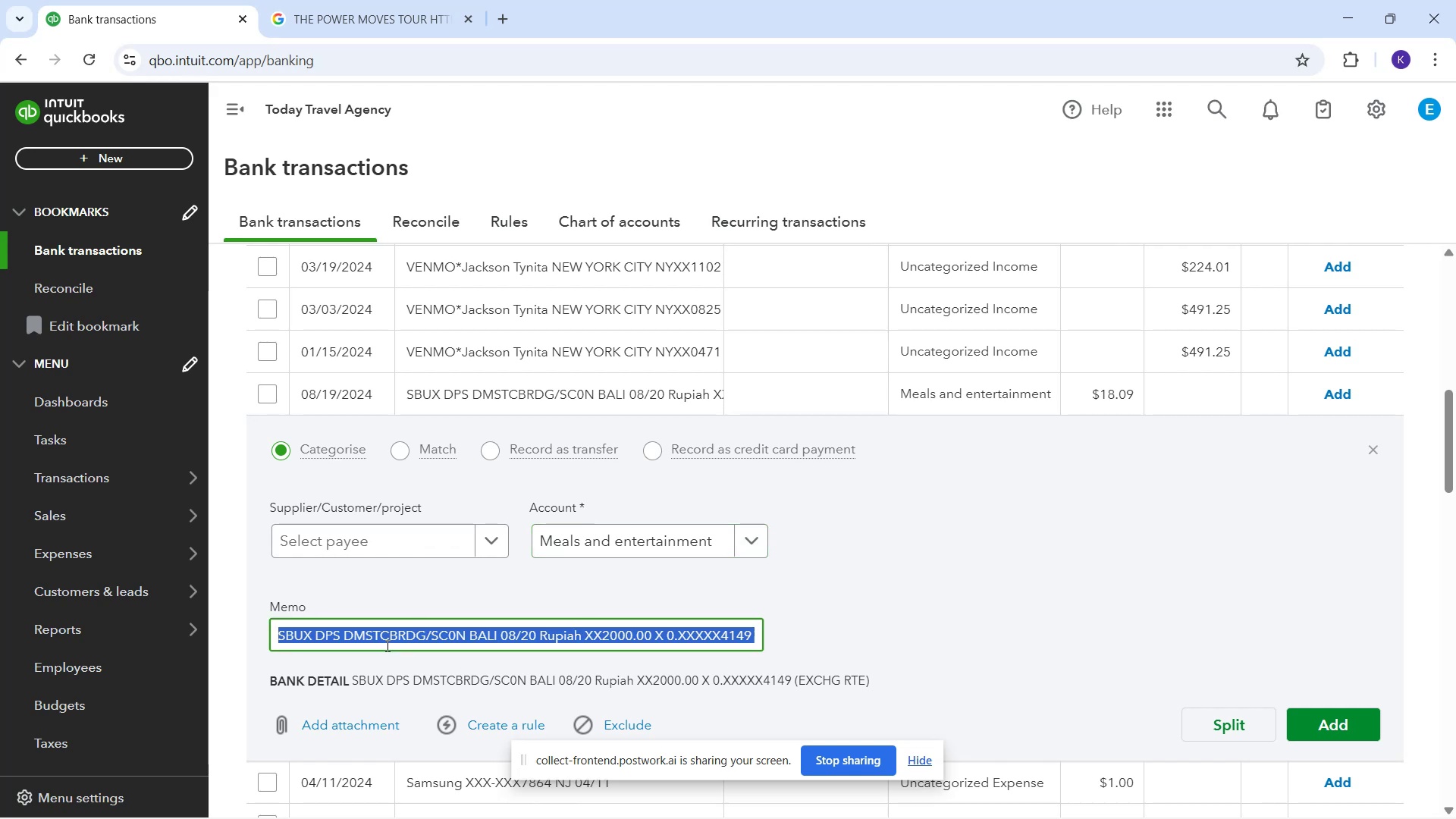 
key(Control+C)
 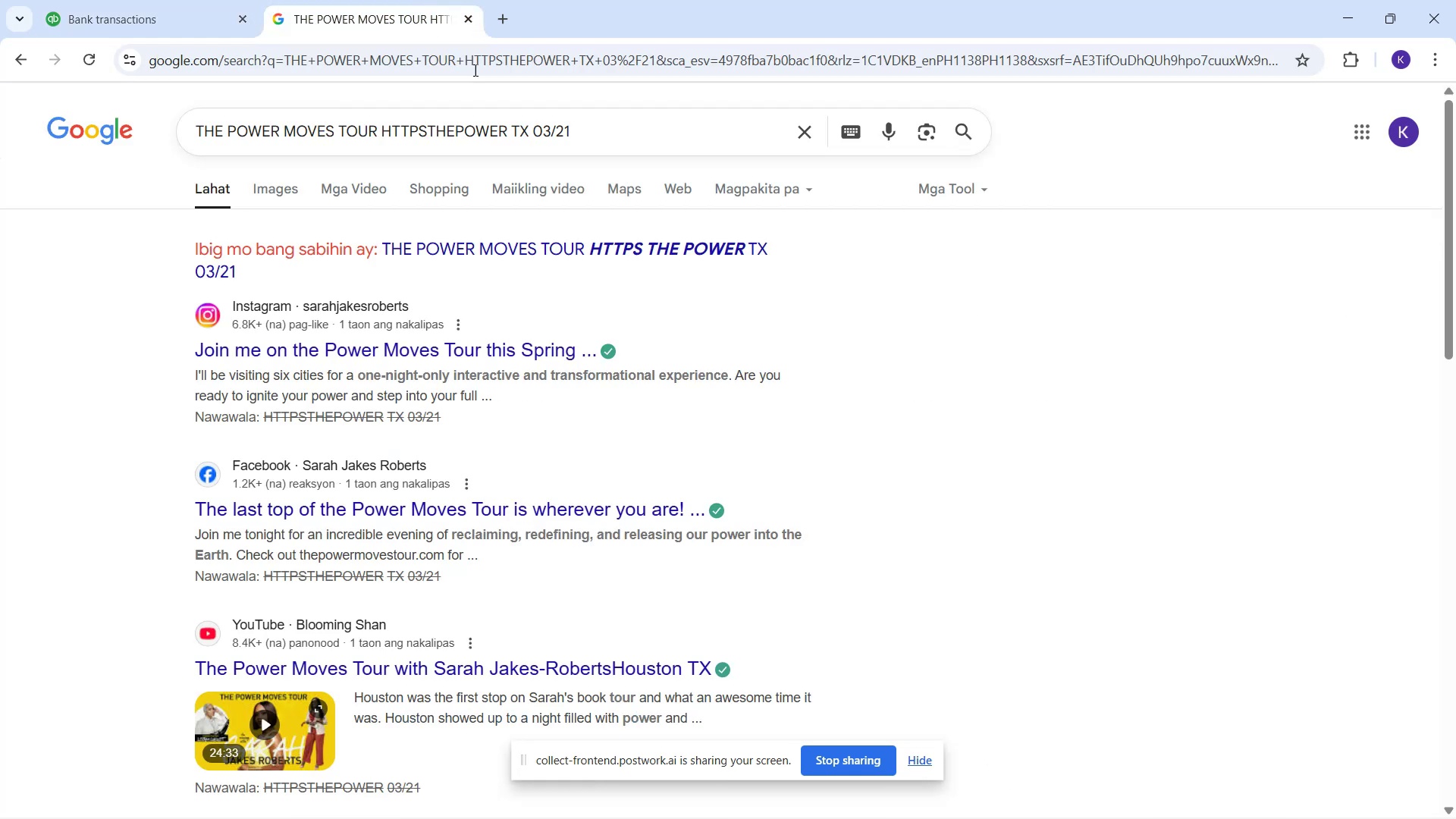 
left_click([518, 130])
 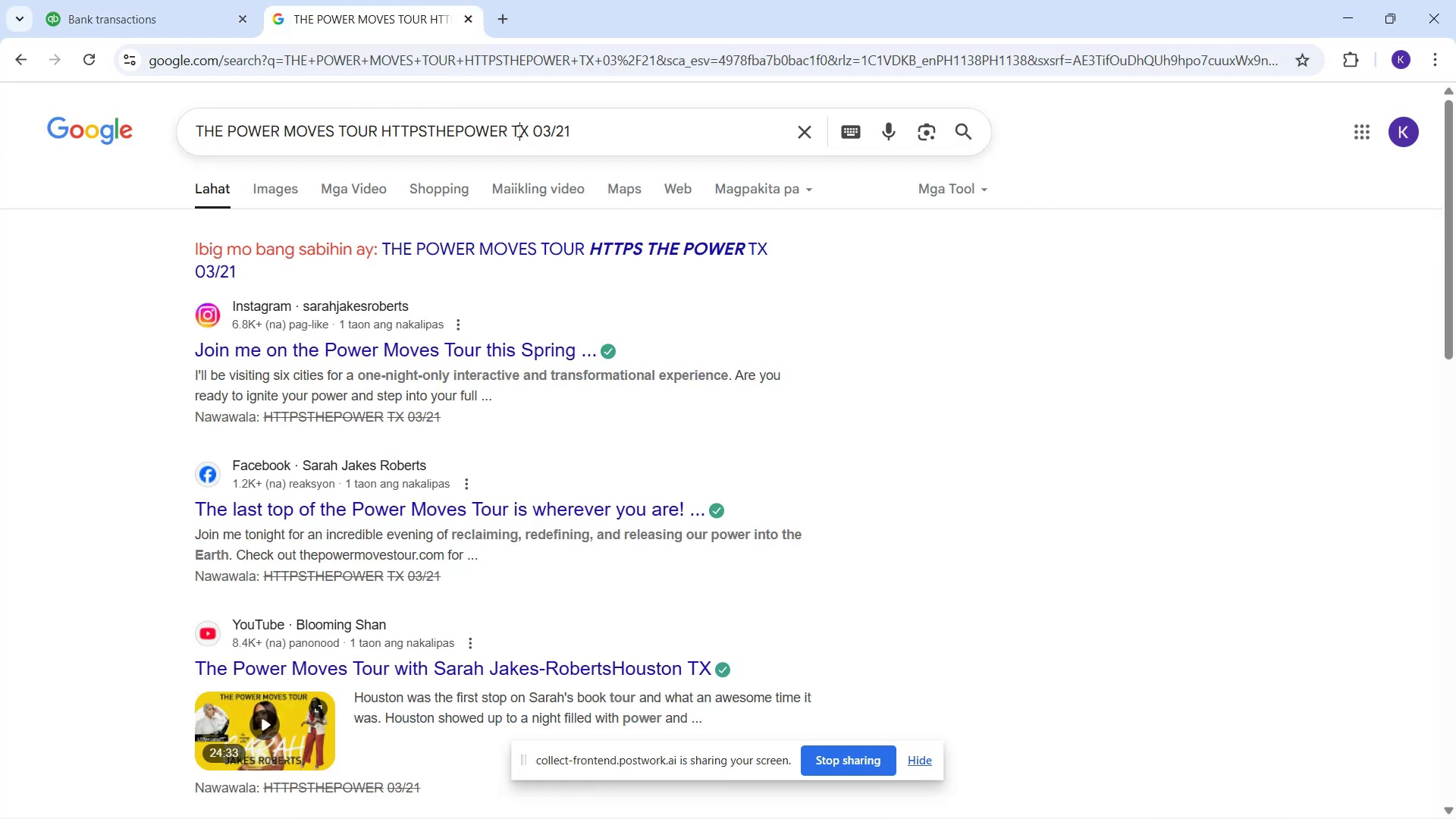 
key(Control+A)
 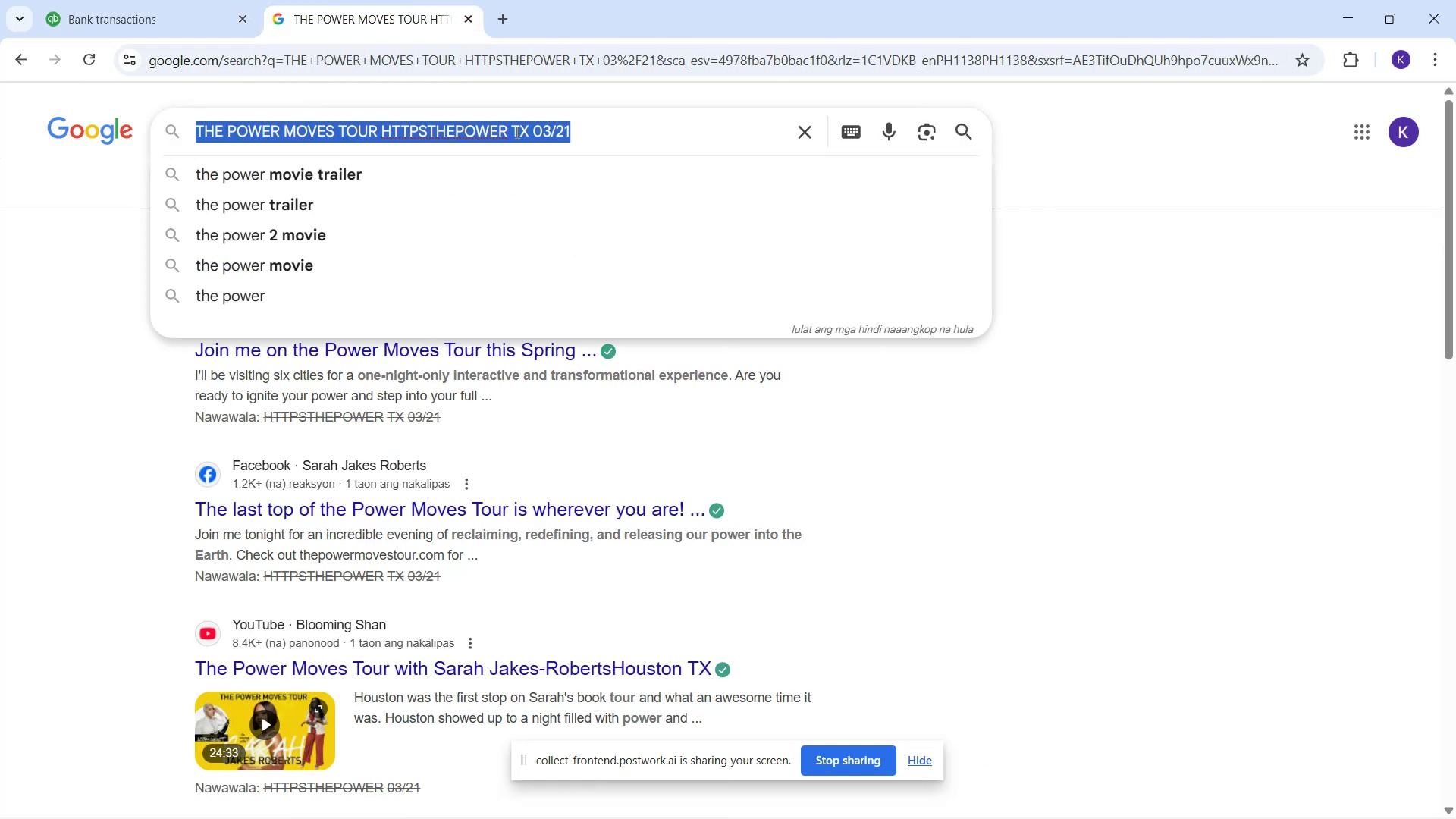 
key(Control+V)
 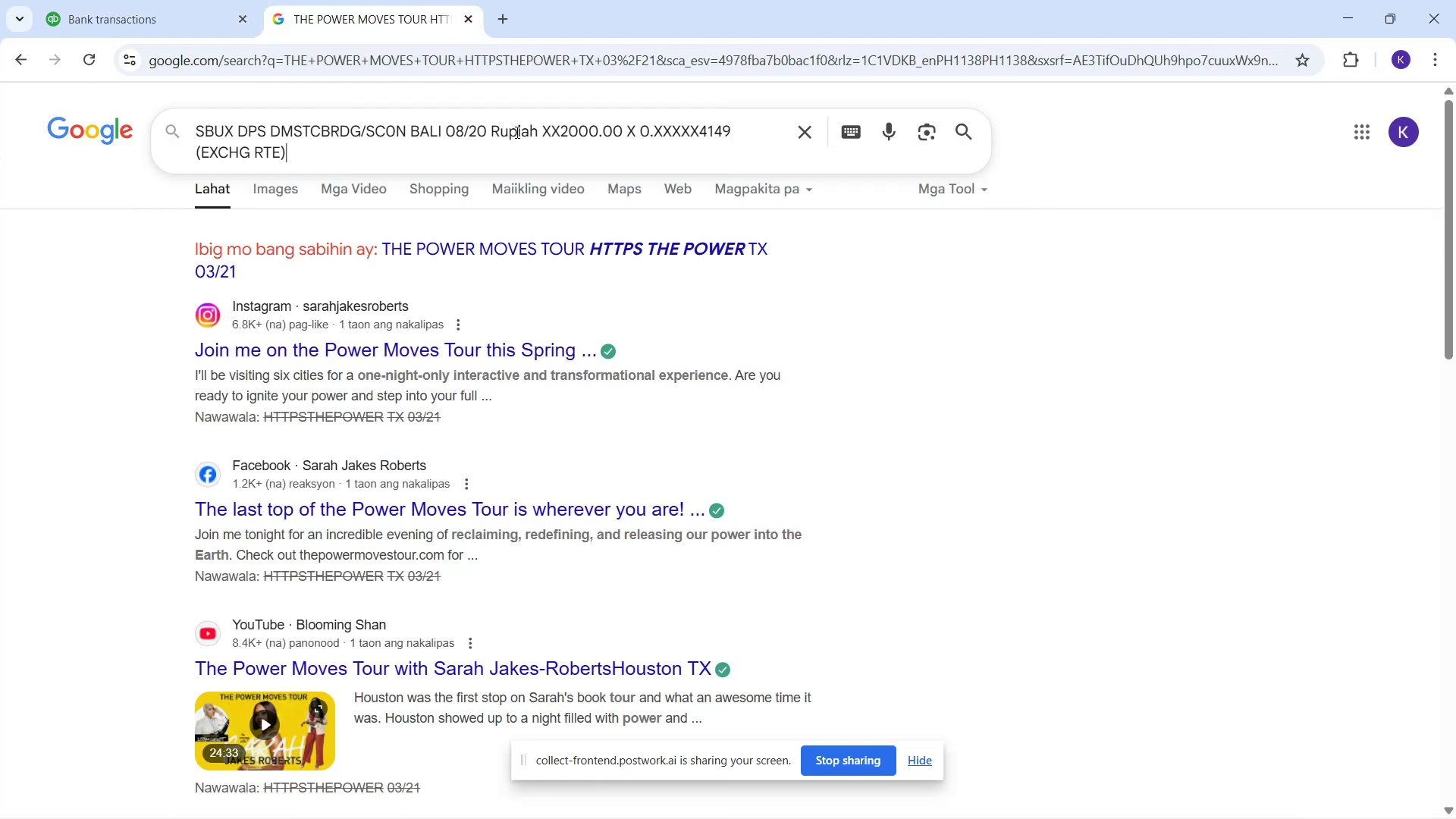 
key(Enter)
 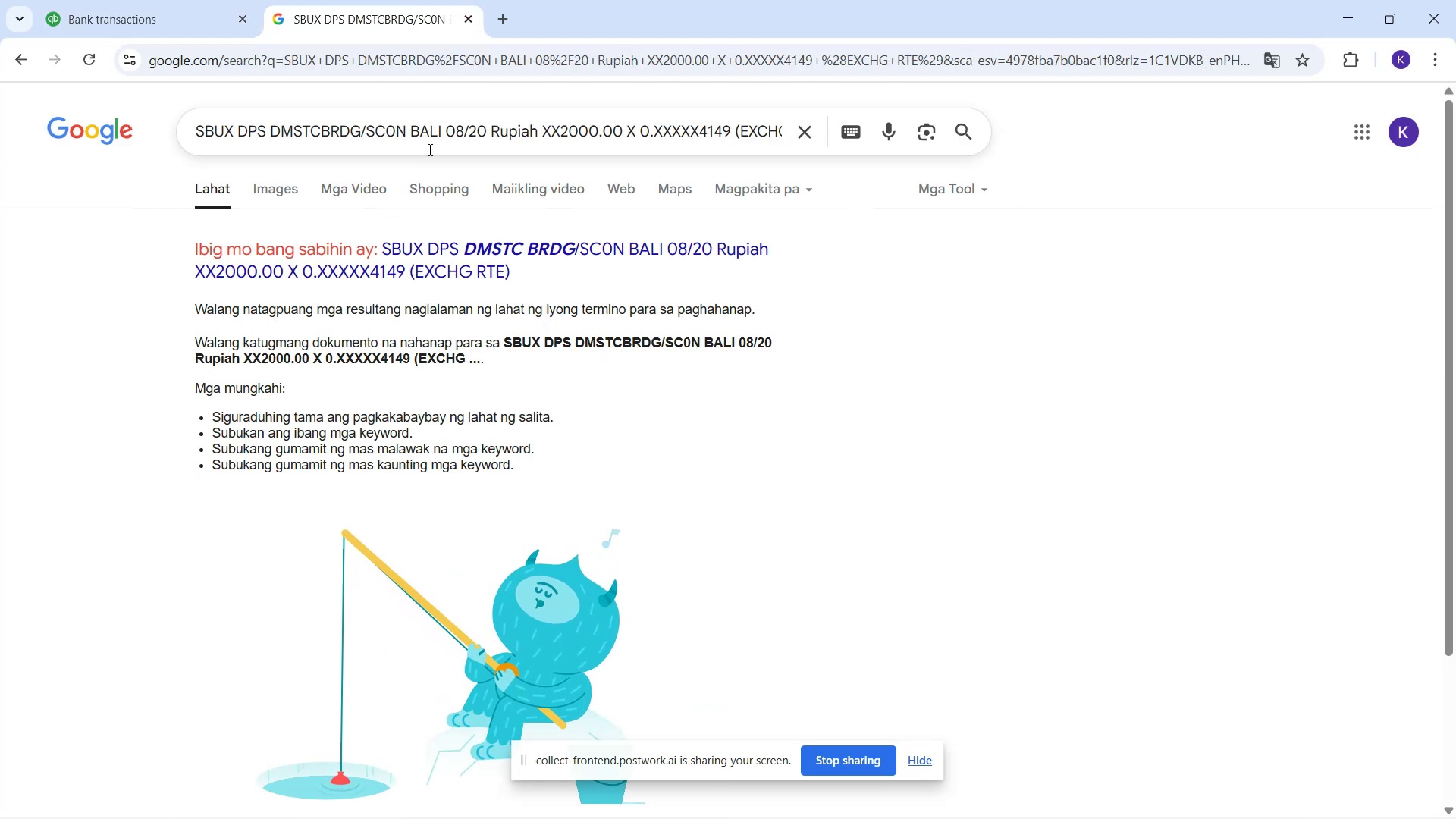 
left_click_drag(start_coordinate=[445, 133], to_coordinate=[978, 30])
 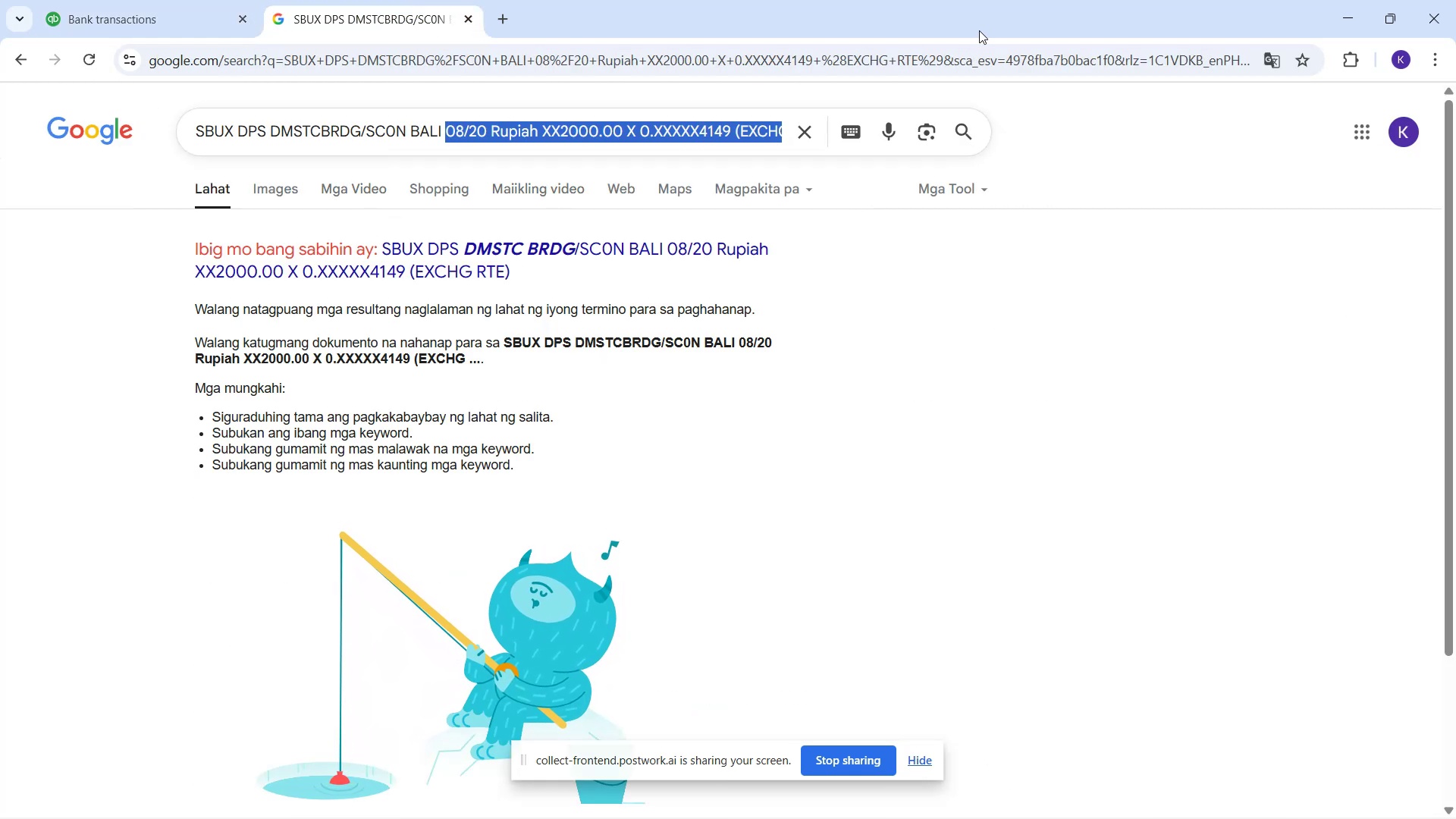 
key(Backspace)
 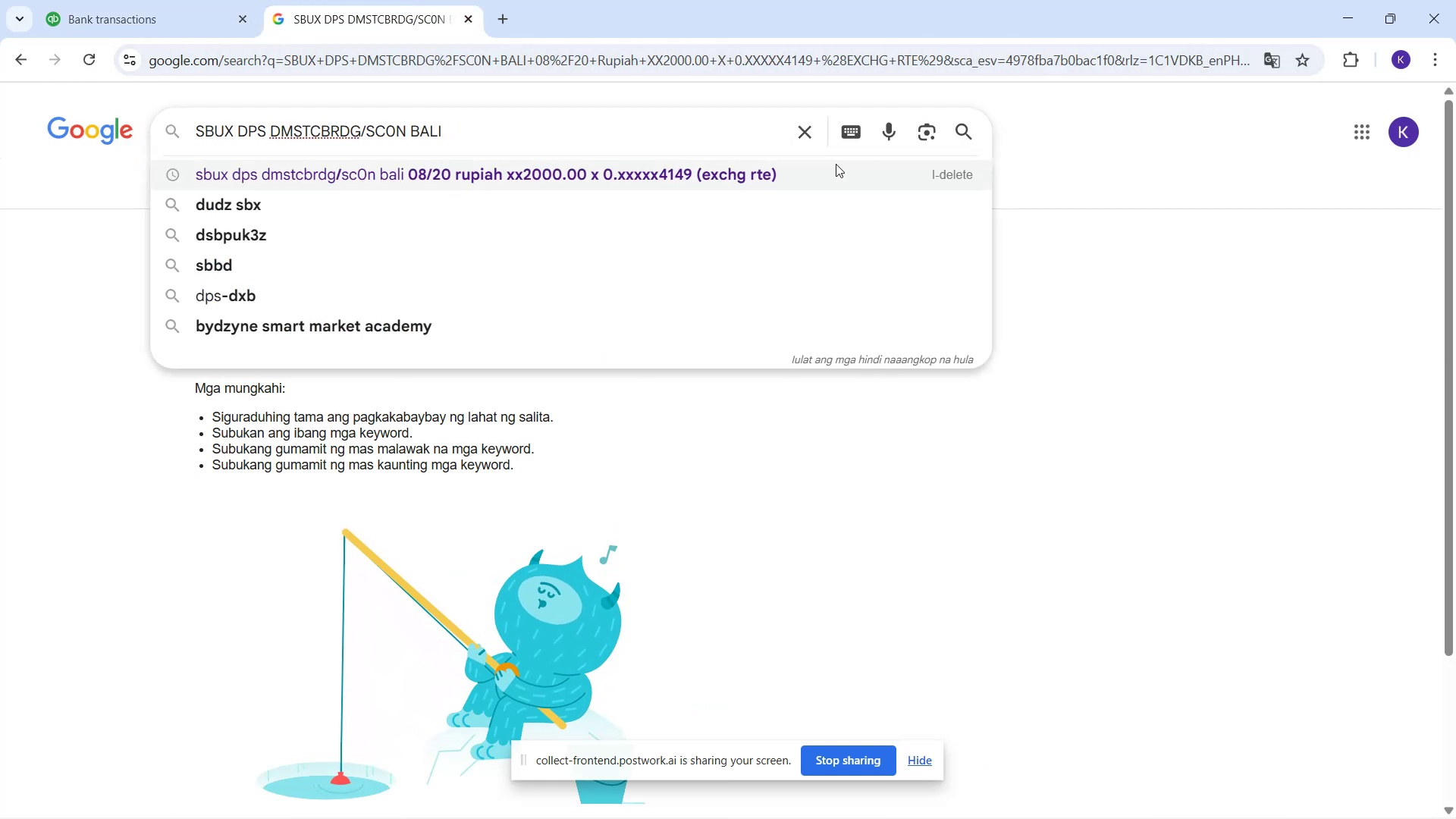 
key(Enter)
 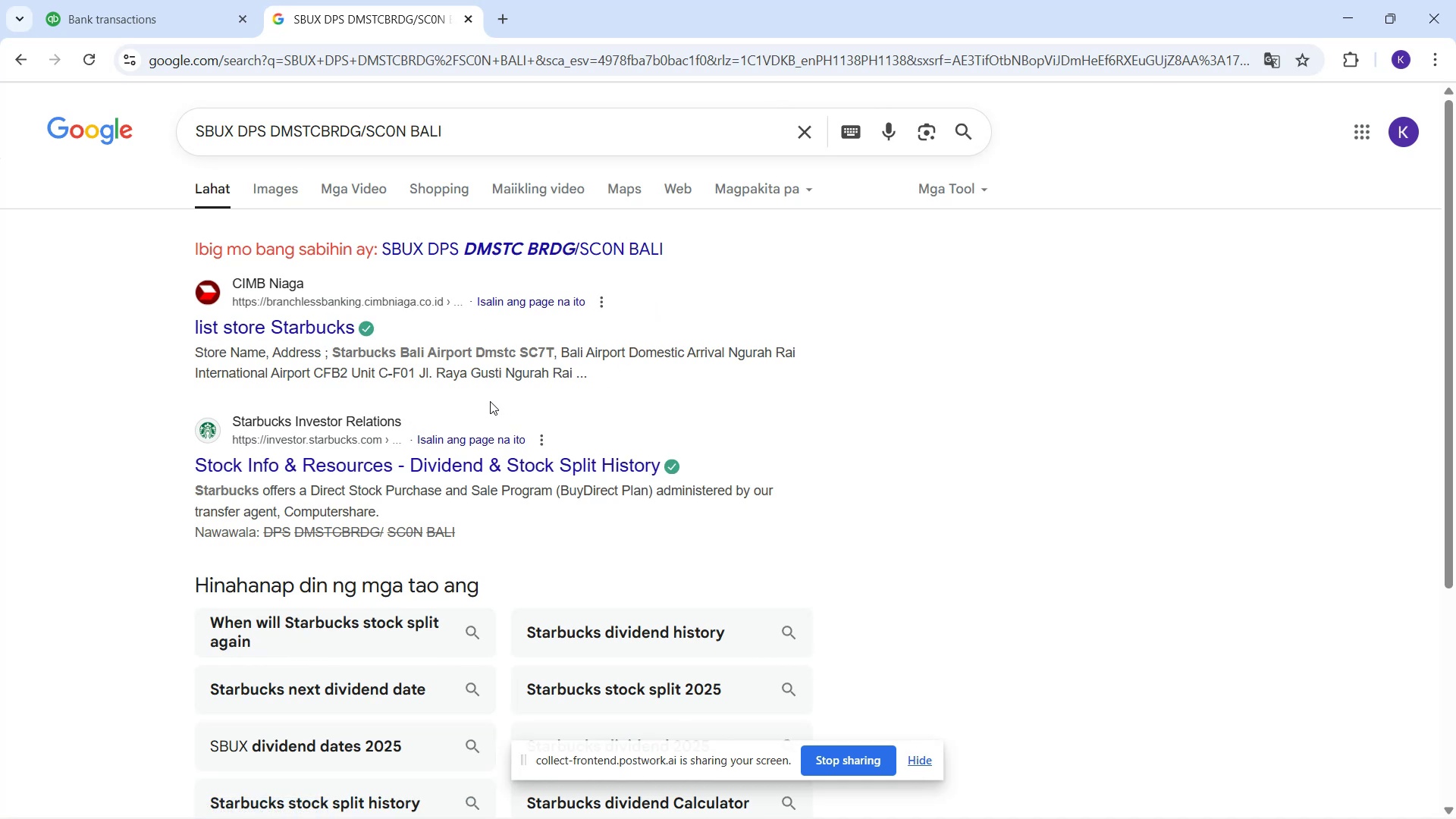 
wait(6.79)
 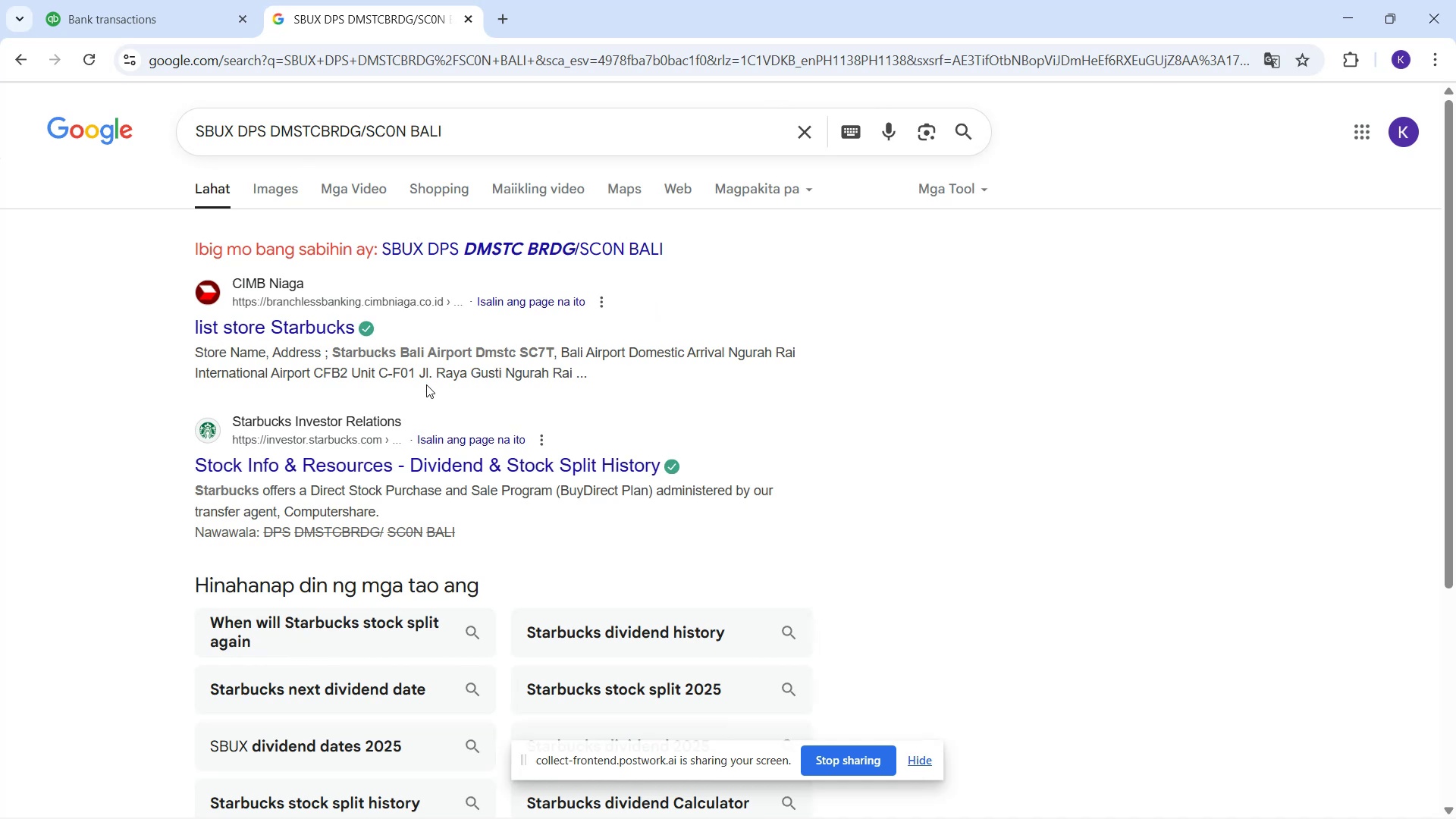 
mouse_move([80, 42])
 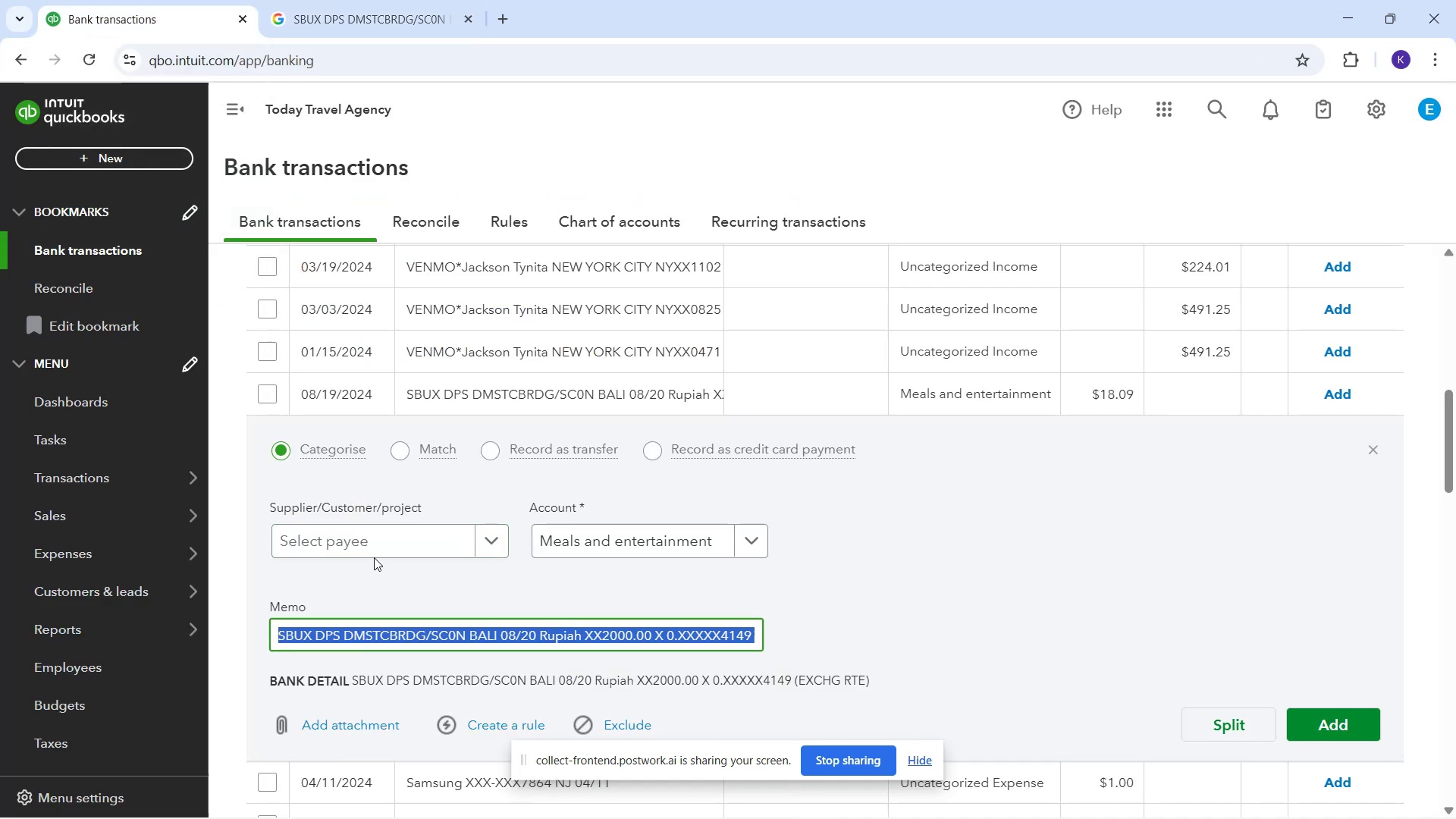 
left_click([374, 548])
 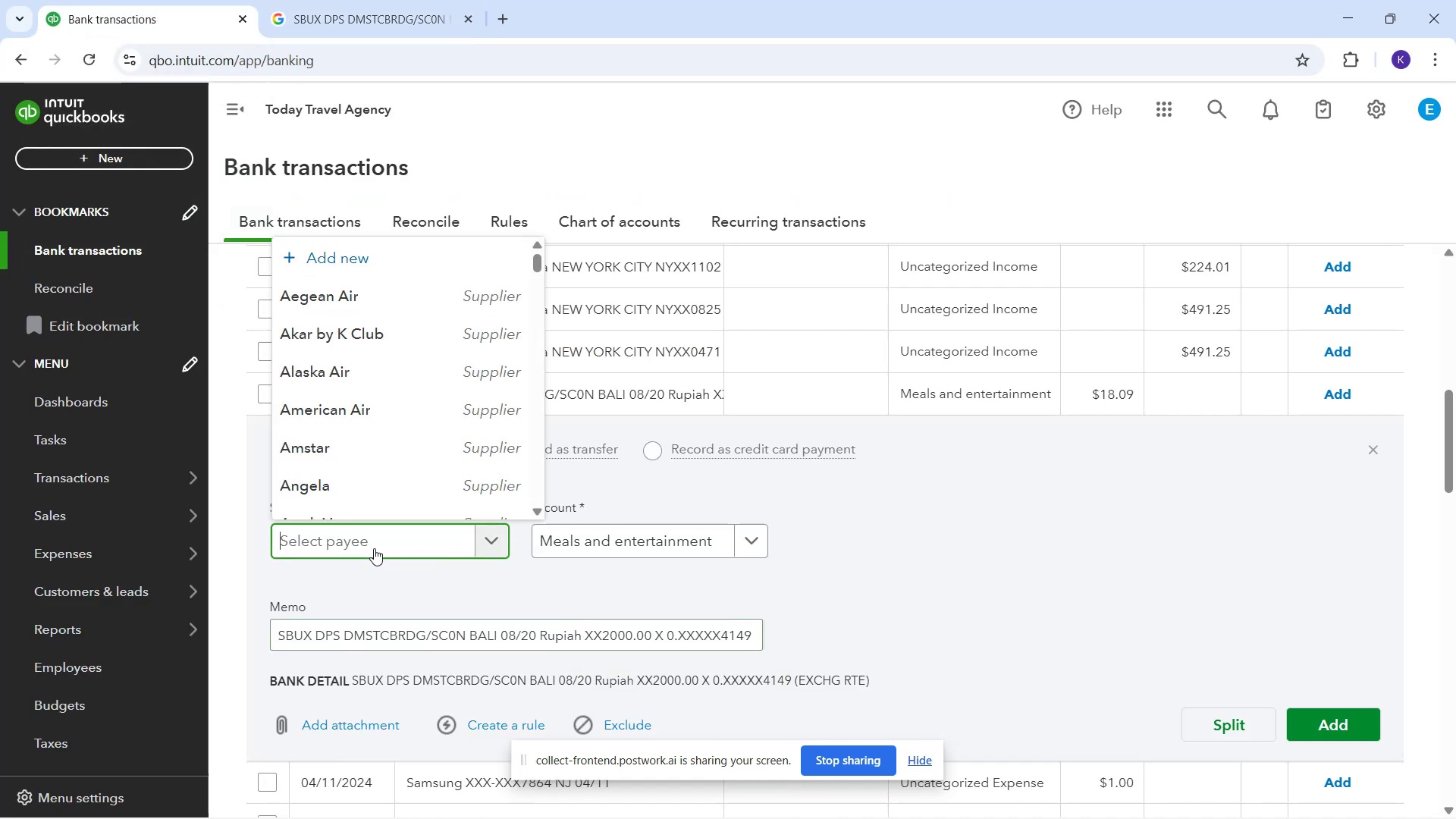 
type(sta)
 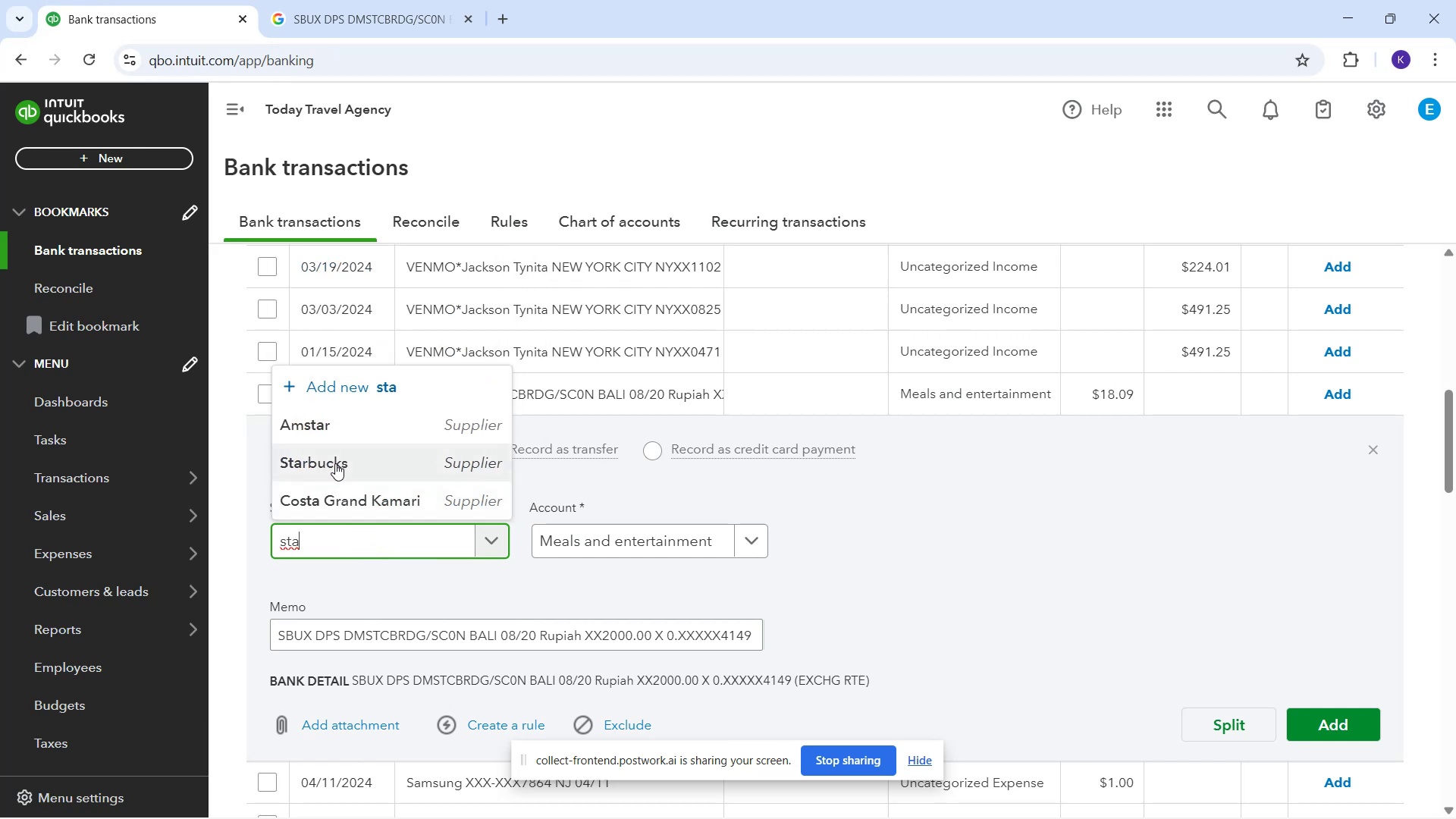 
left_click([342, 469])
 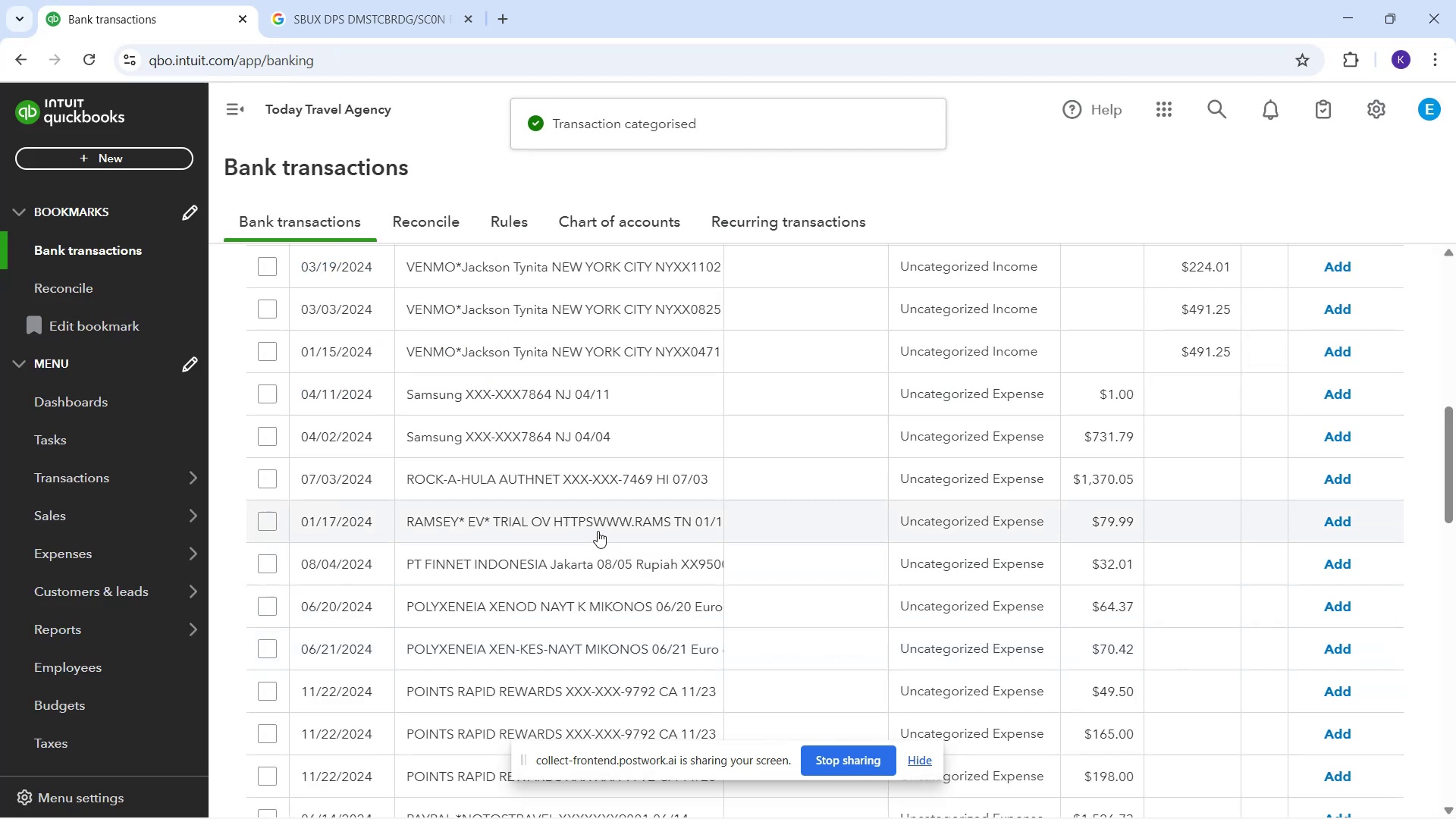 
wait(7.7)
 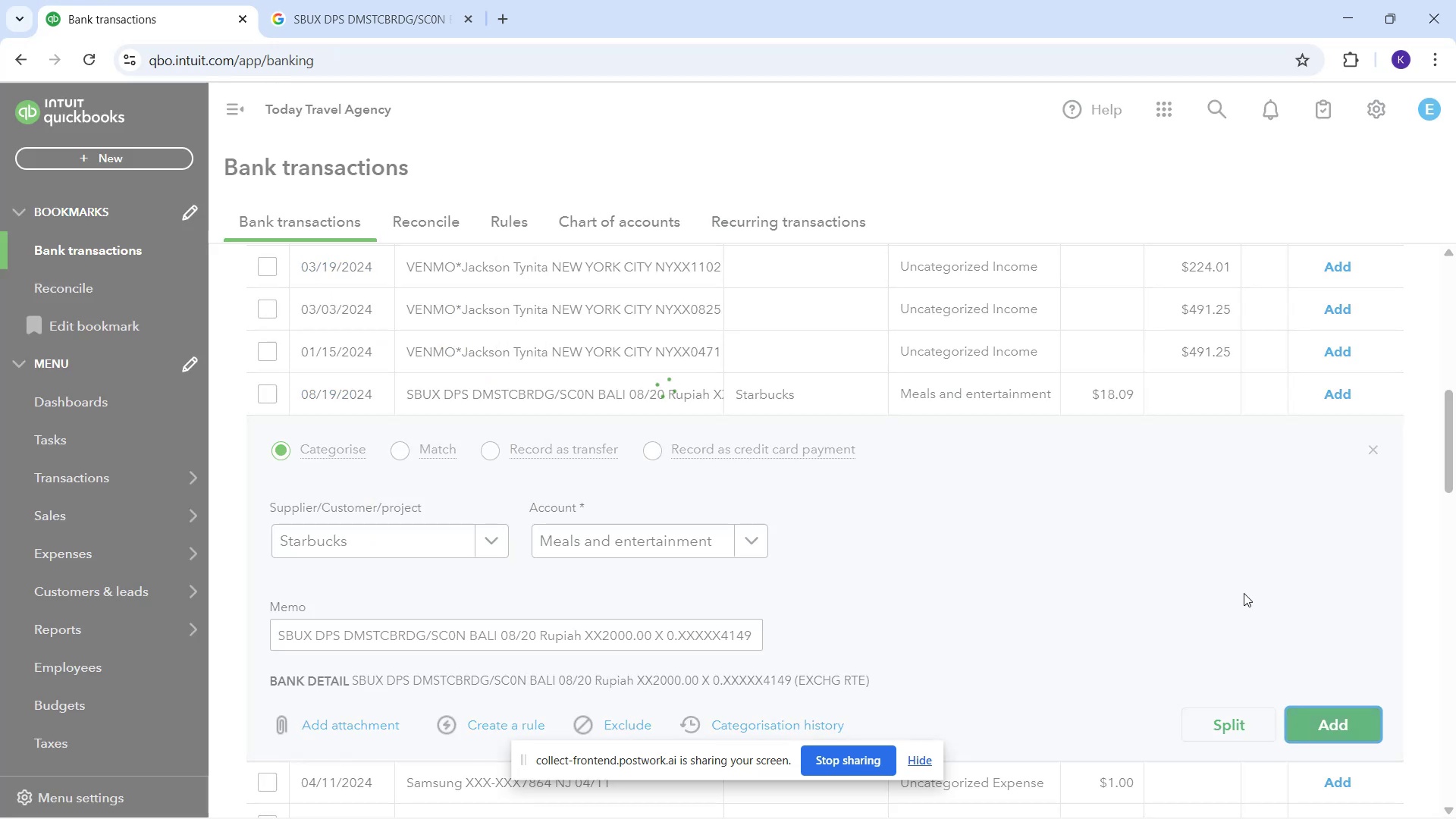 
left_click([579, 485])
 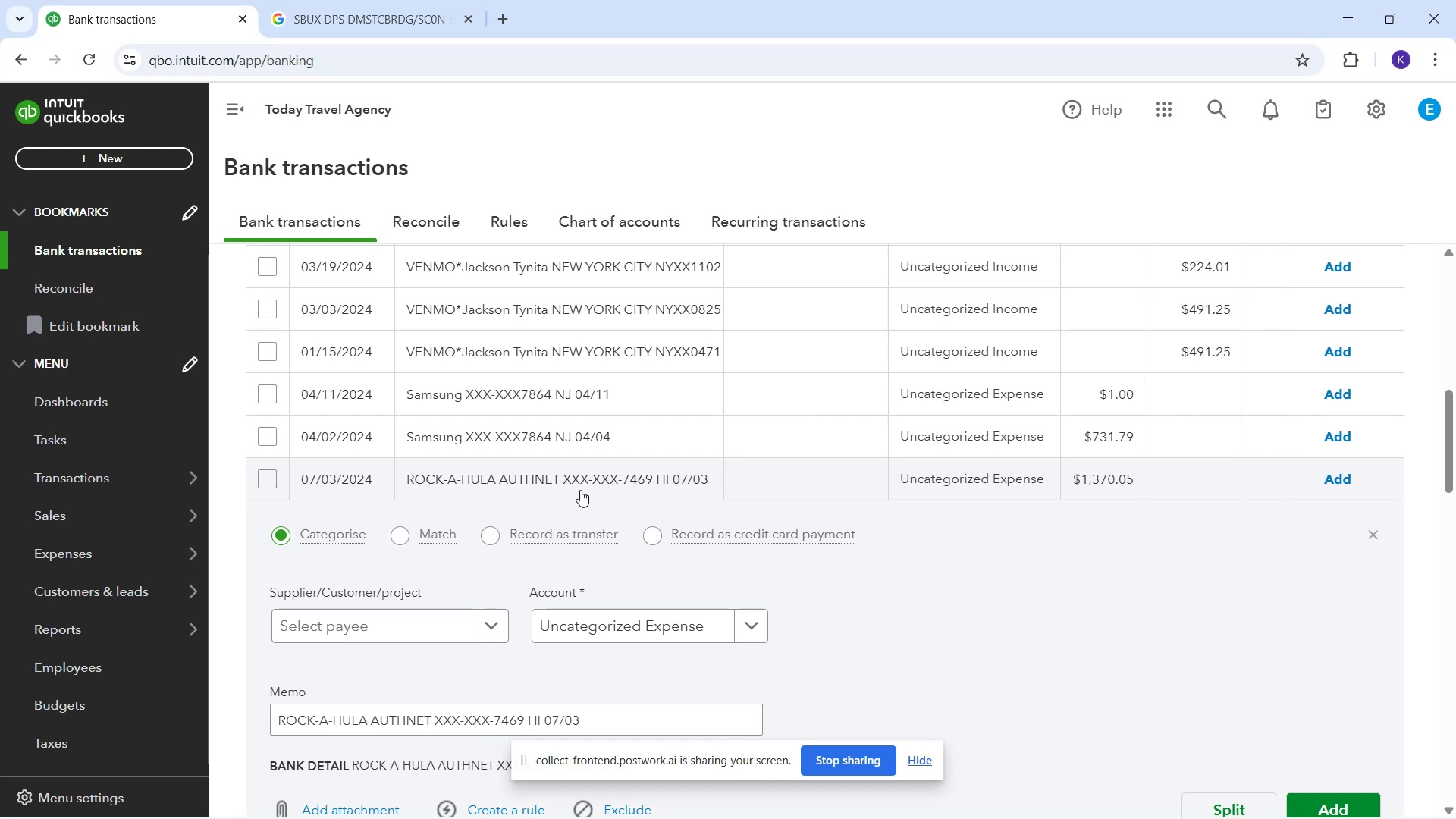 
wait(21.6)
 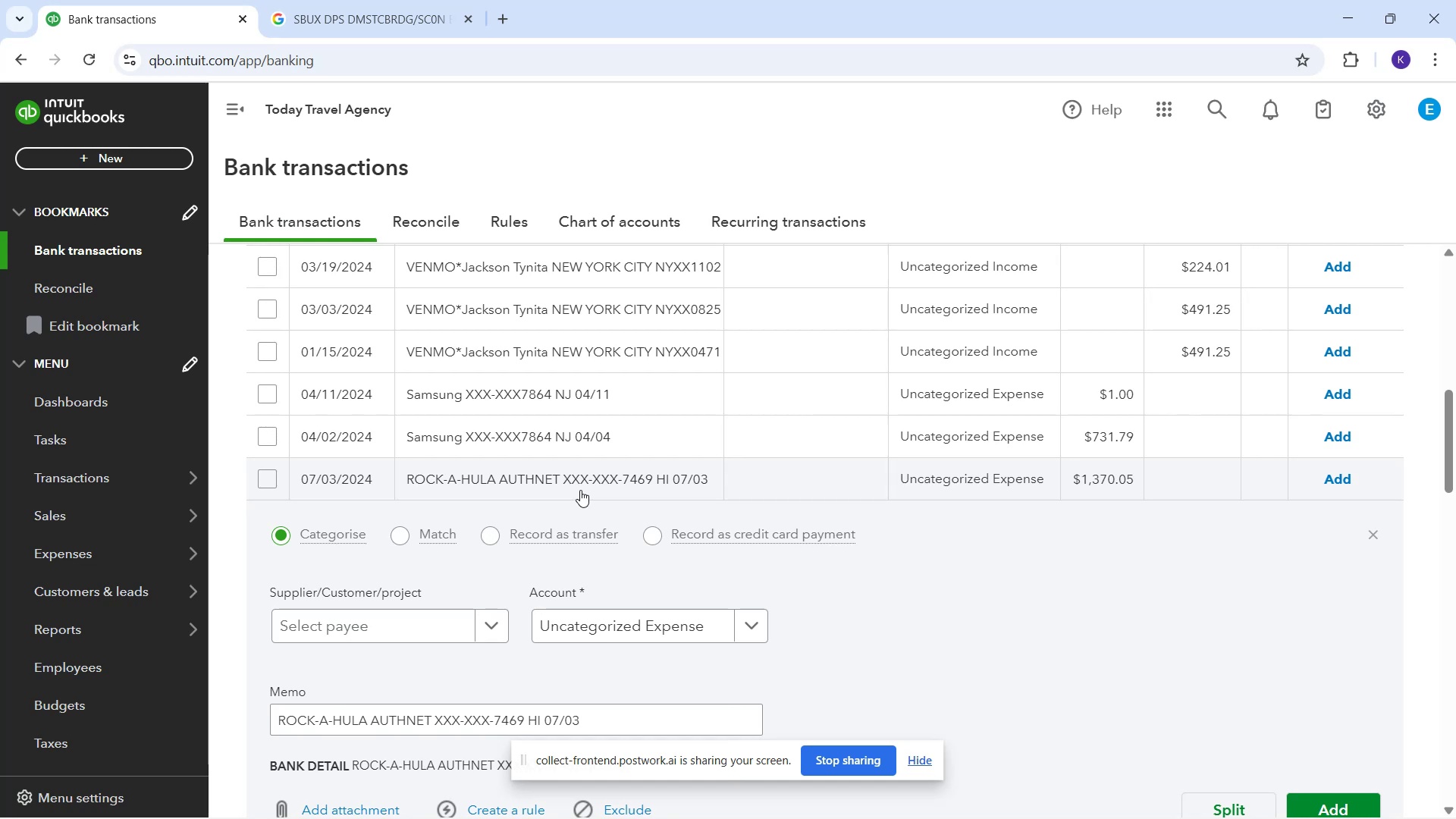 
left_click([548, 469])
 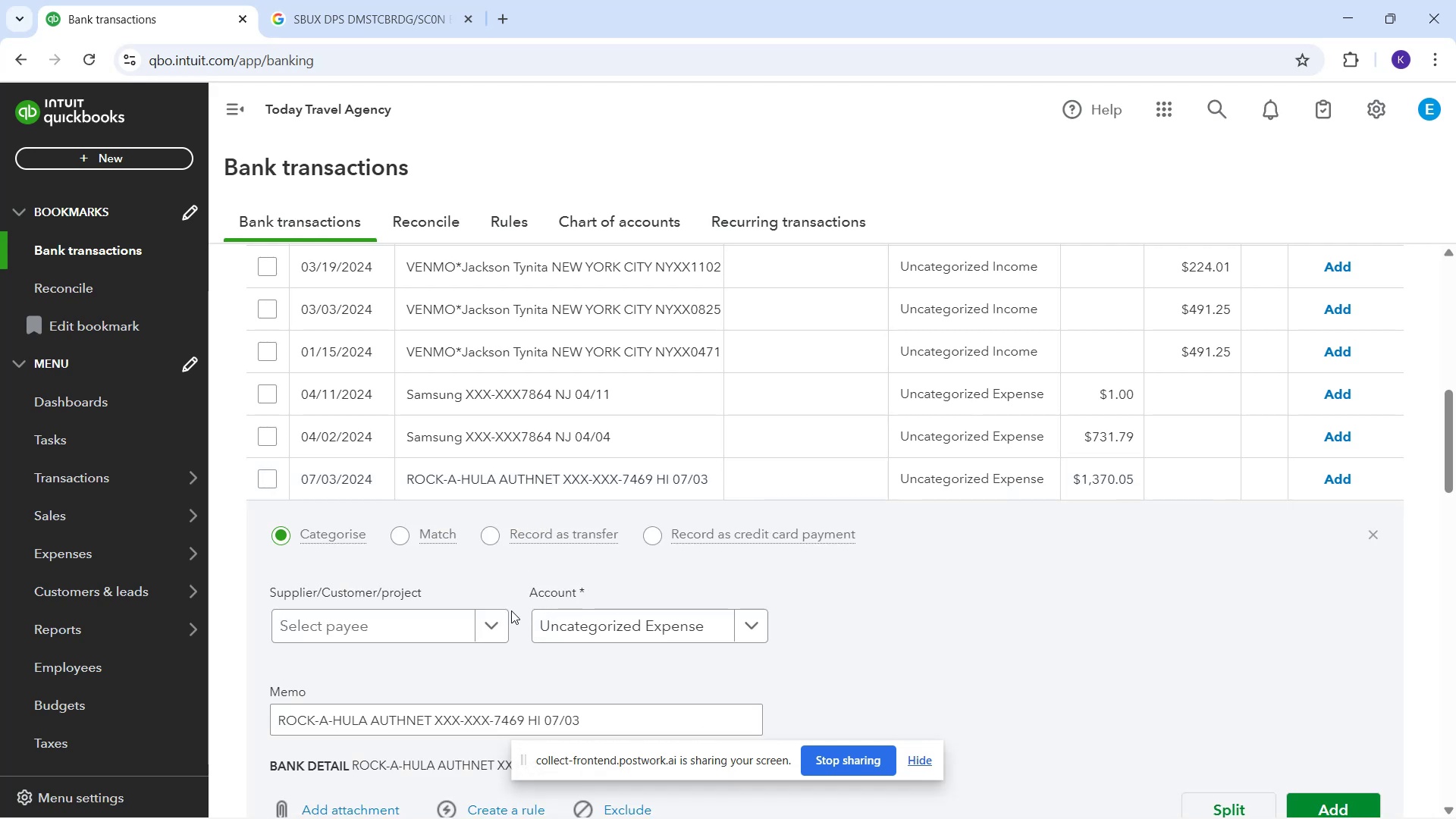 
left_click([579, 632])
 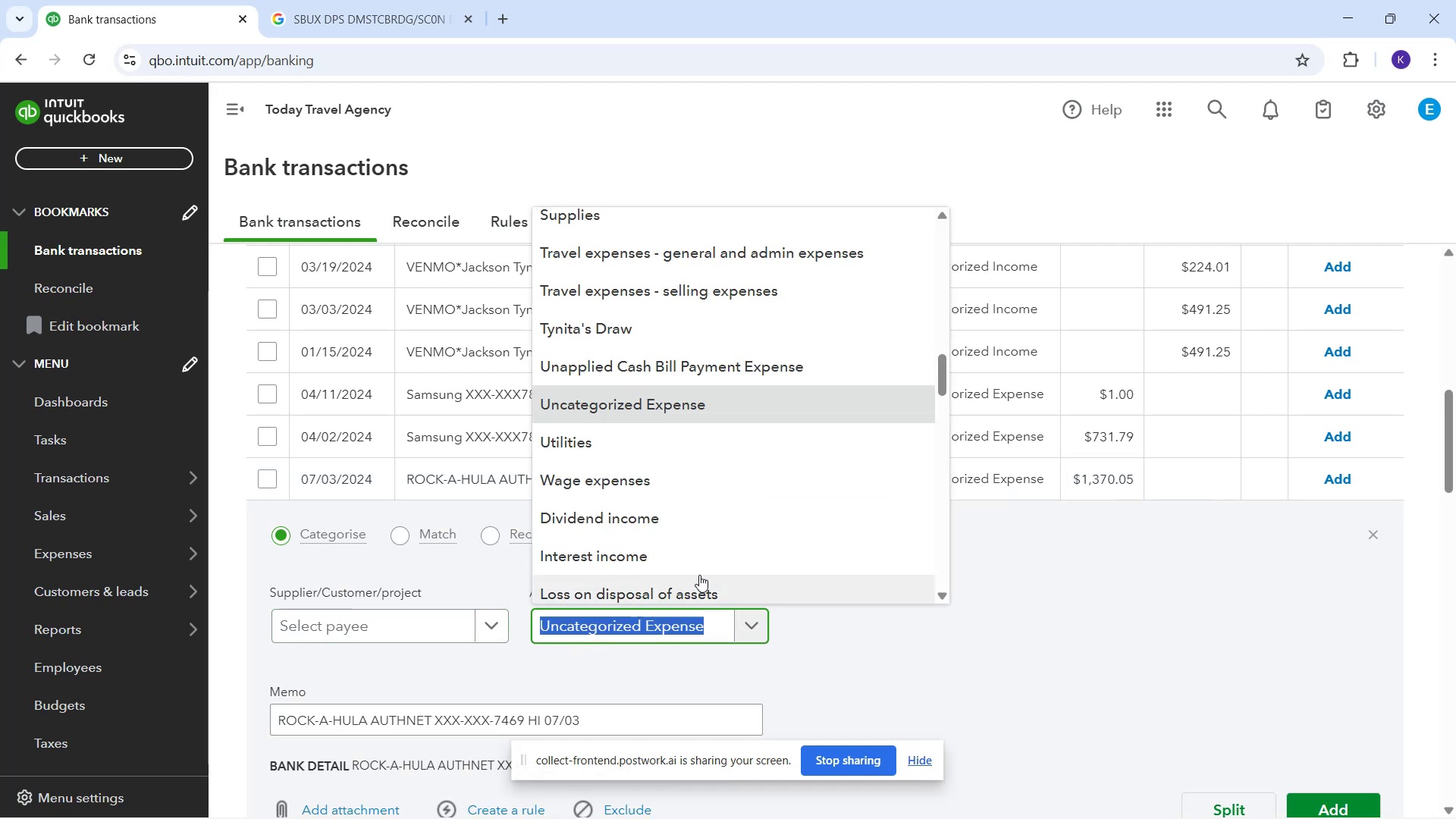 
scroll: coordinate [723, 582], scroll_direction: down, amount: 4.0
 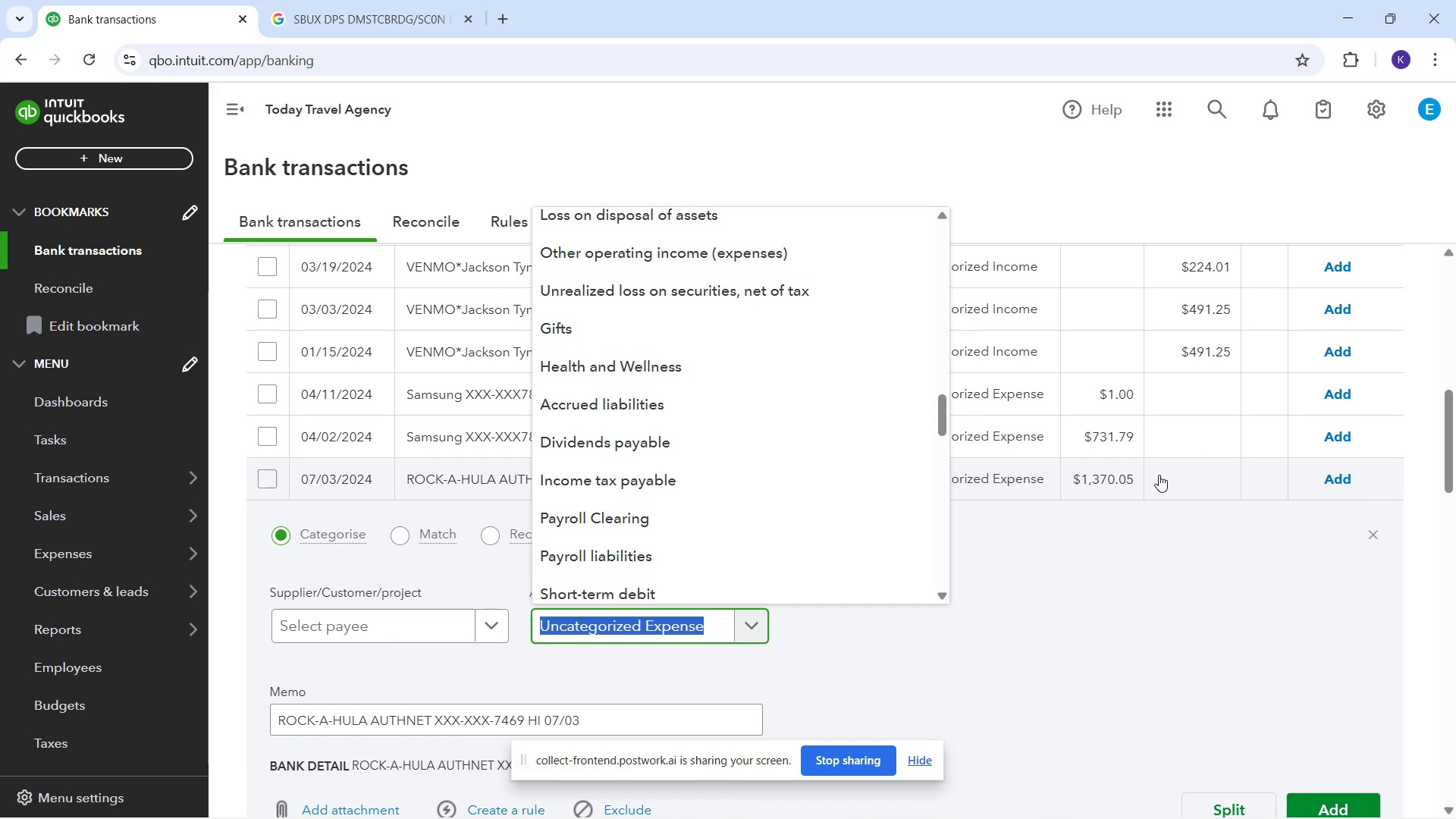 
wait(36.05)
 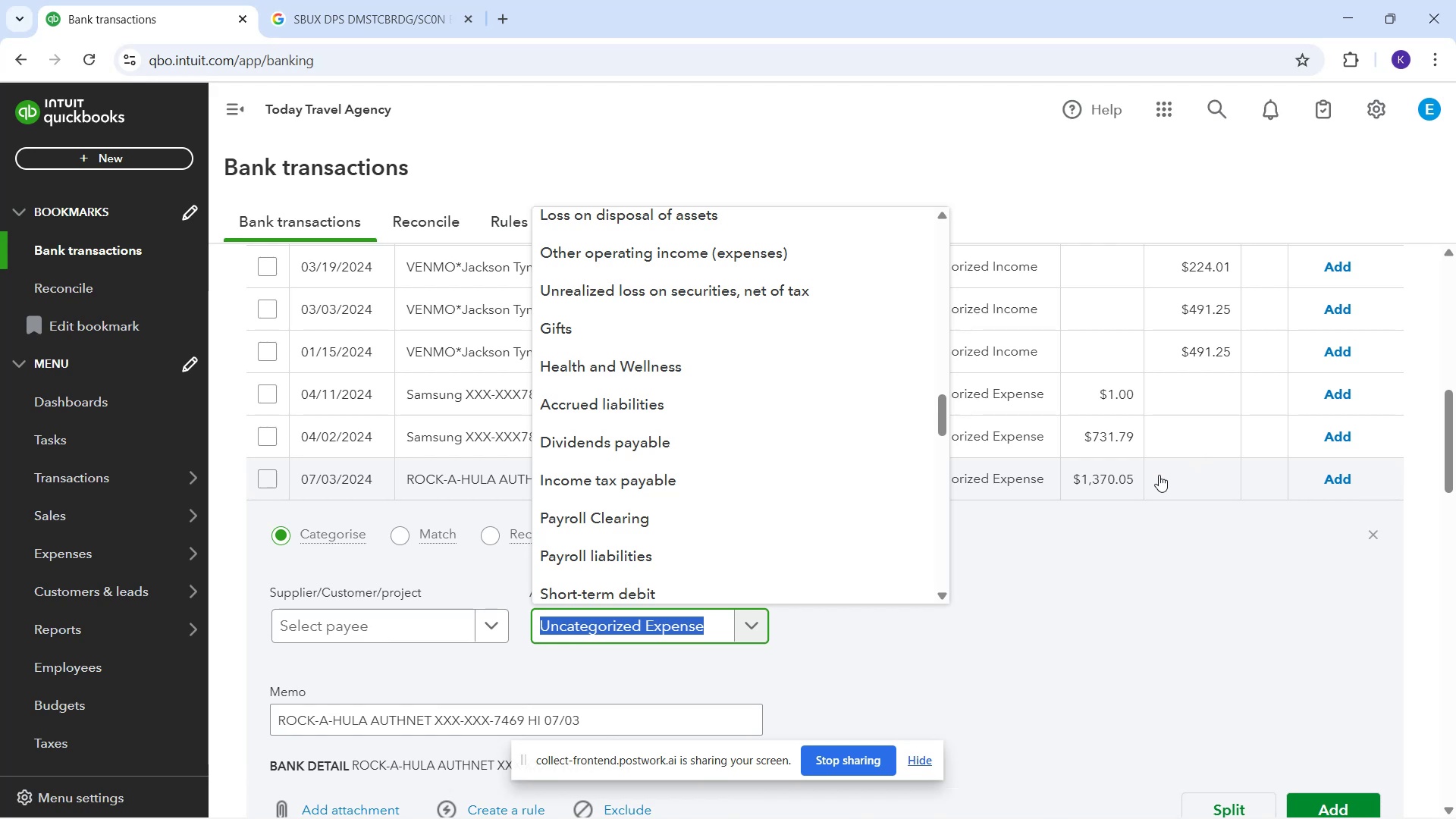 
type(mea)
 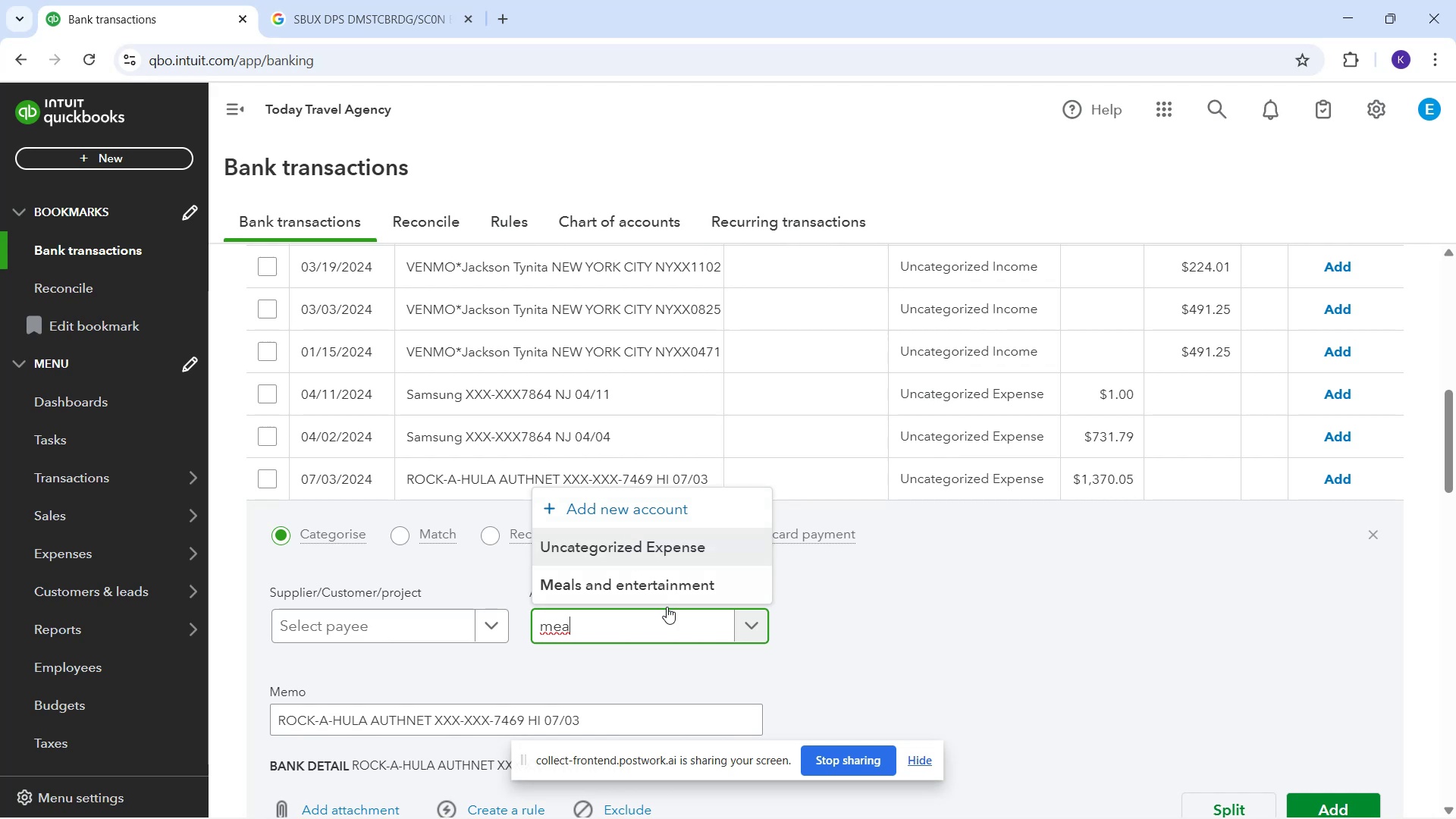 
left_click([658, 593])
 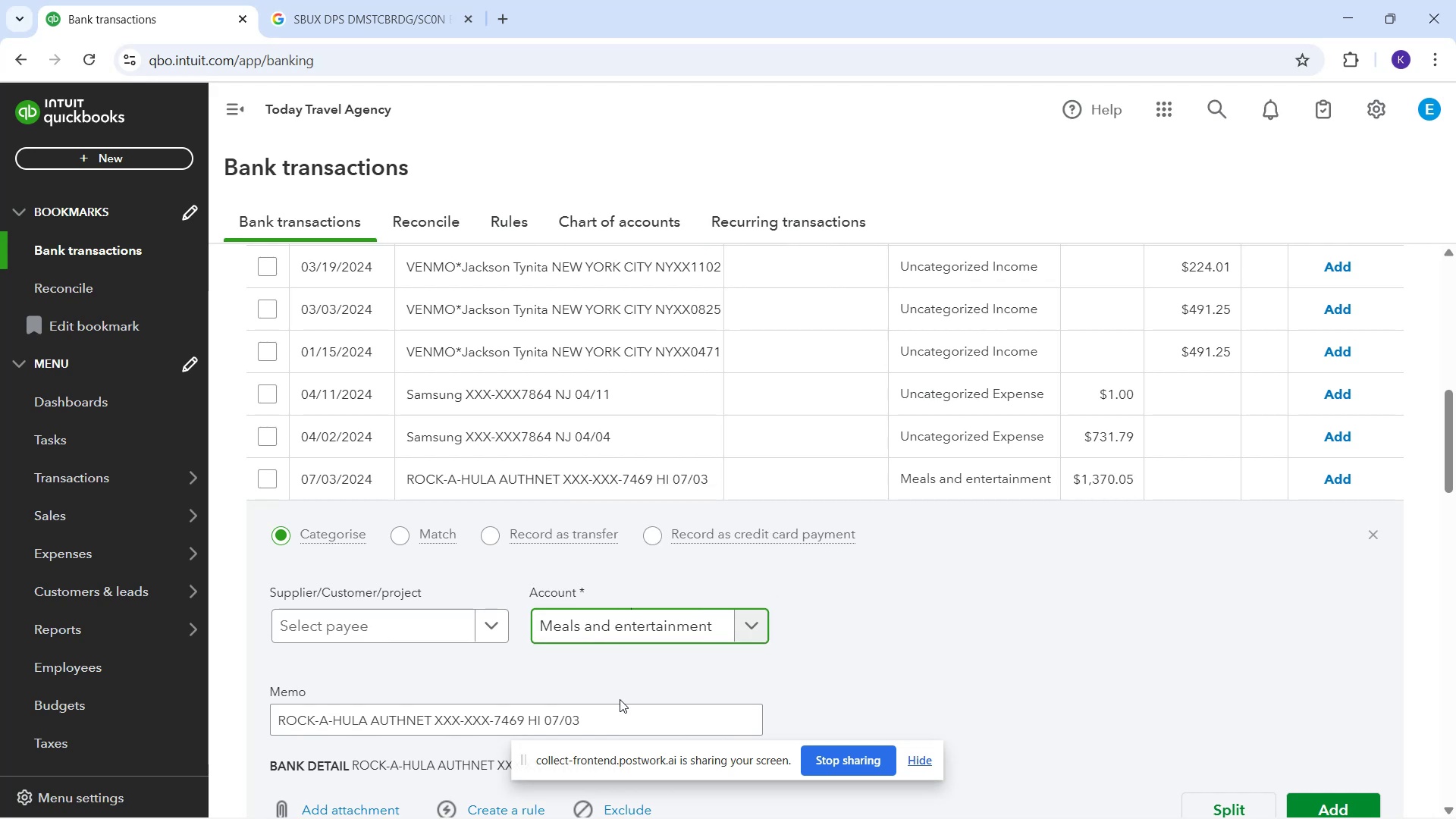 
left_click_drag(start_coordinate=[626, 719], to_coordinate=[246, 657])
 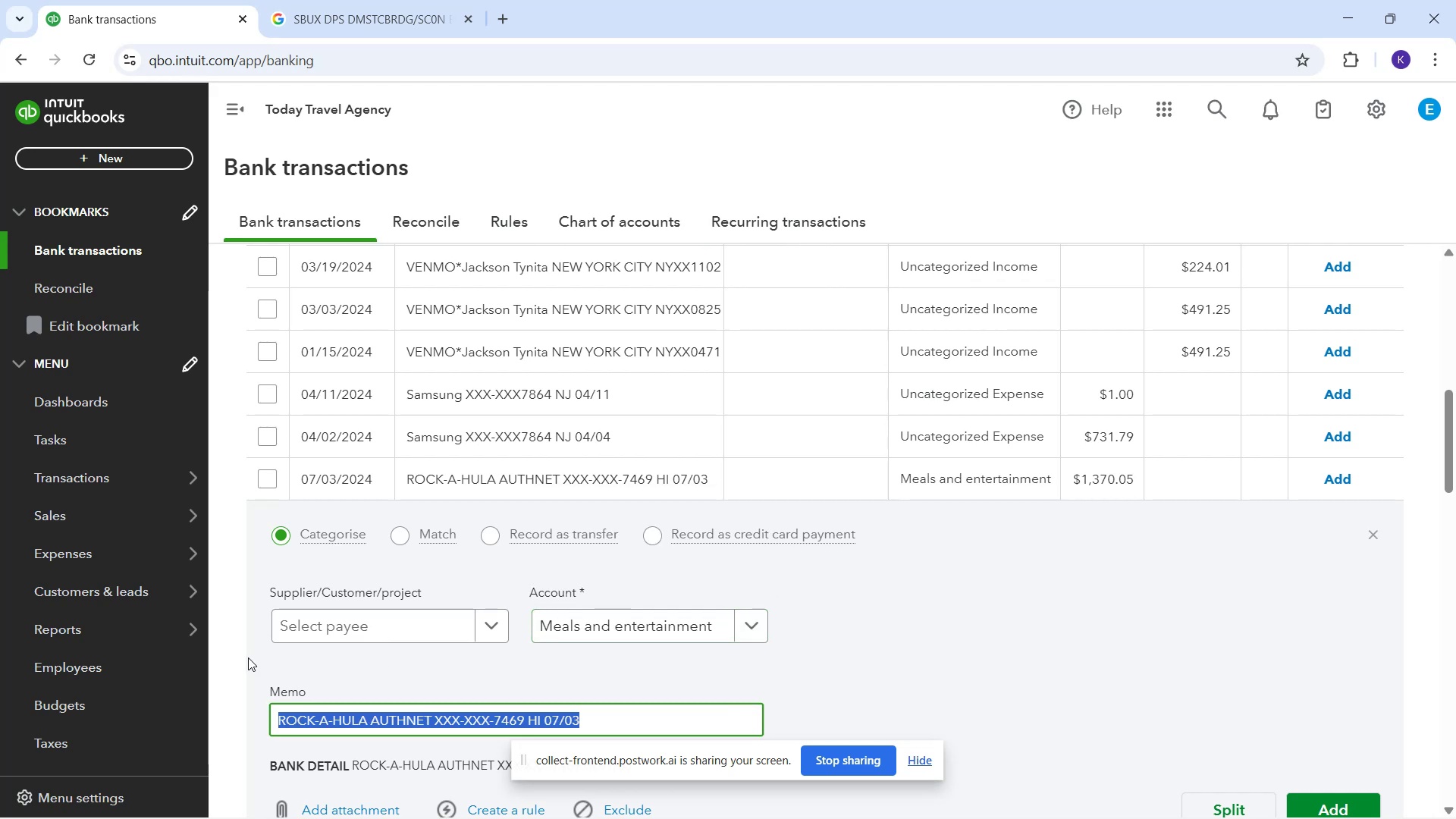 
key(Control+C)
 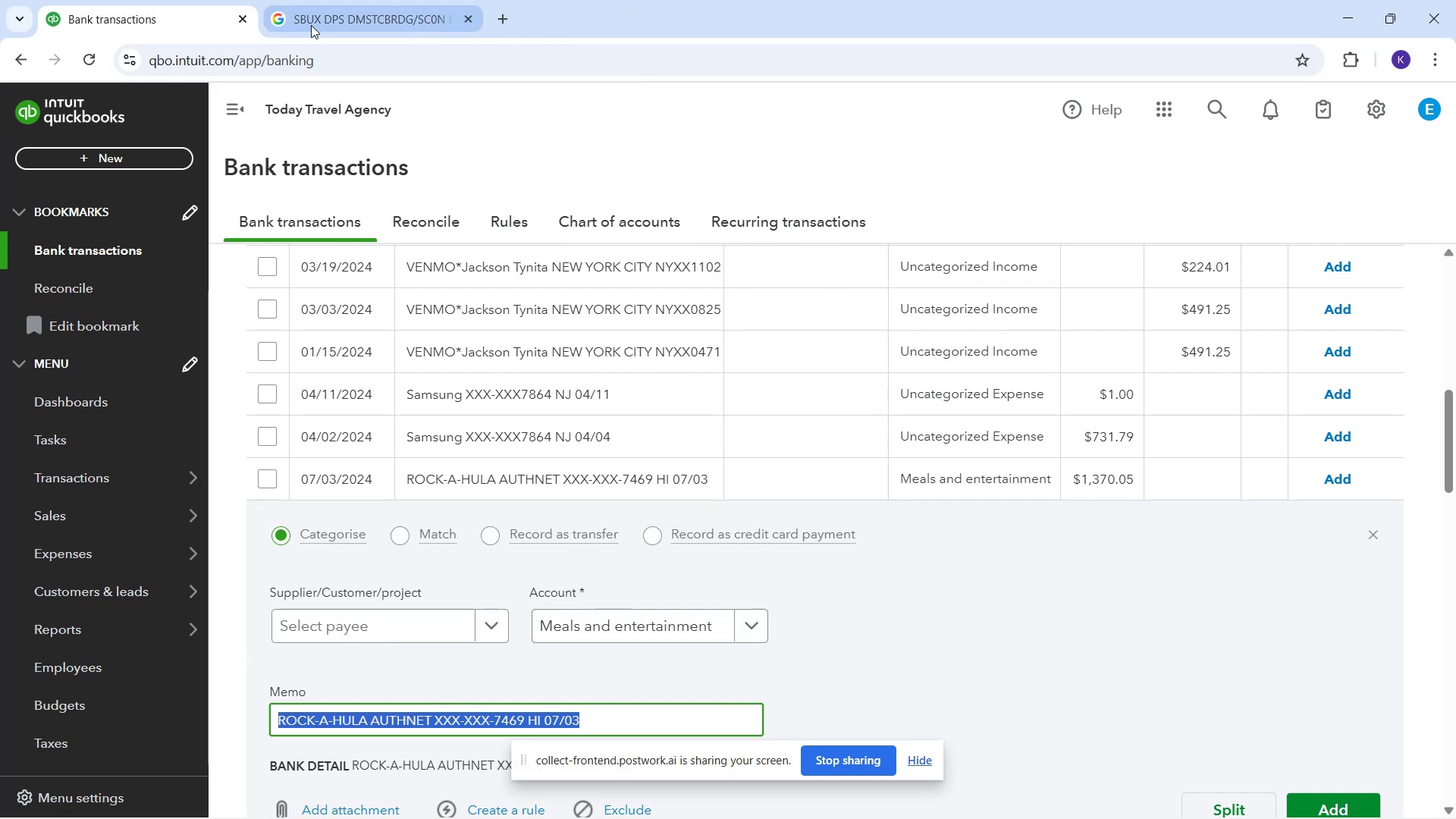 
left_click([307, 5])
 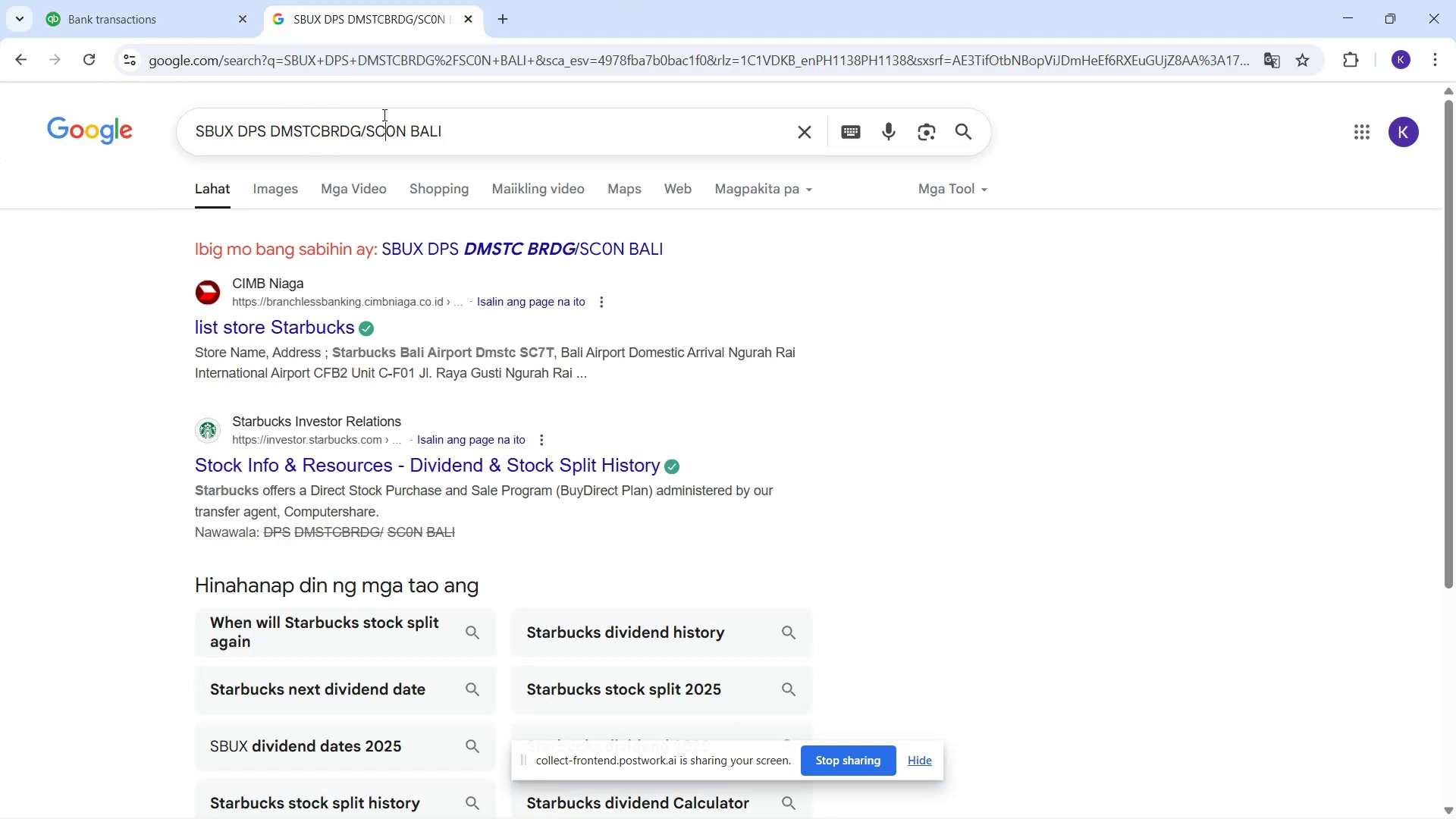 
key(Control+A)
 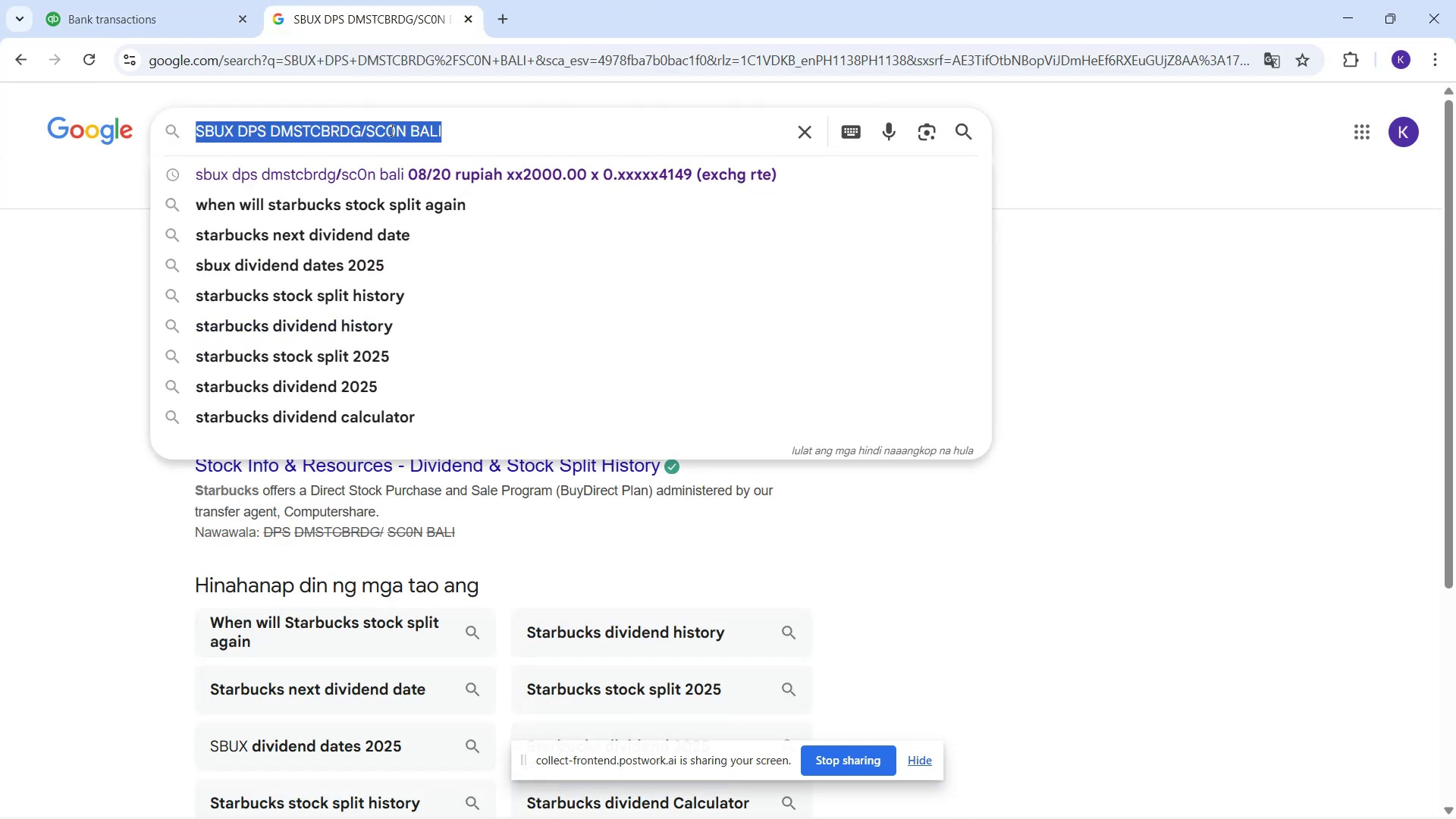 
key(Control+V)
 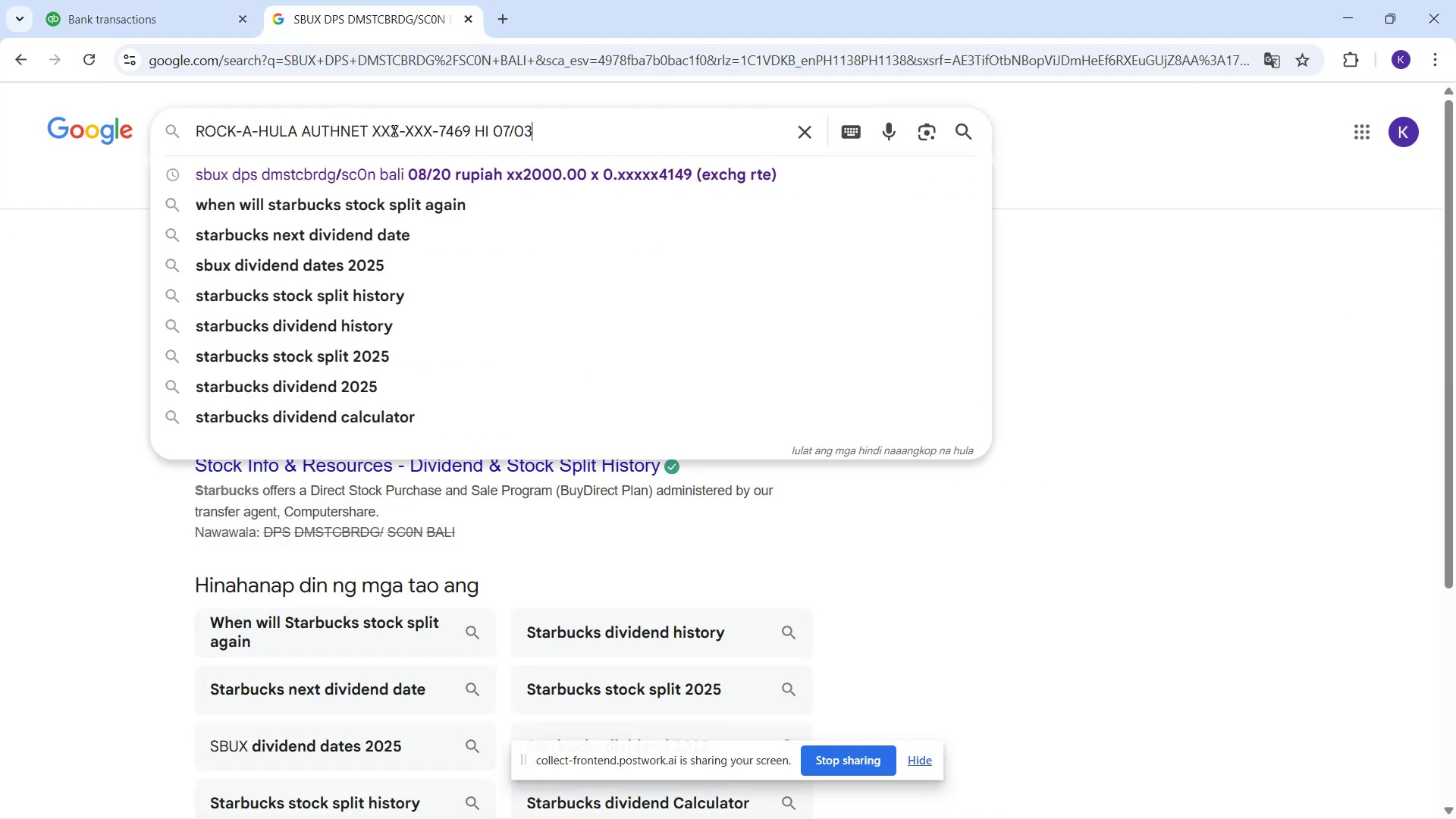 
key(Enter)
 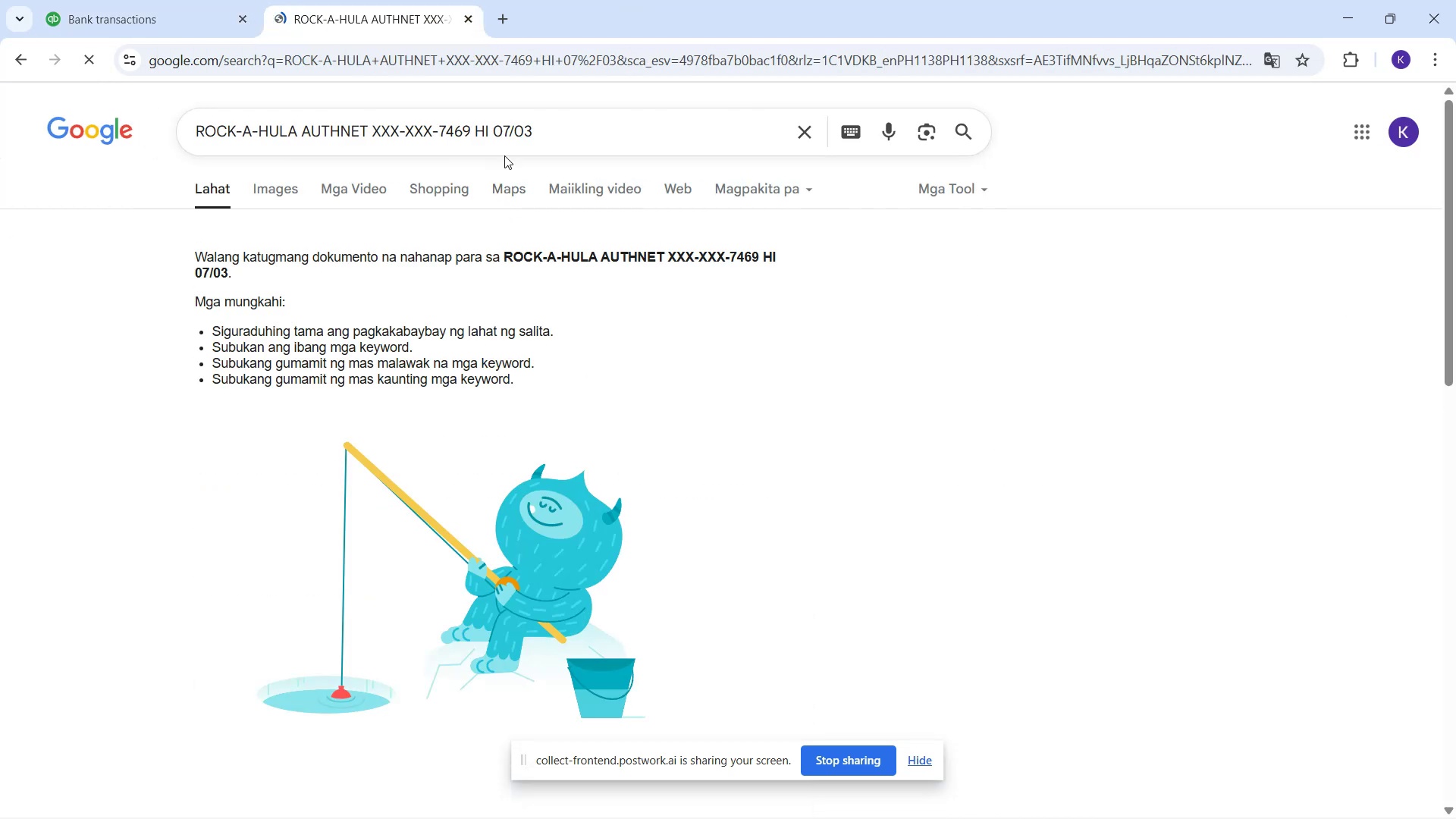 
left_click_drag(start_coordinate=[542, 132], to_coordinate=[370, 143])
 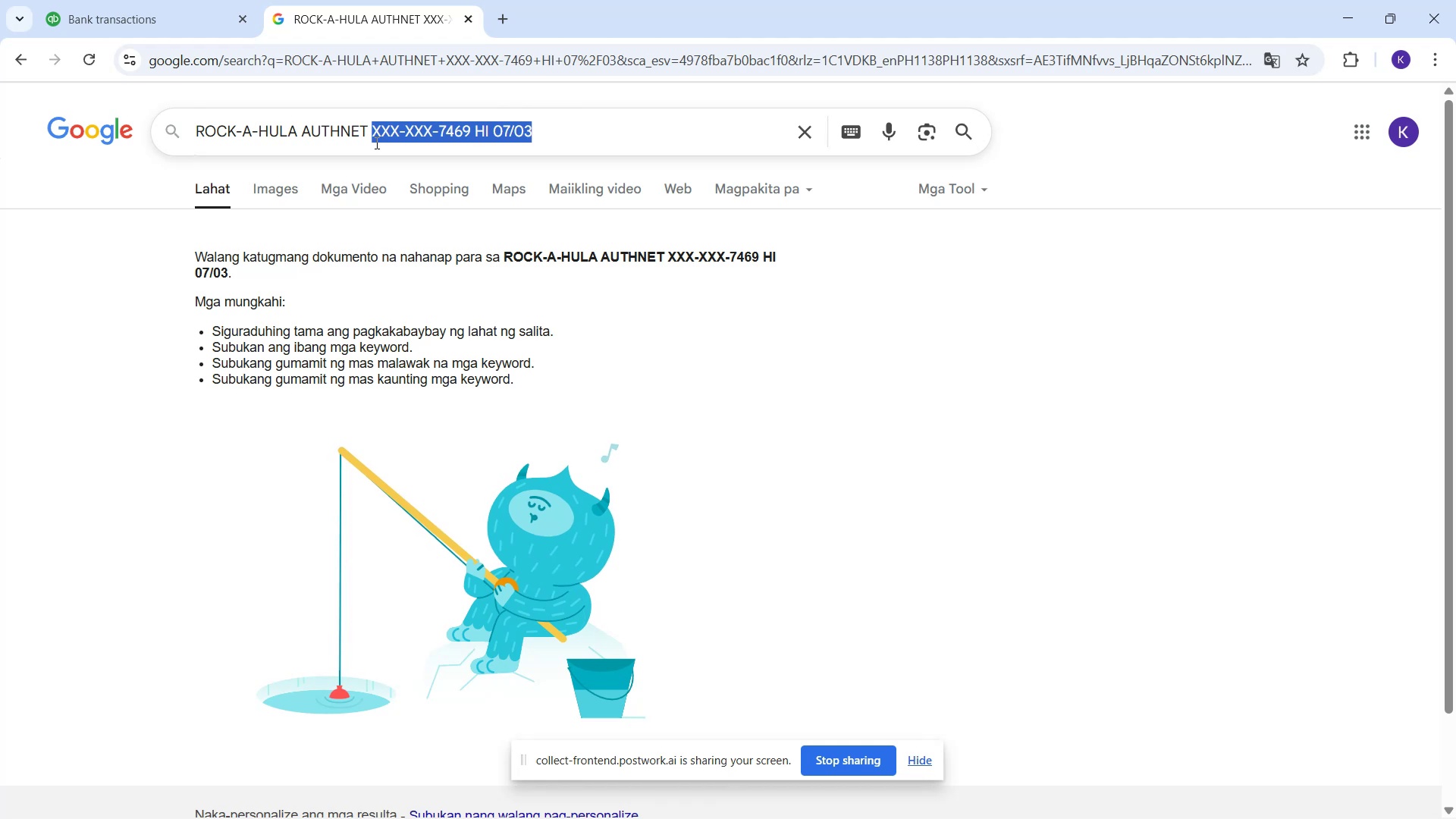 
key(Backspace)
 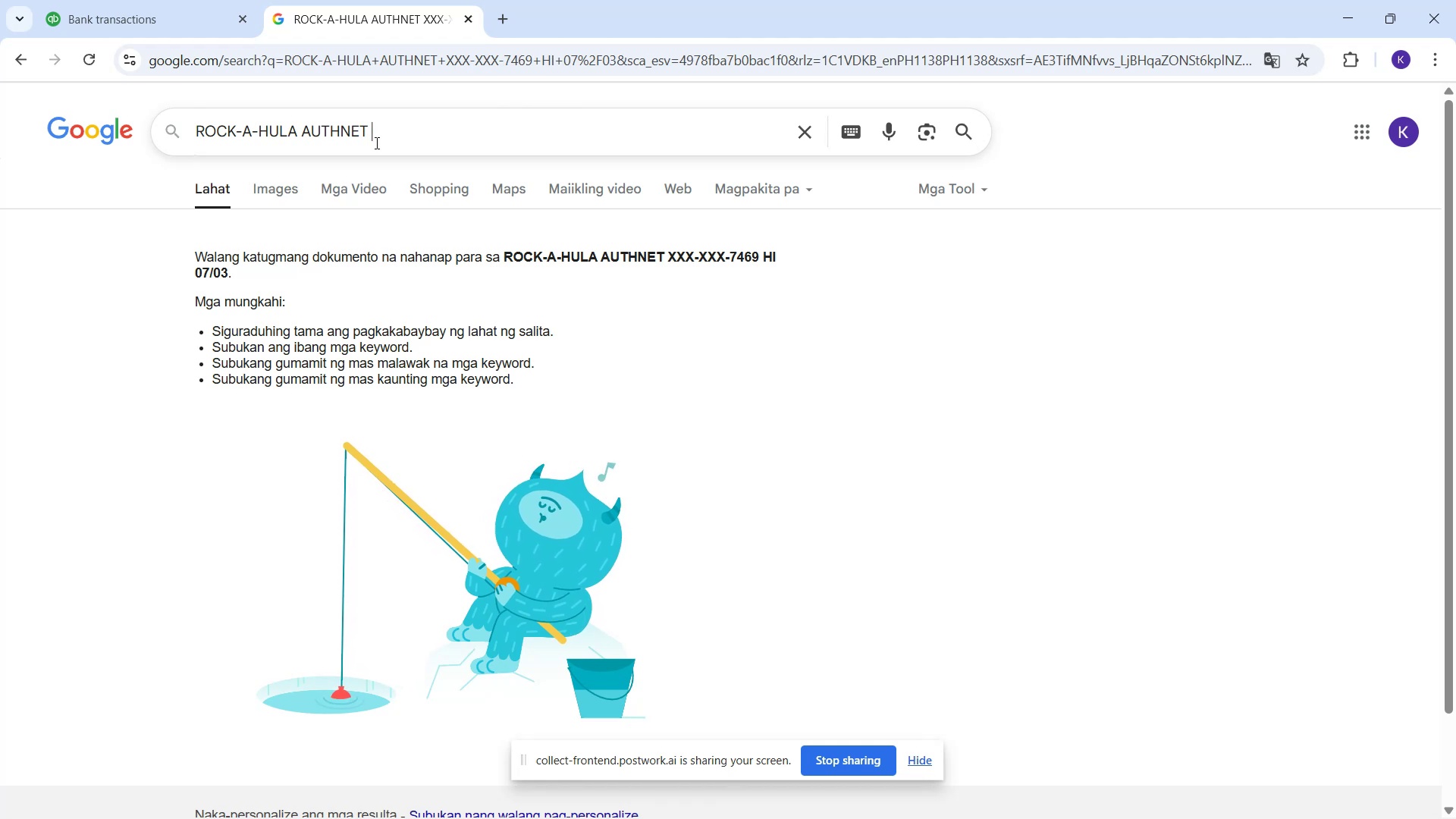 
key(Enter)
 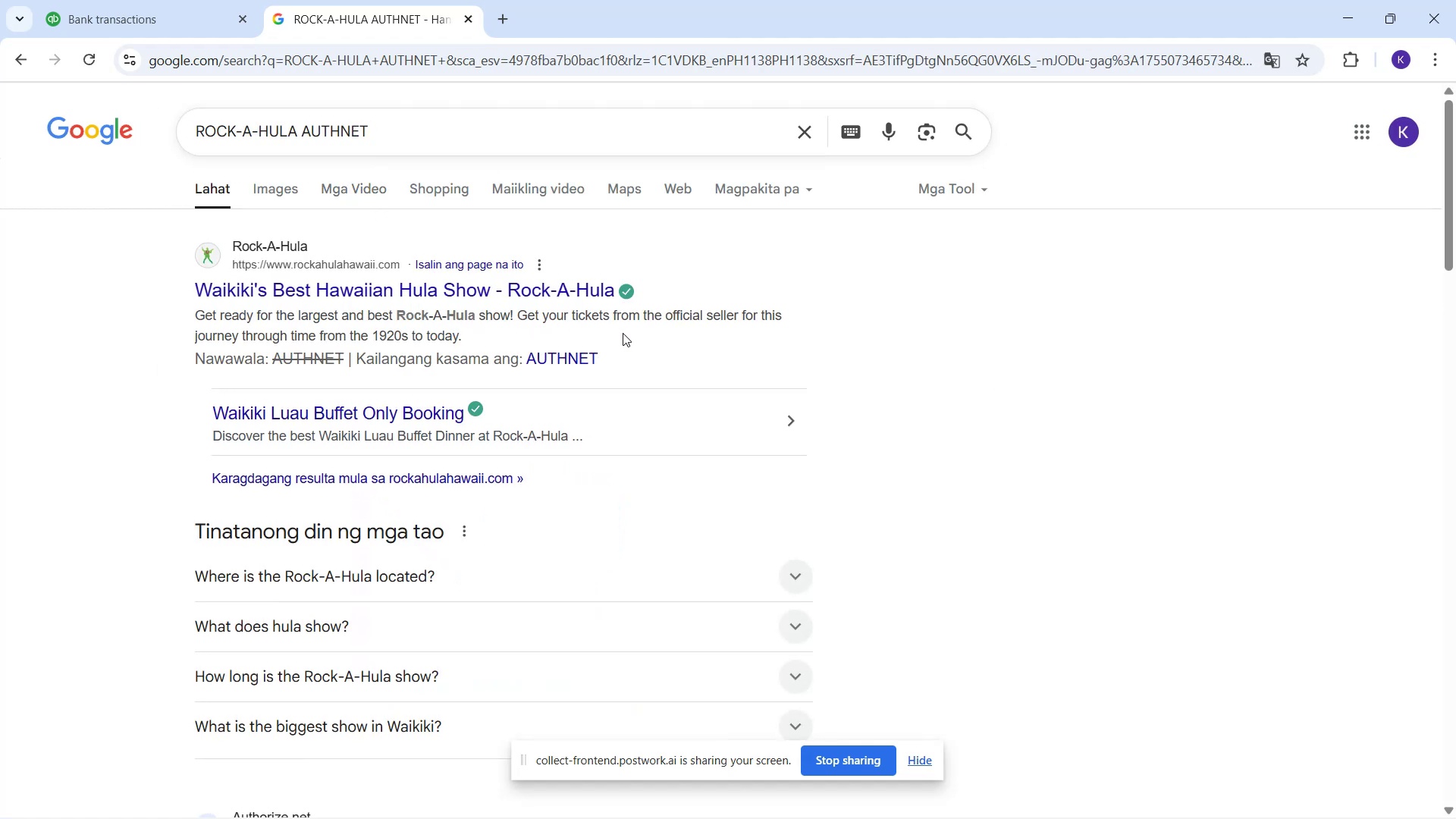 
wait(11.71)
 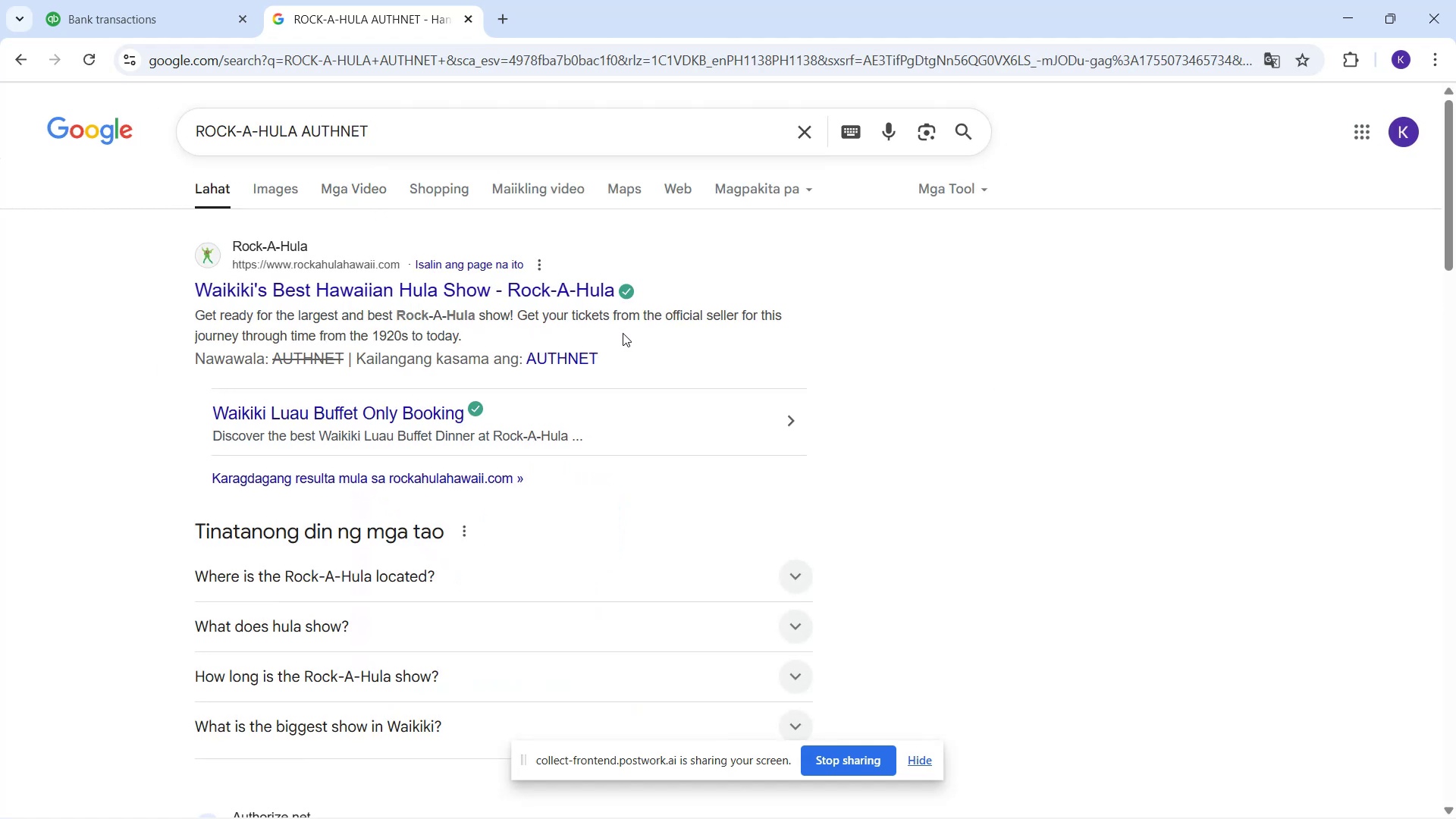 
left_click([184, 33])
 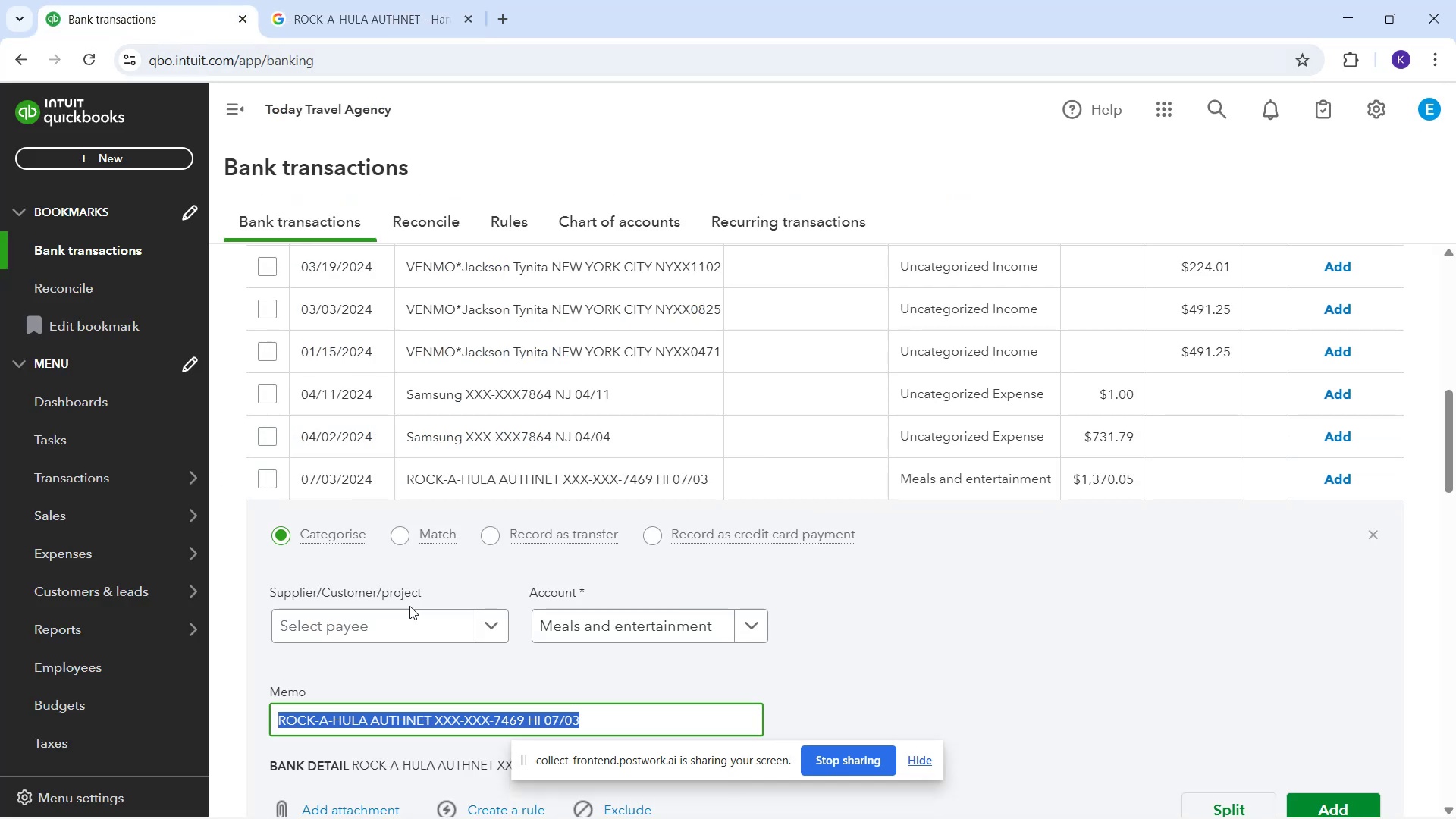 
left_click([379, 628])
 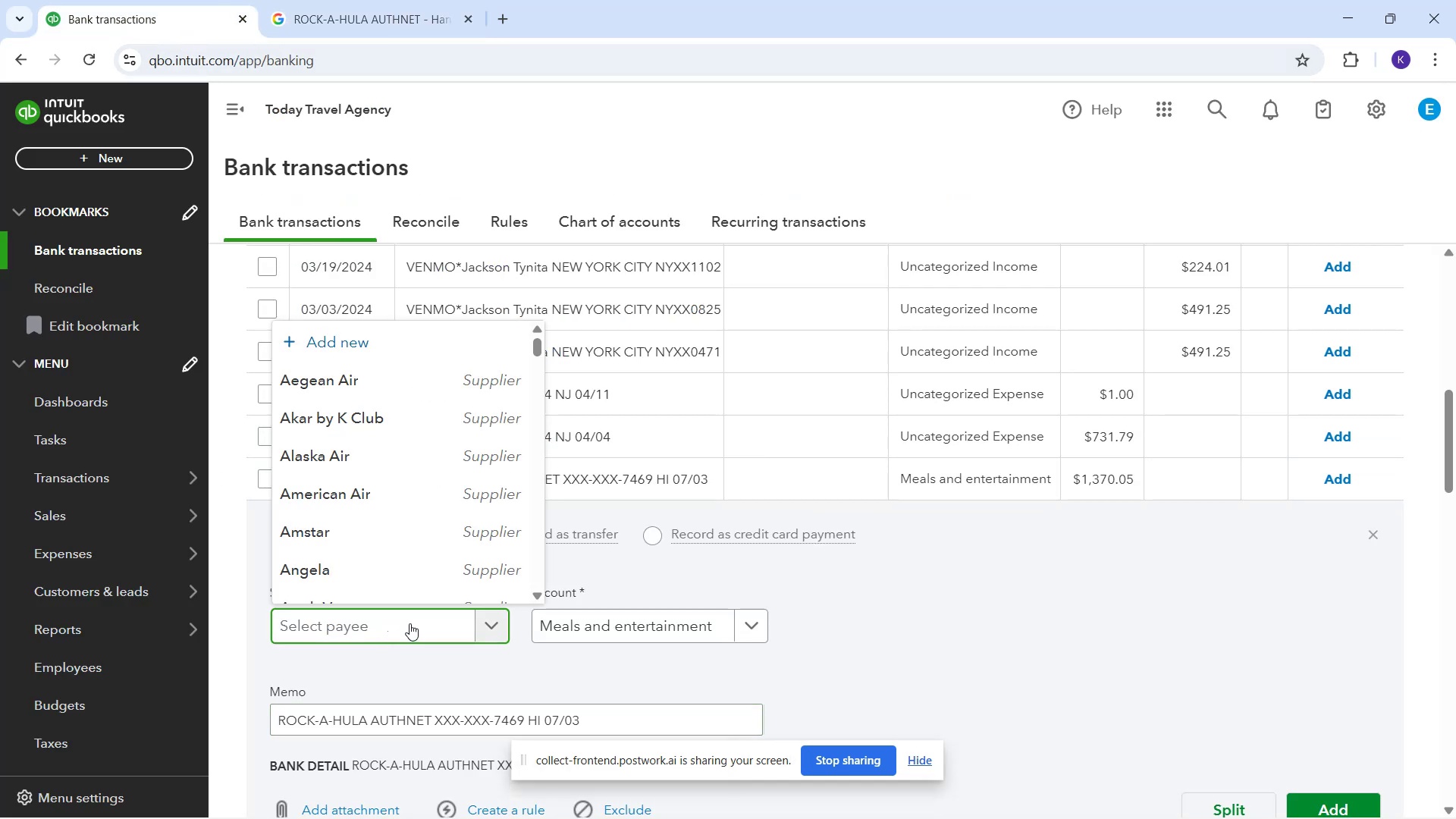 
wait(5.0)
 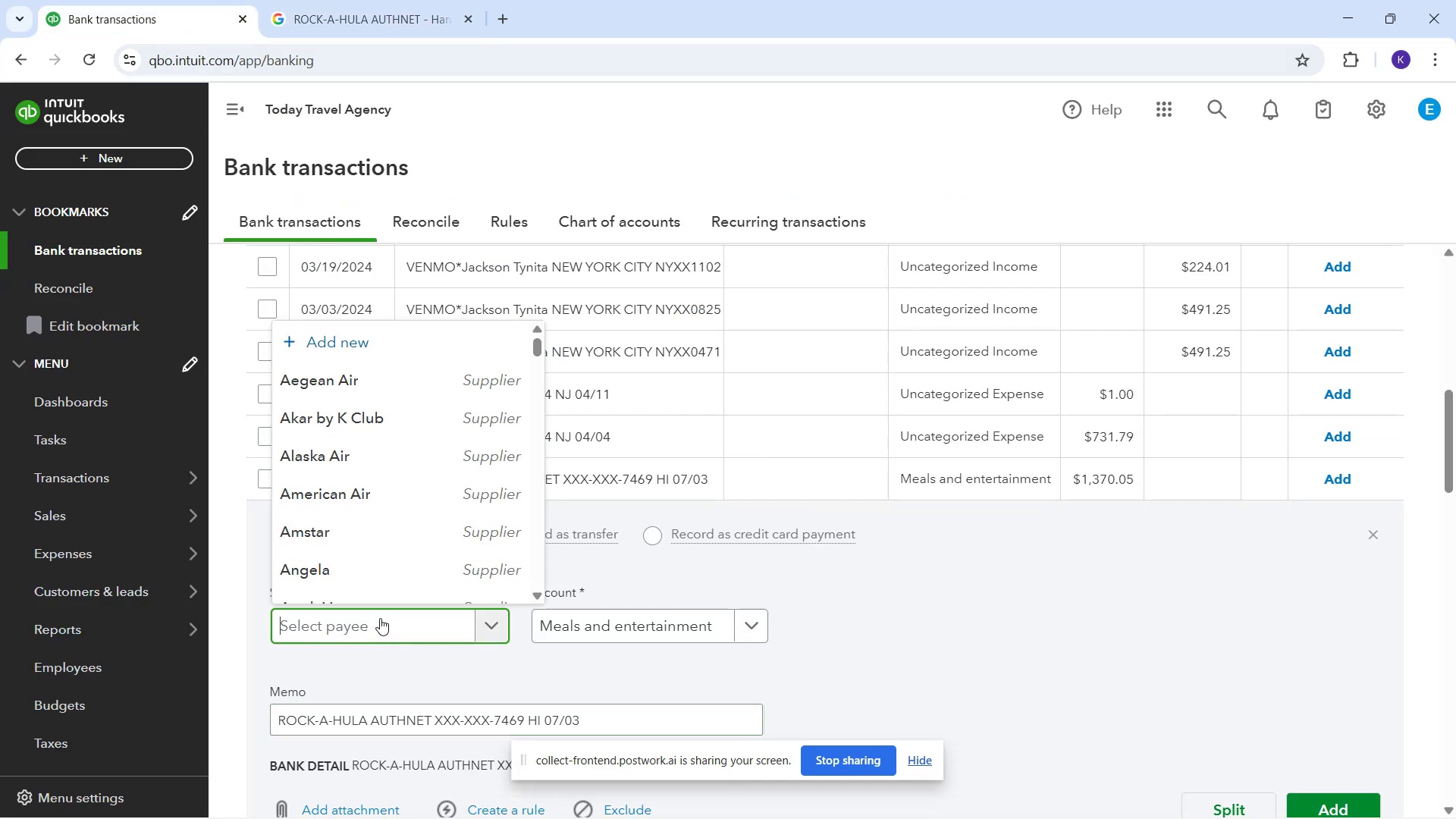 
type(Rock A Hula)
 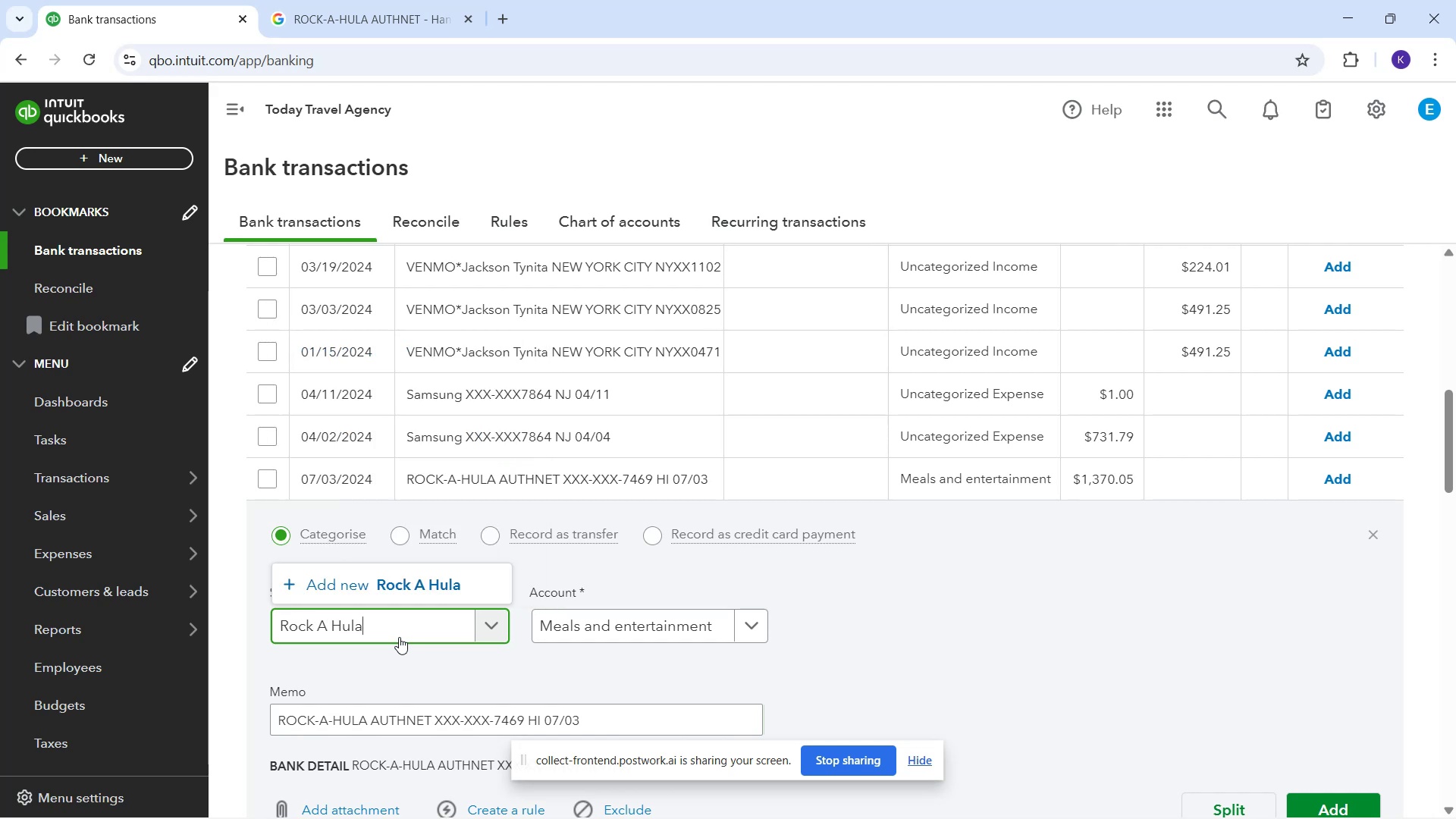 
wait(13.38)
 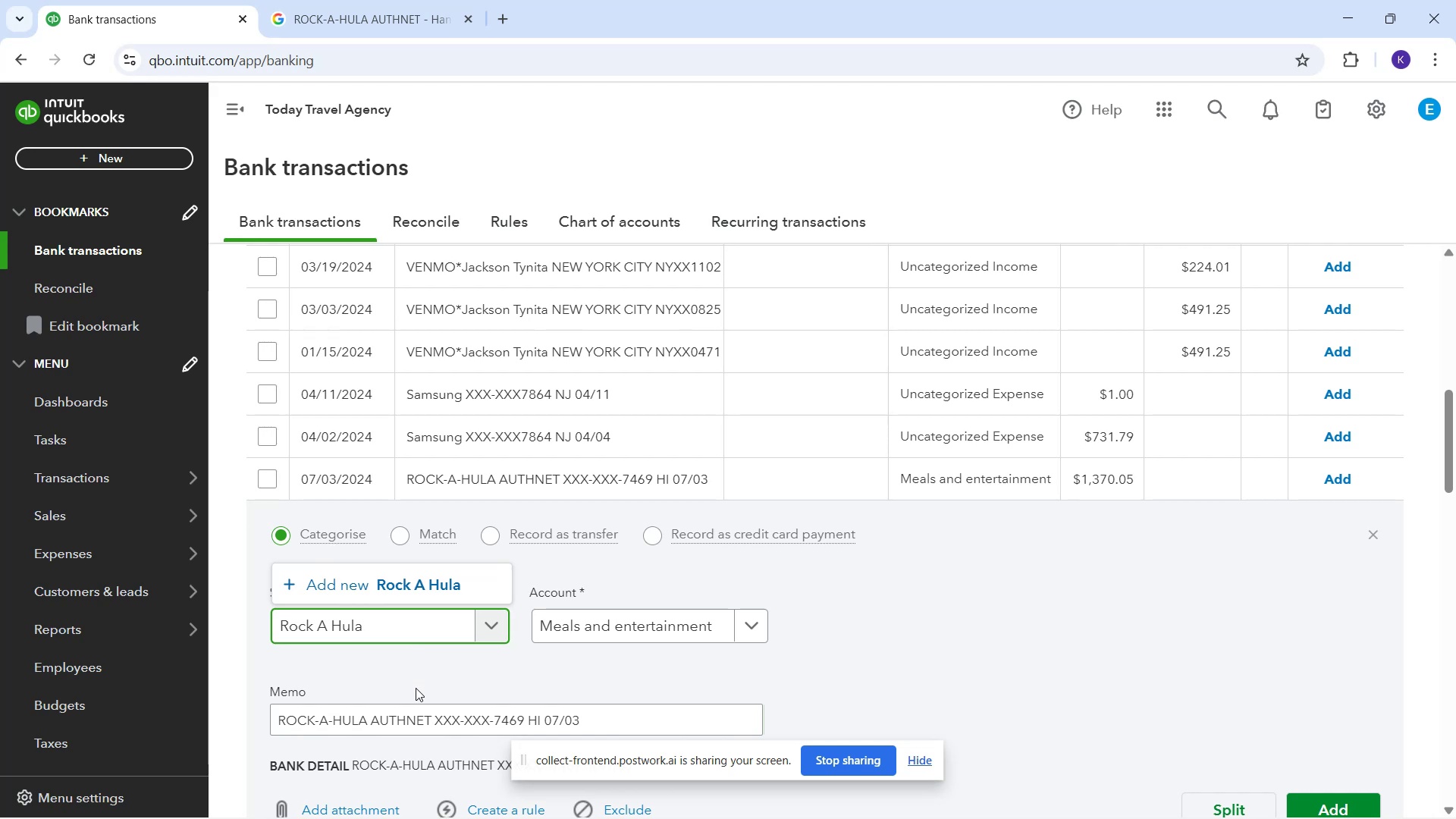 
left_click([401, 595])
 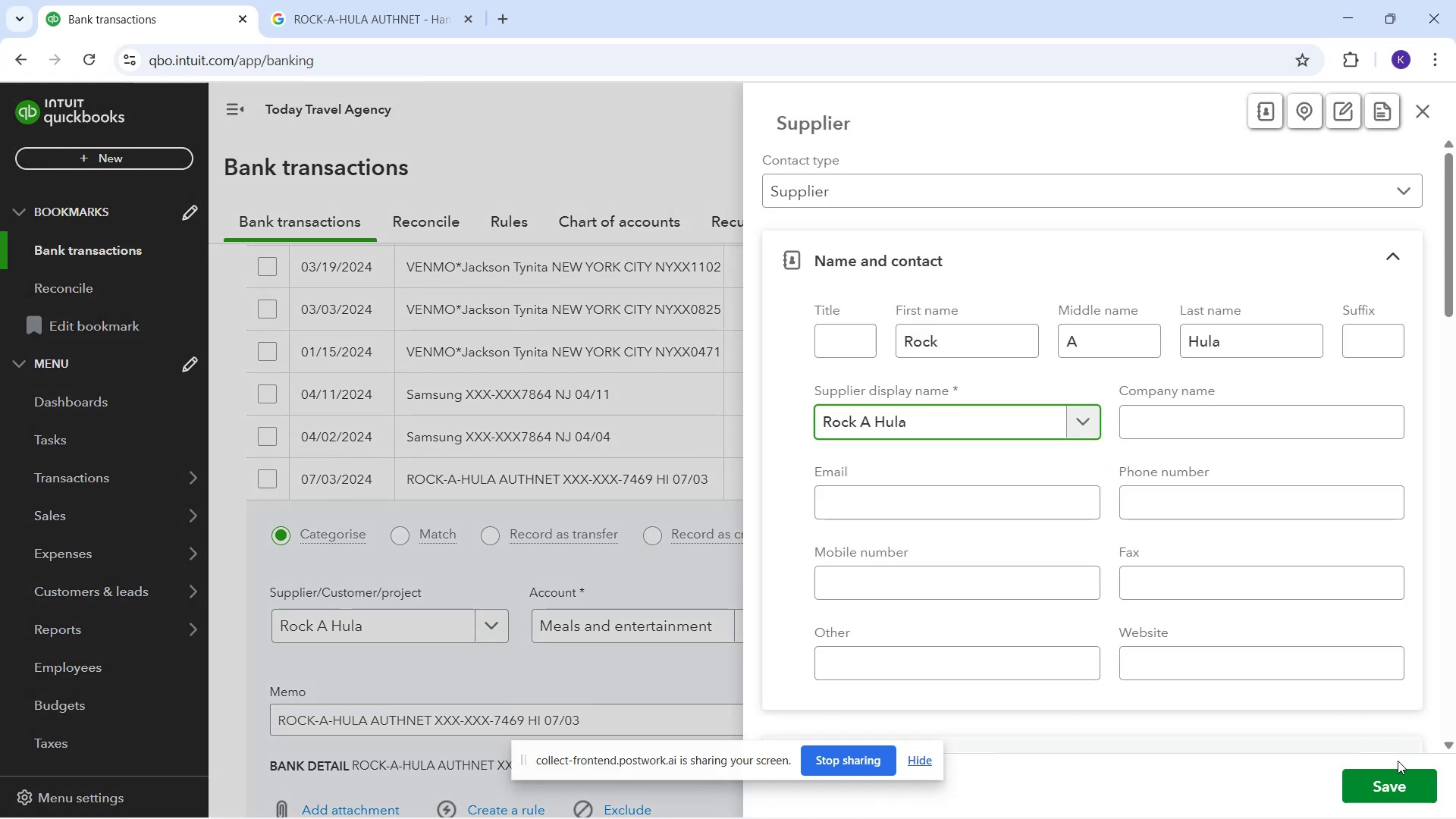 
double_click([1405, 777])
 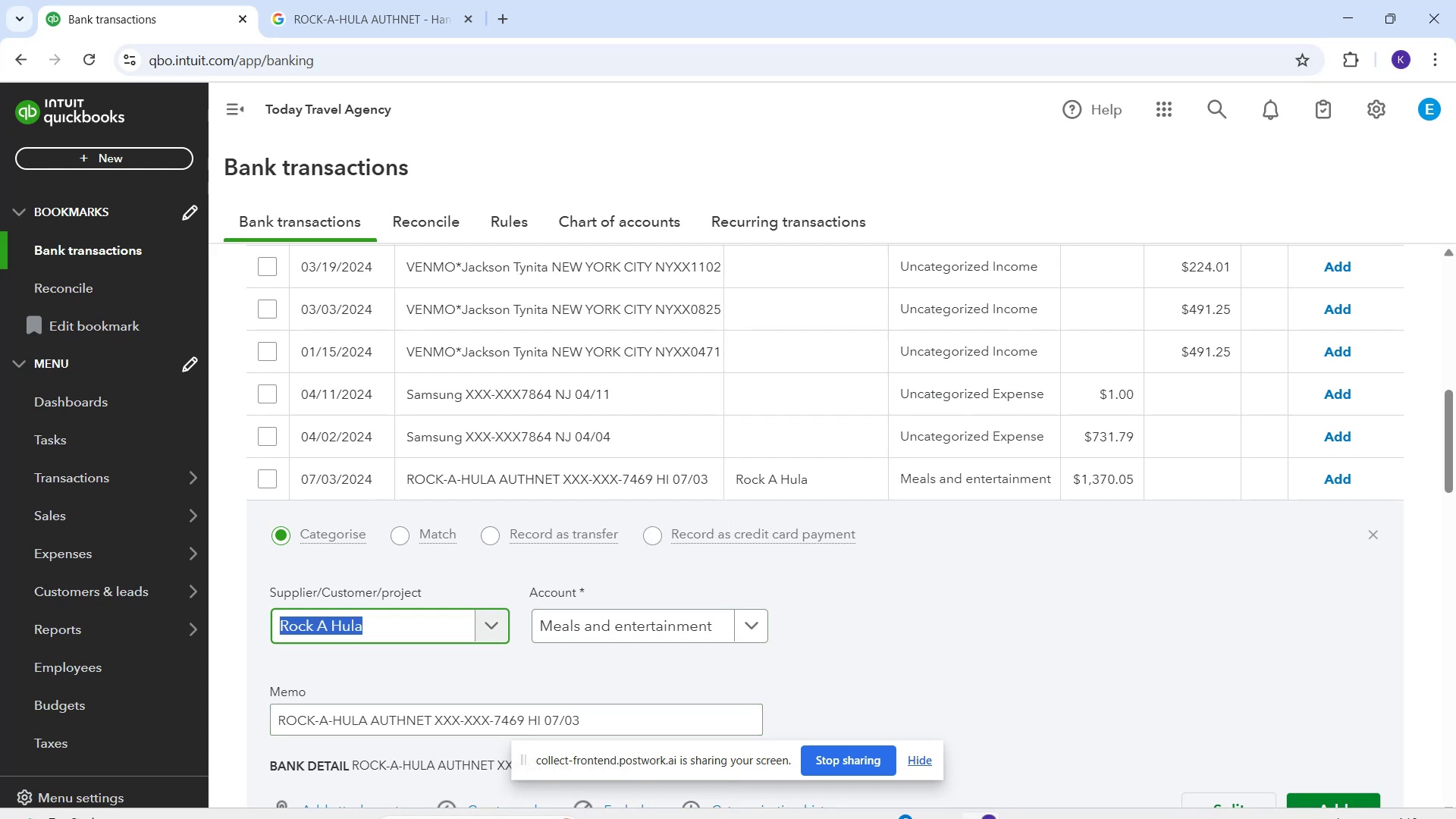 
left_click([1338, 818])
 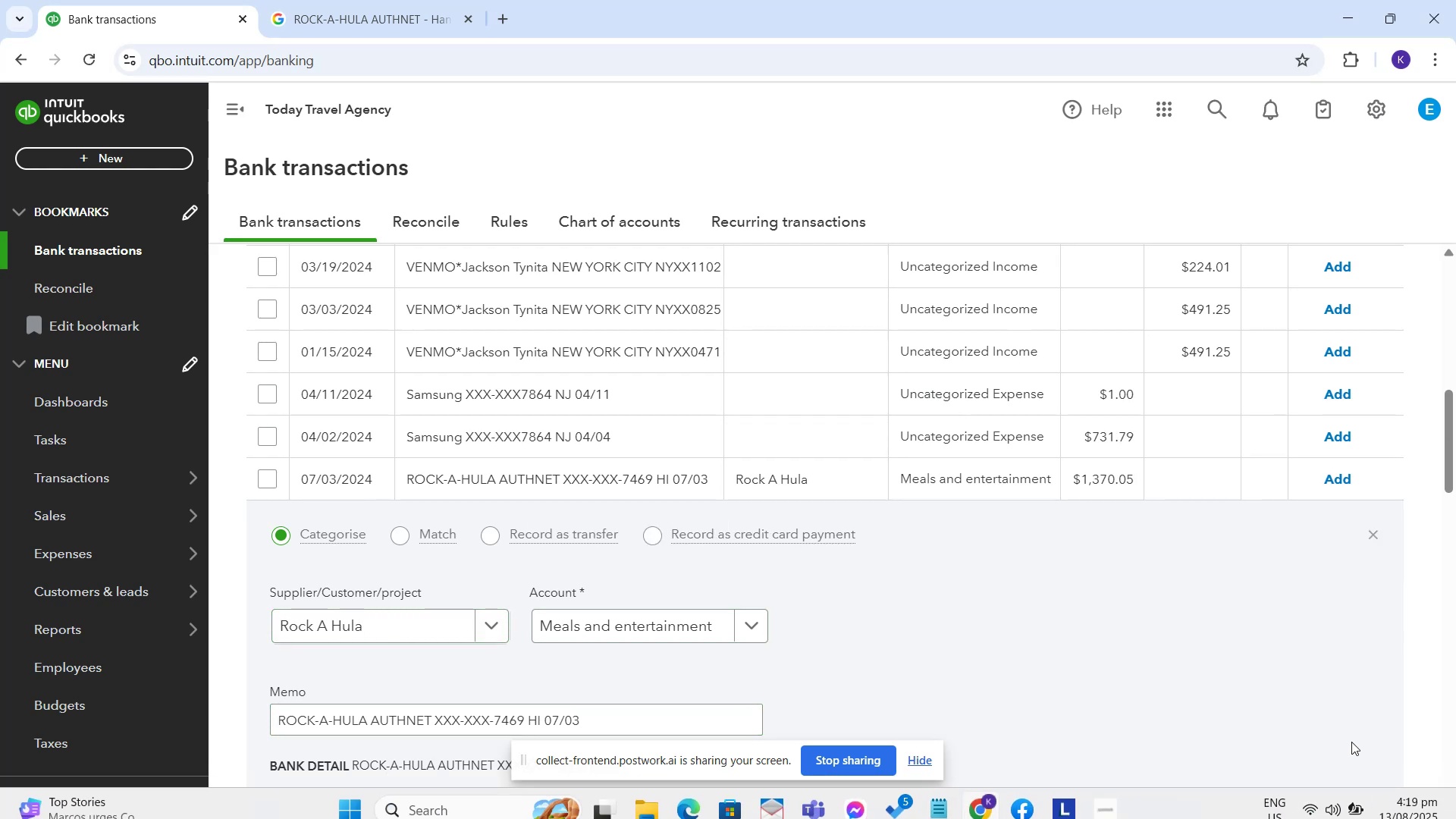 
left_click([1360, 804])
 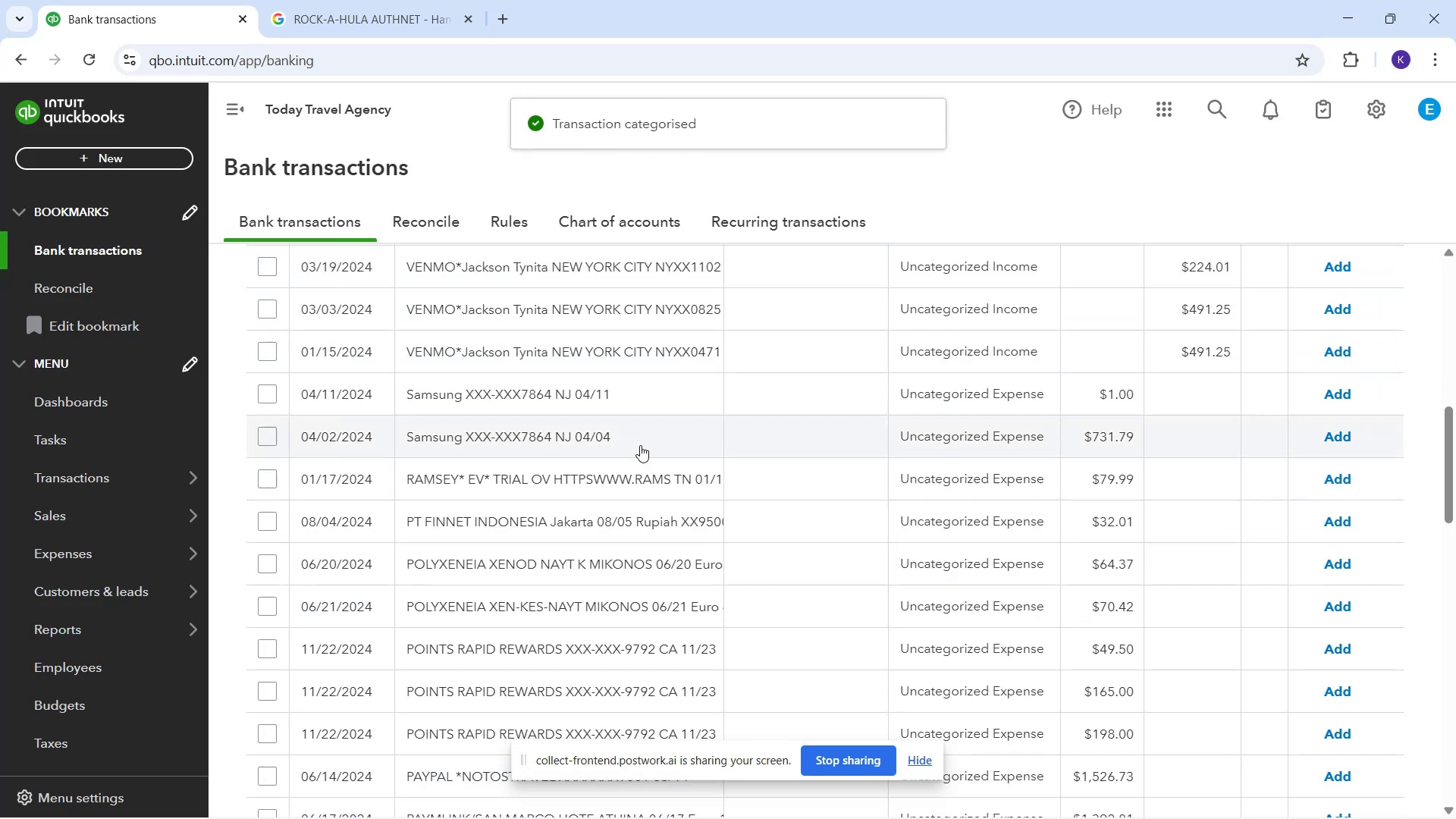 
left_click([630, 474])
 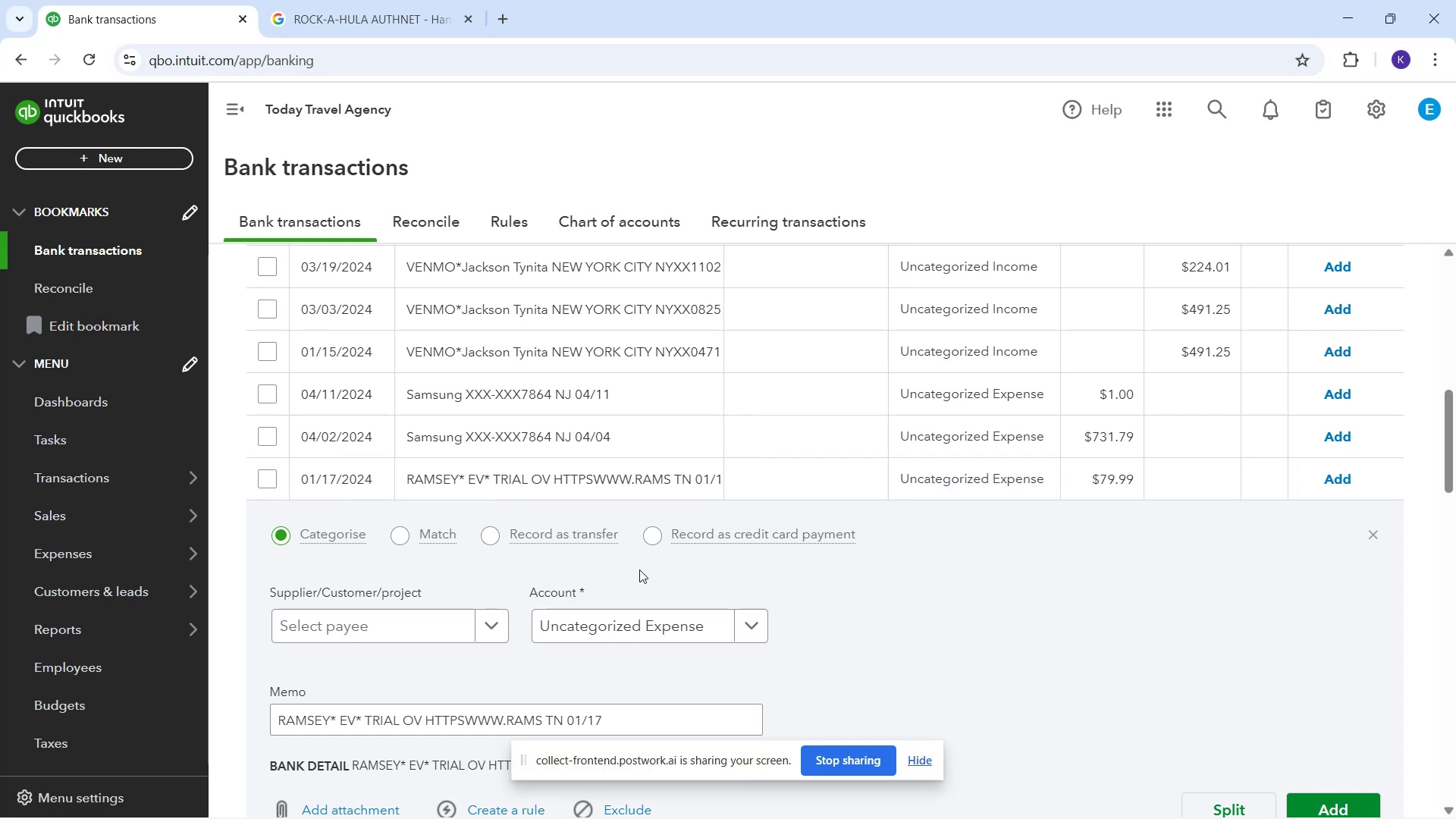 
wait(10.46)
 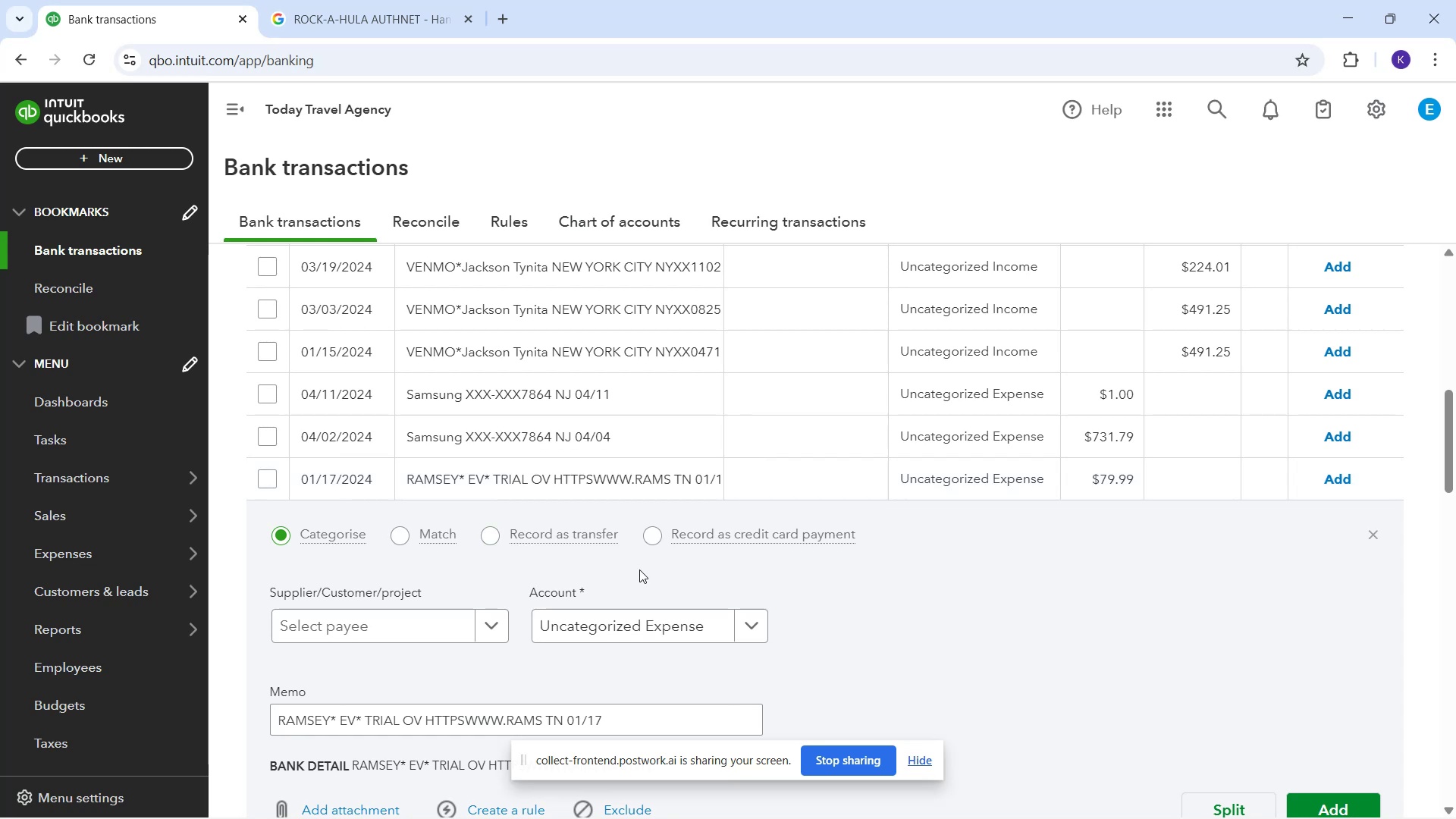 
left_click([537, 463])
 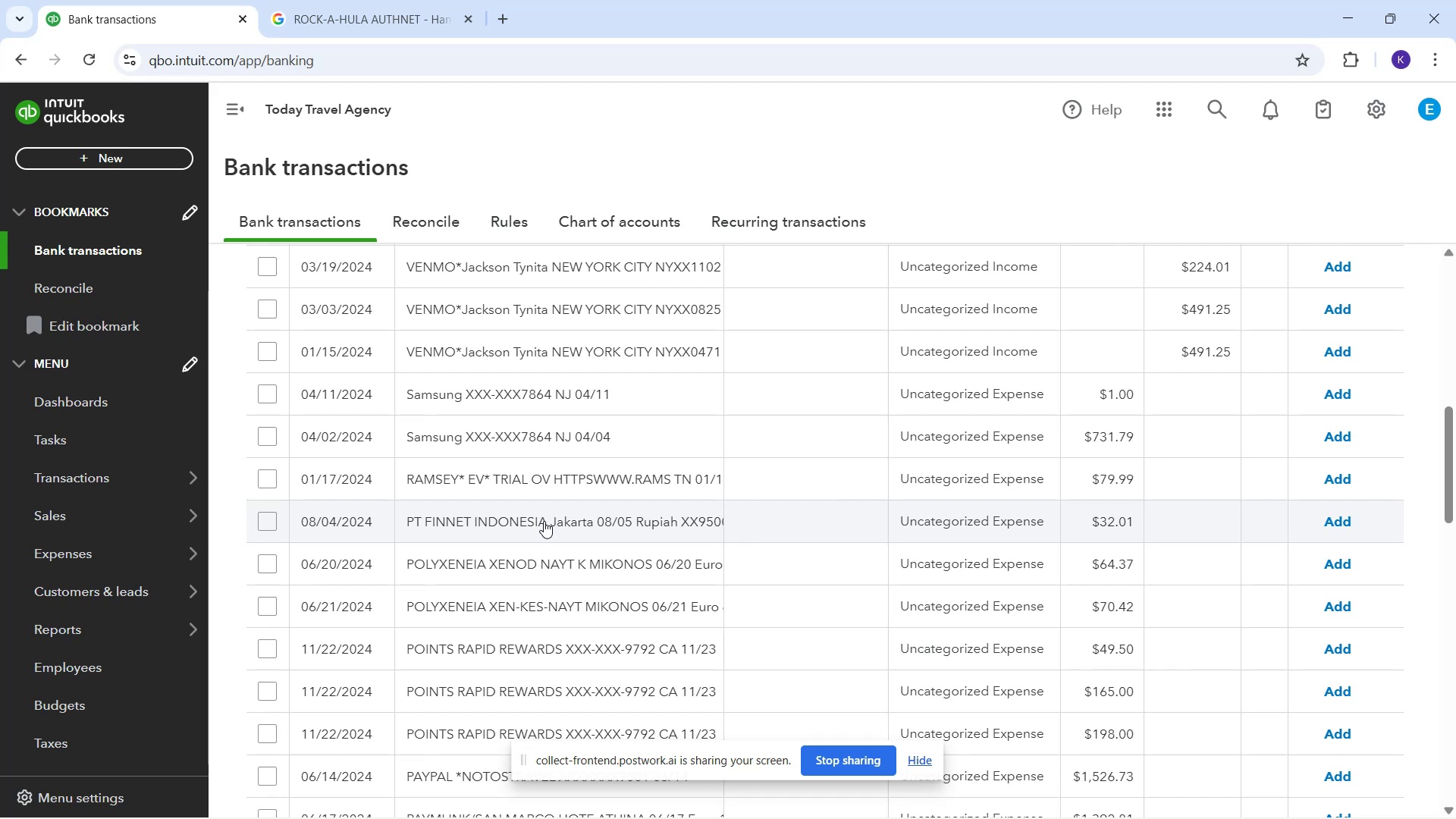 
wait(16.93)
 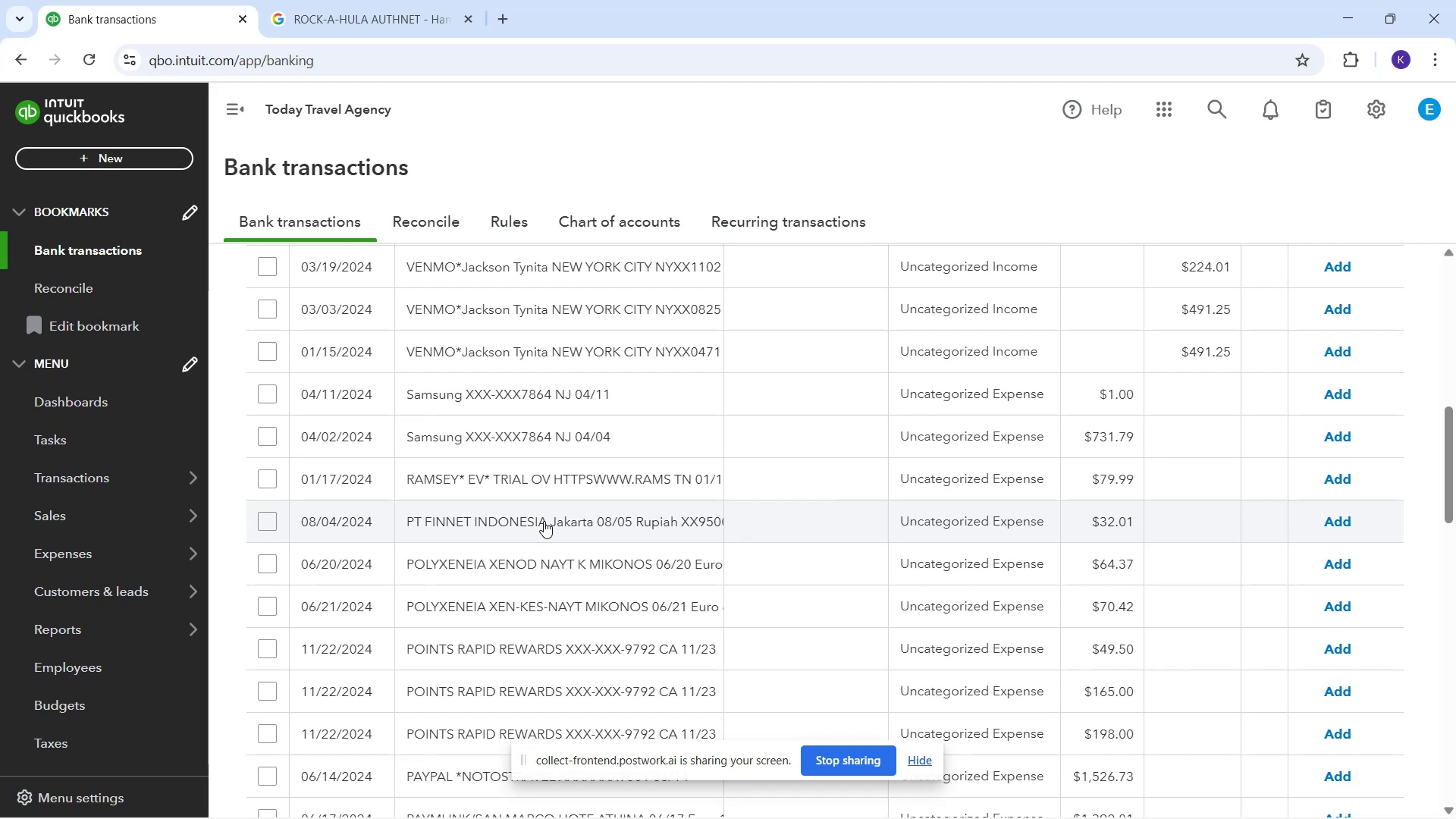 
left_click([534, 488])
 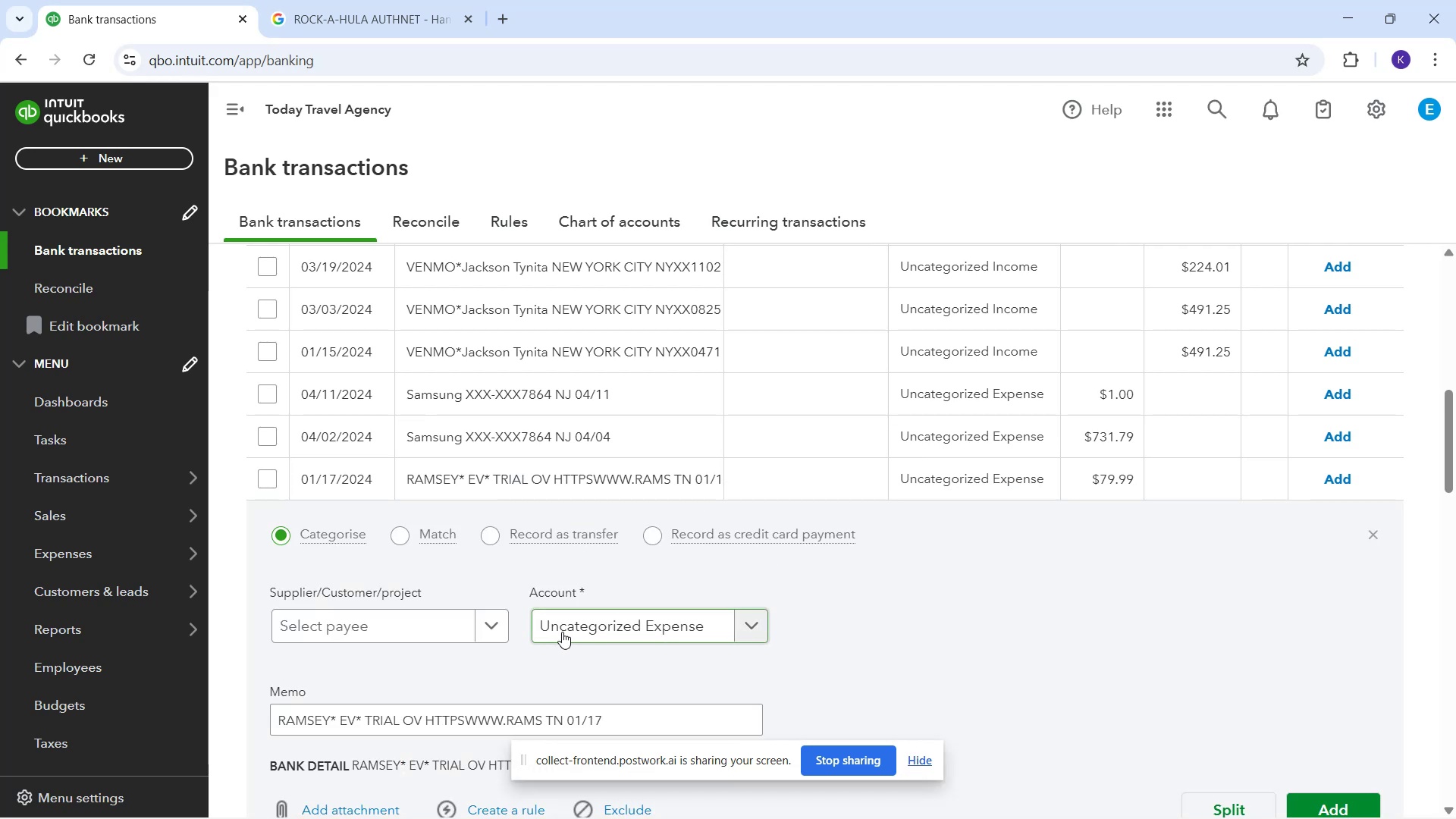 
left_click([562, 632])
 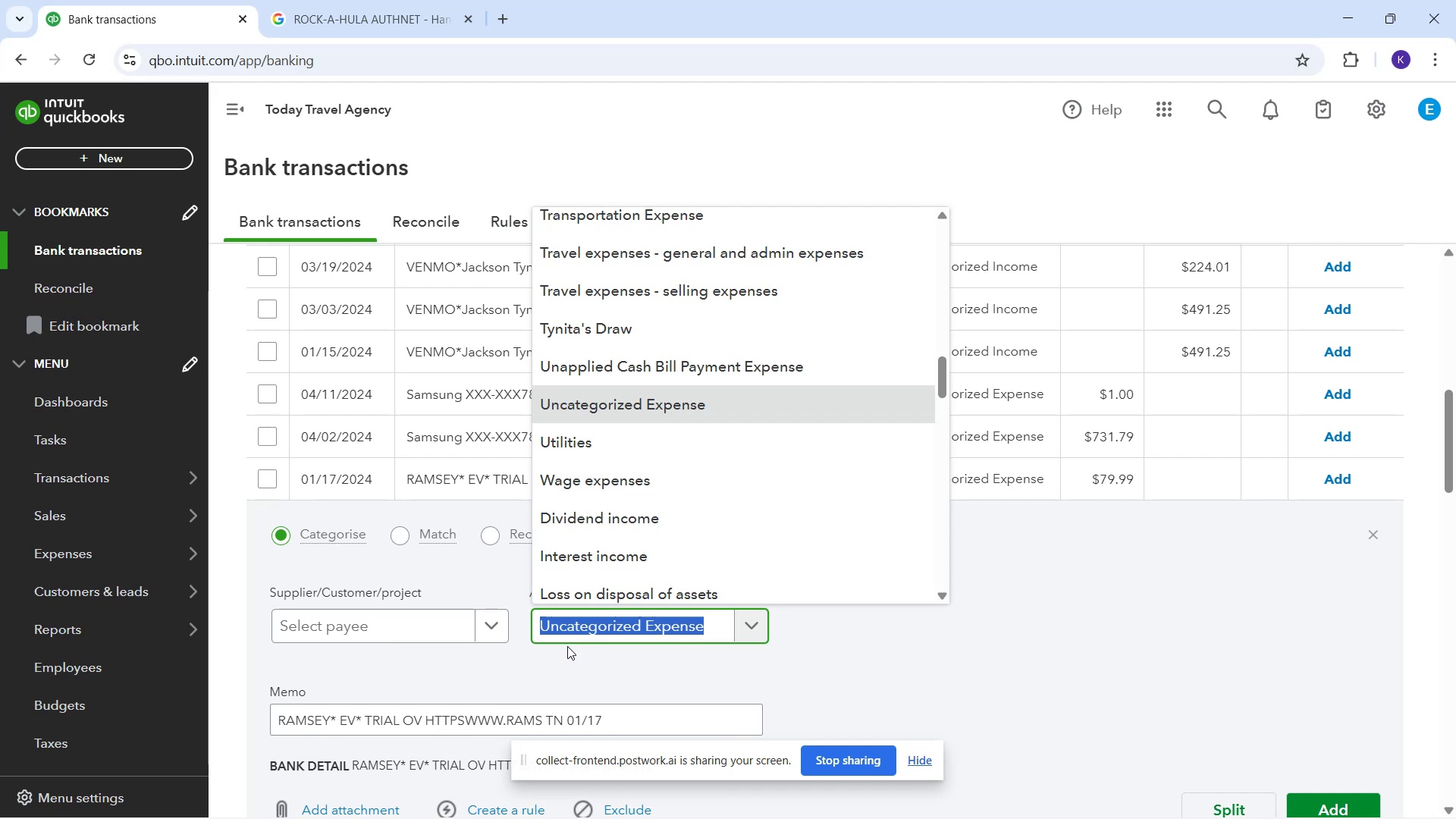 
scroll: coordinate [591, 497], scroll_direction: down, amount: 4.0
 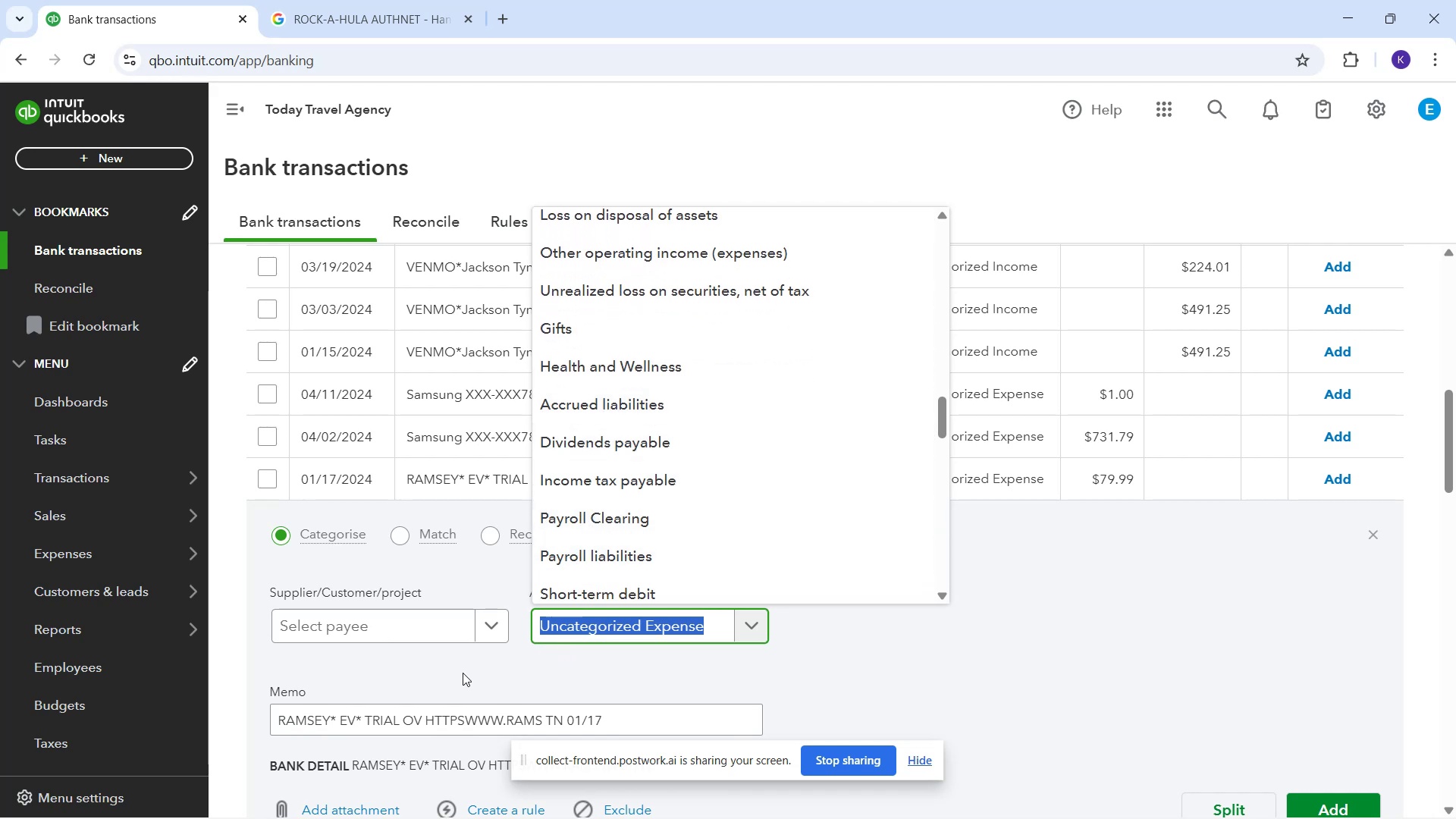 
left_click([434, 635])
 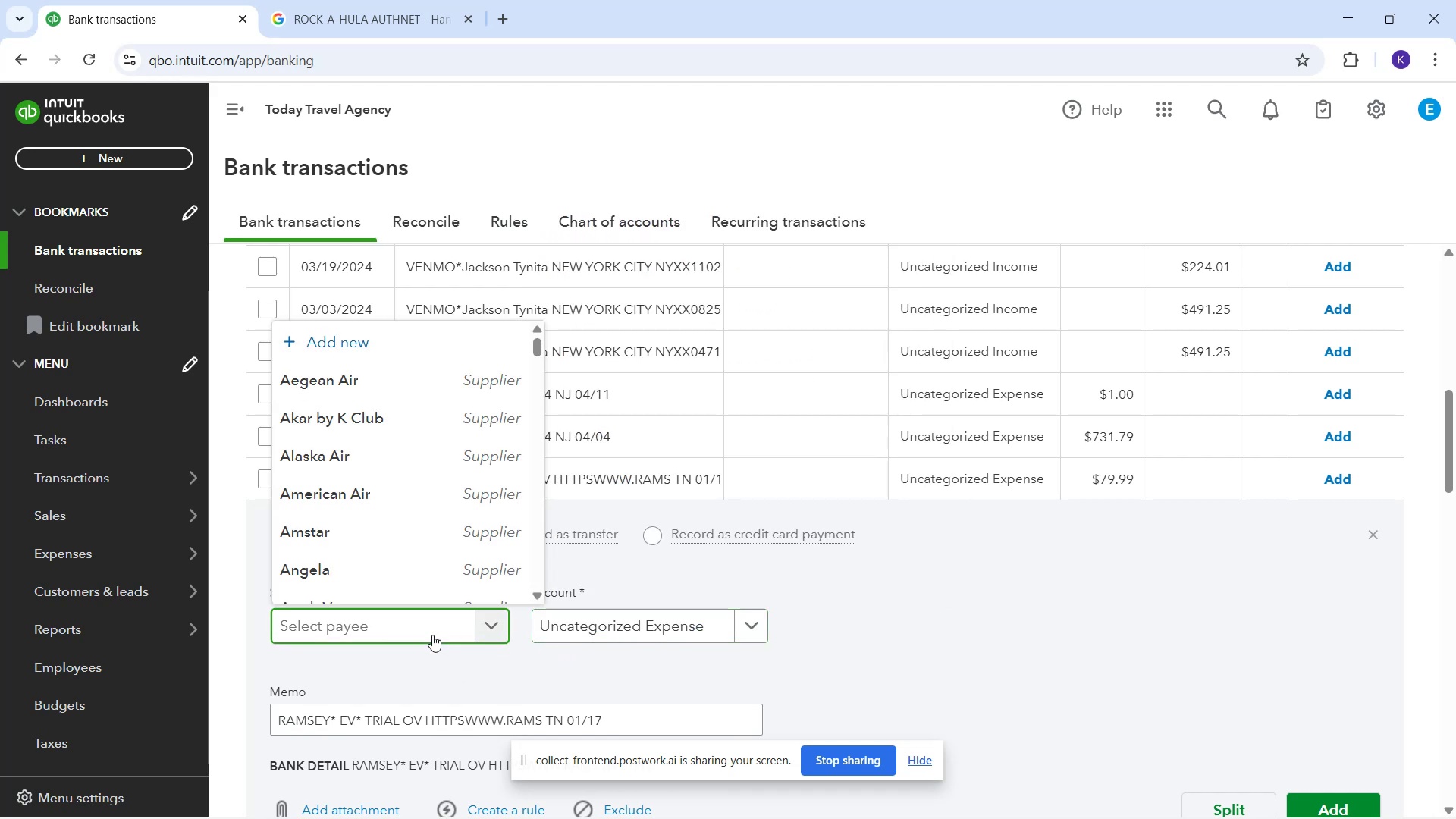 
type(Ramsey)
 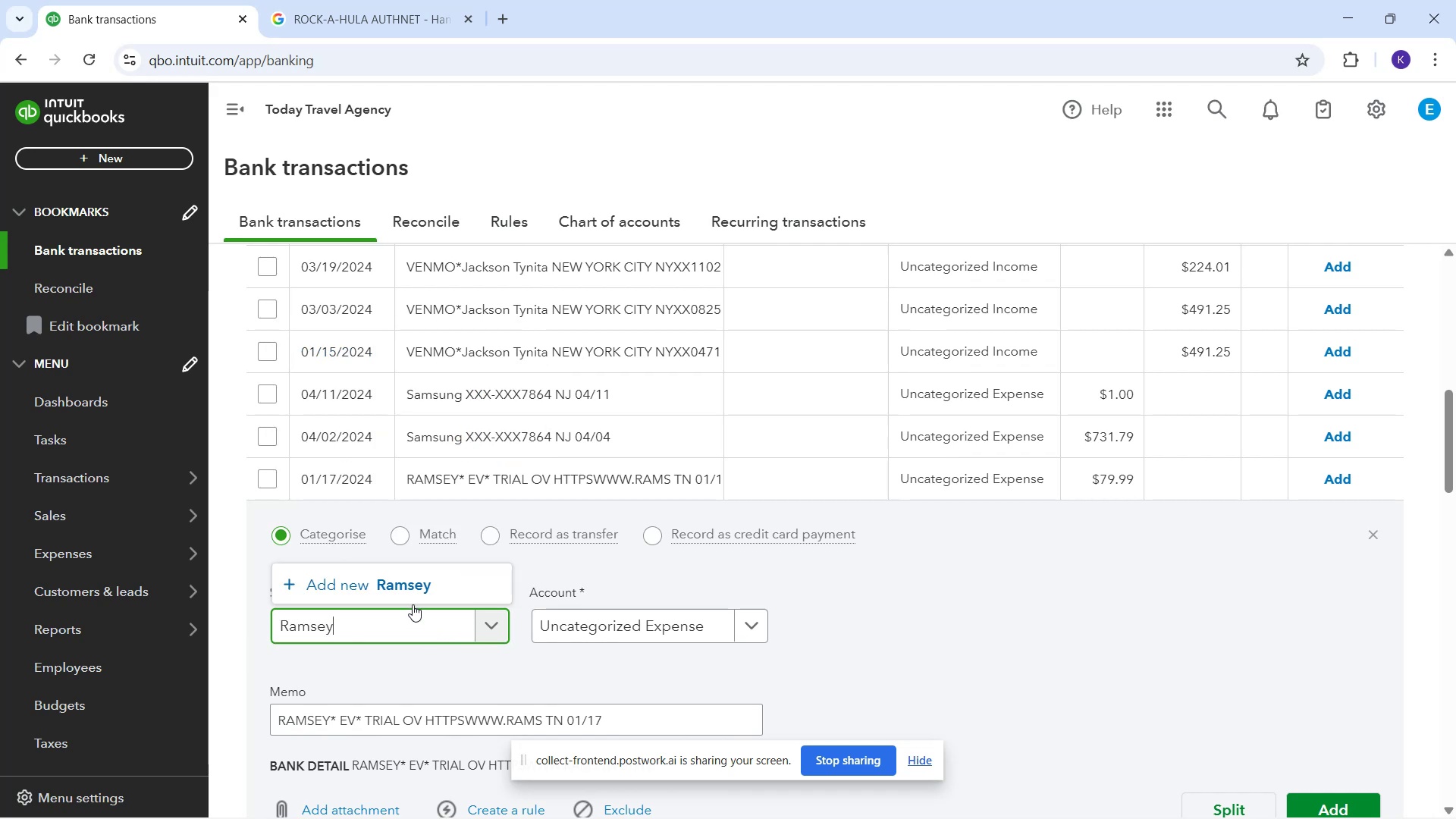 
left_click([397, 585])
 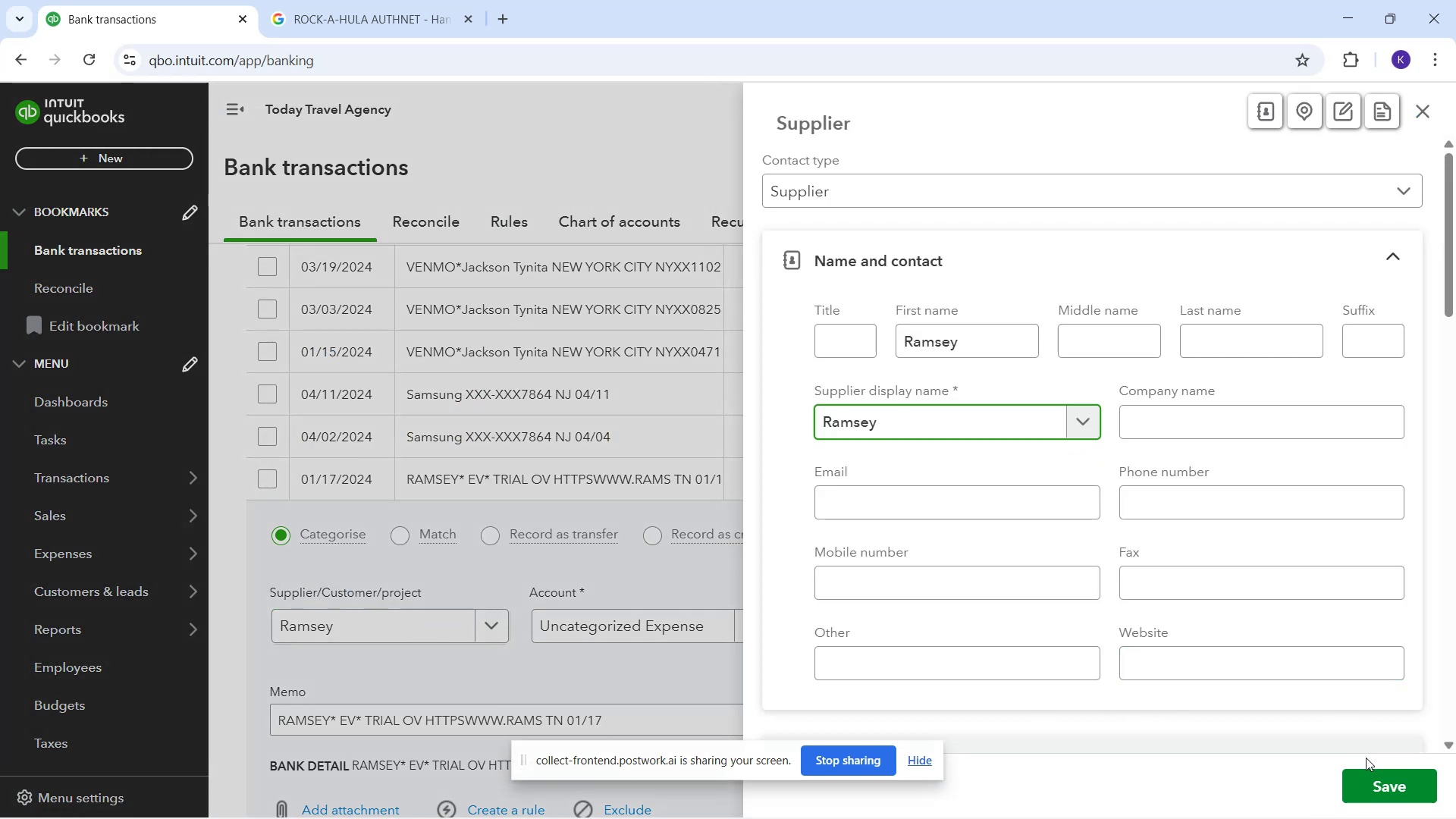 
left_click([1379, 784])
 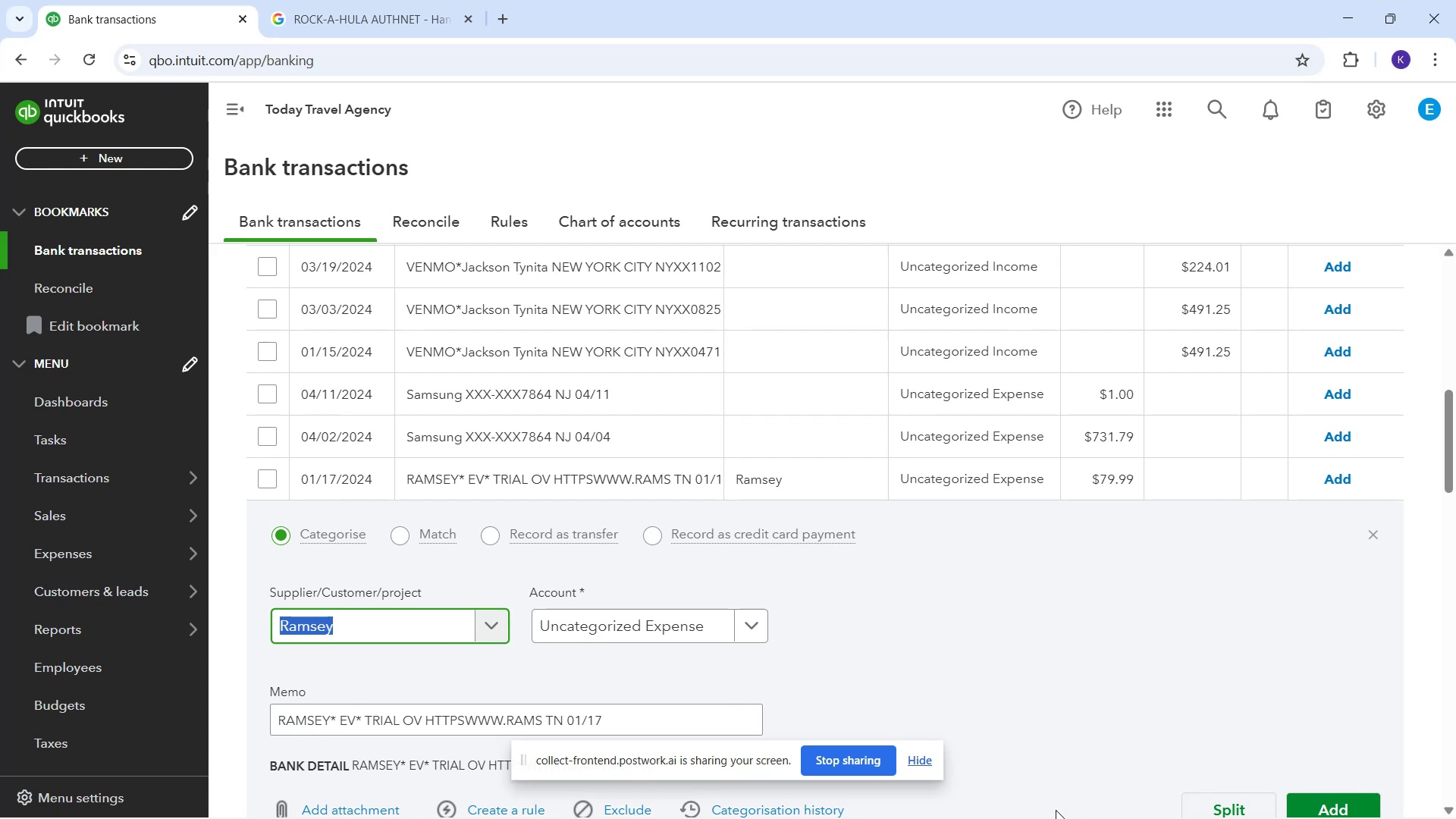 
wait(5.76)
 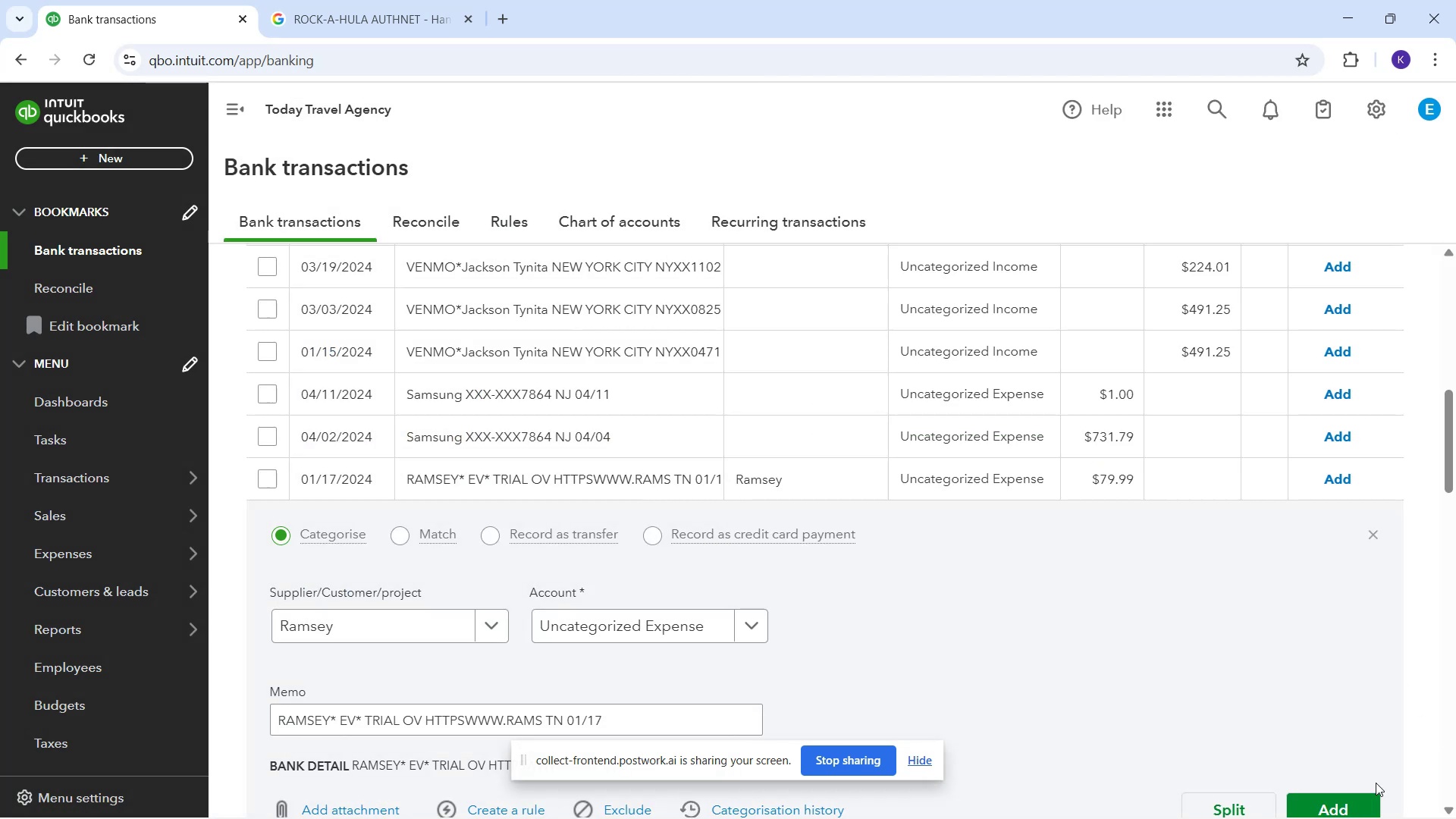 
left_click([664, 633])
 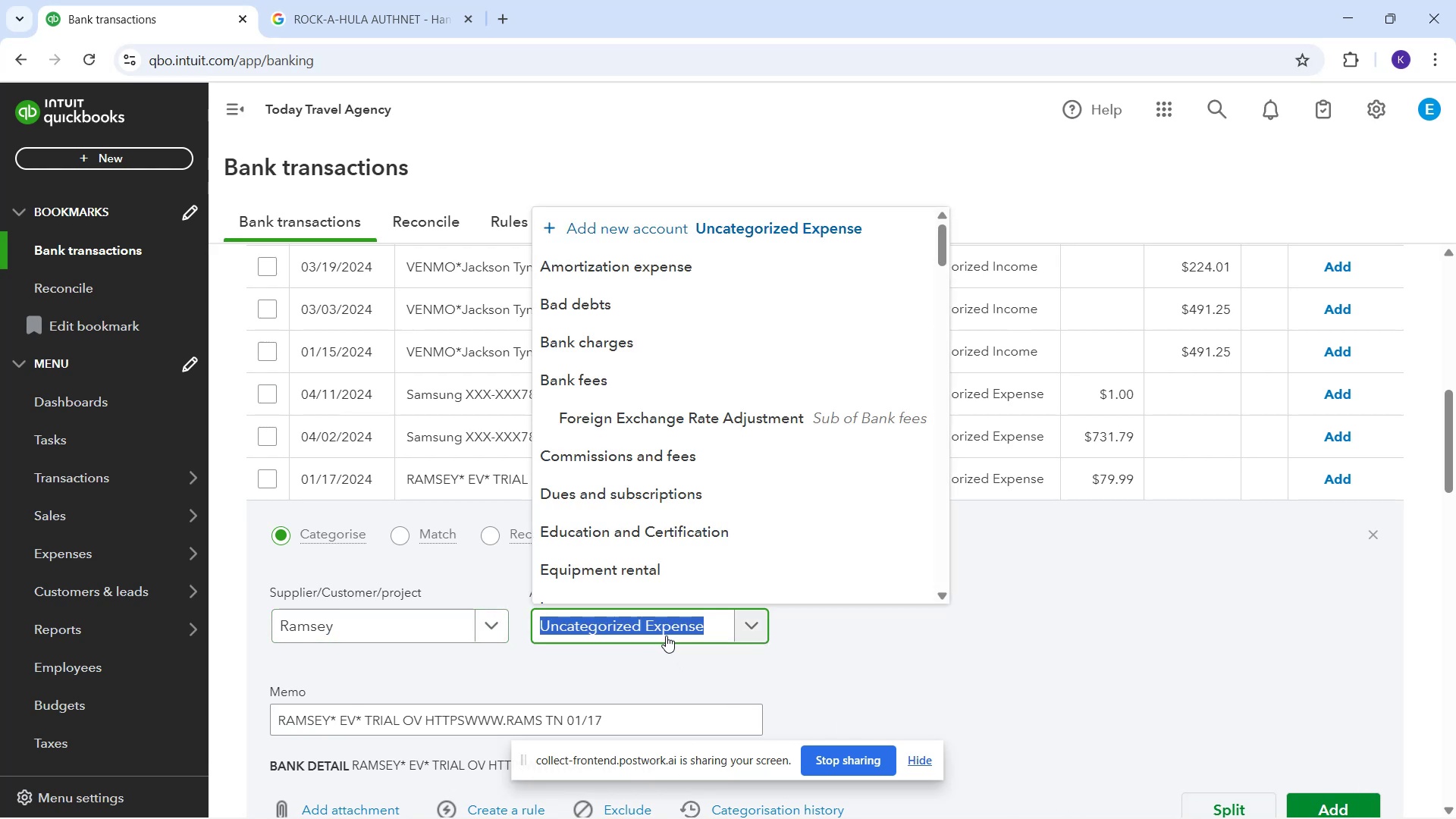 
type(de)
key(Backspace)
key(Backspace)
type(su)
 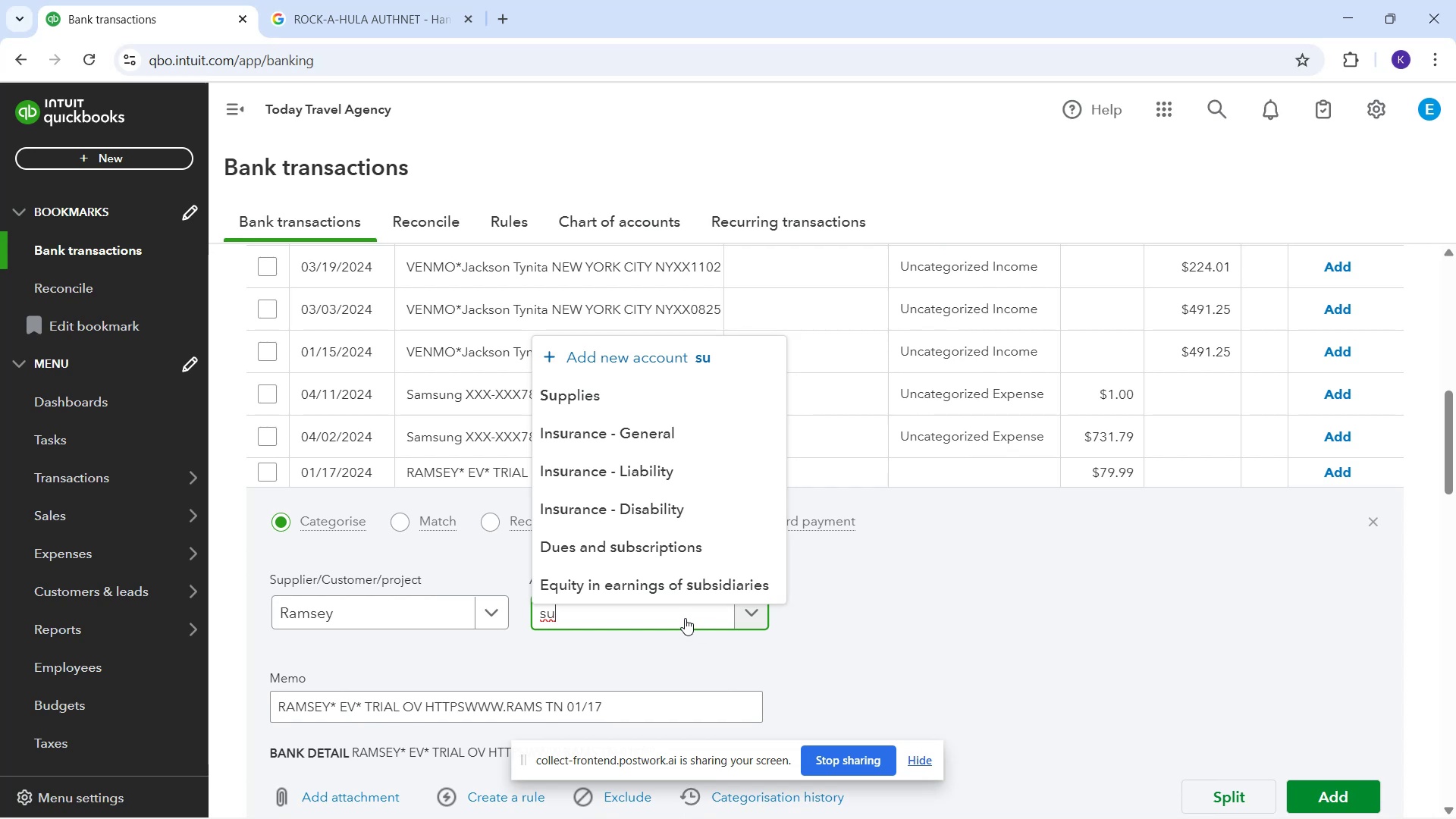 
wait(5.13)
 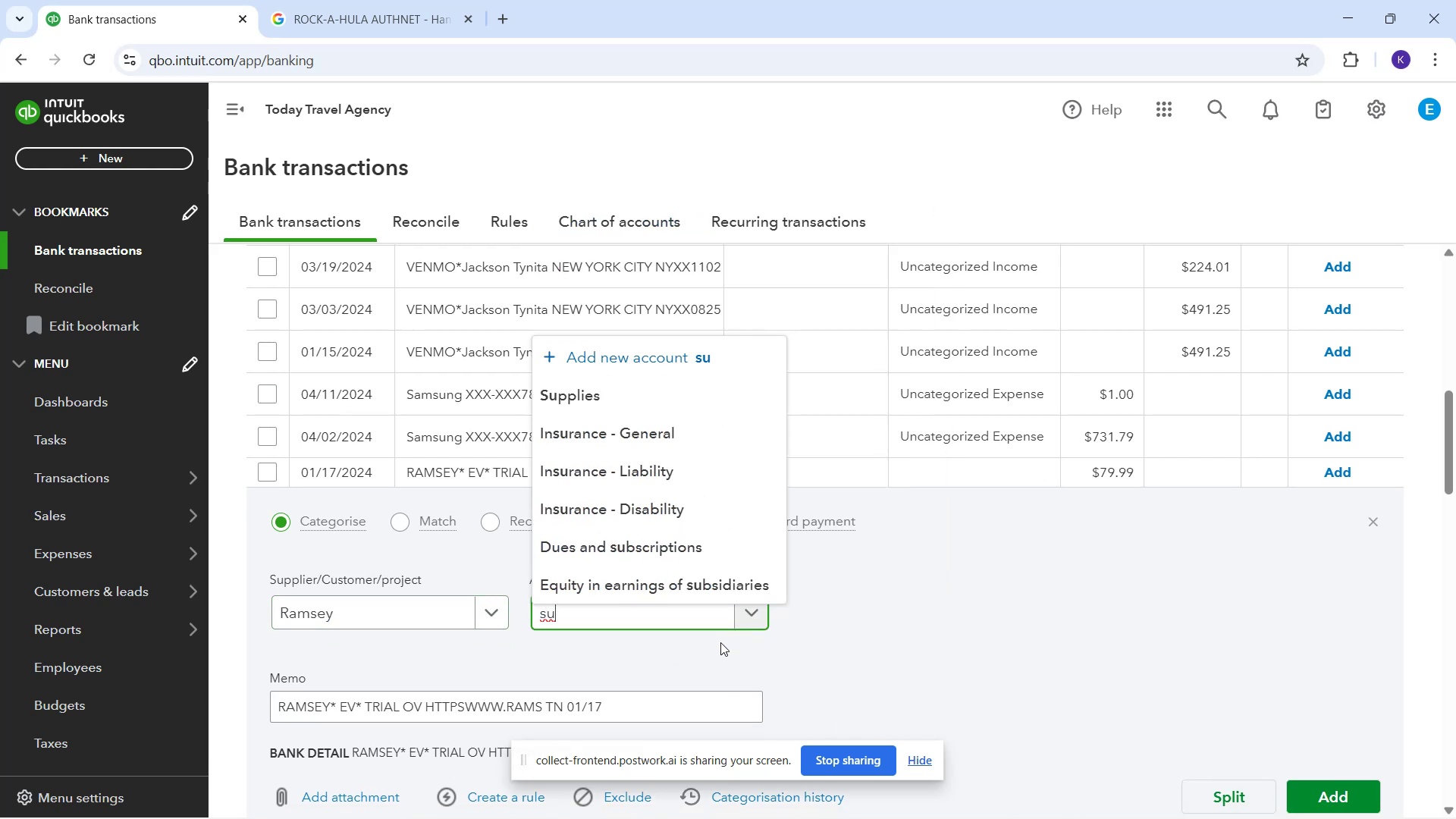 
left_click([670, 547])
 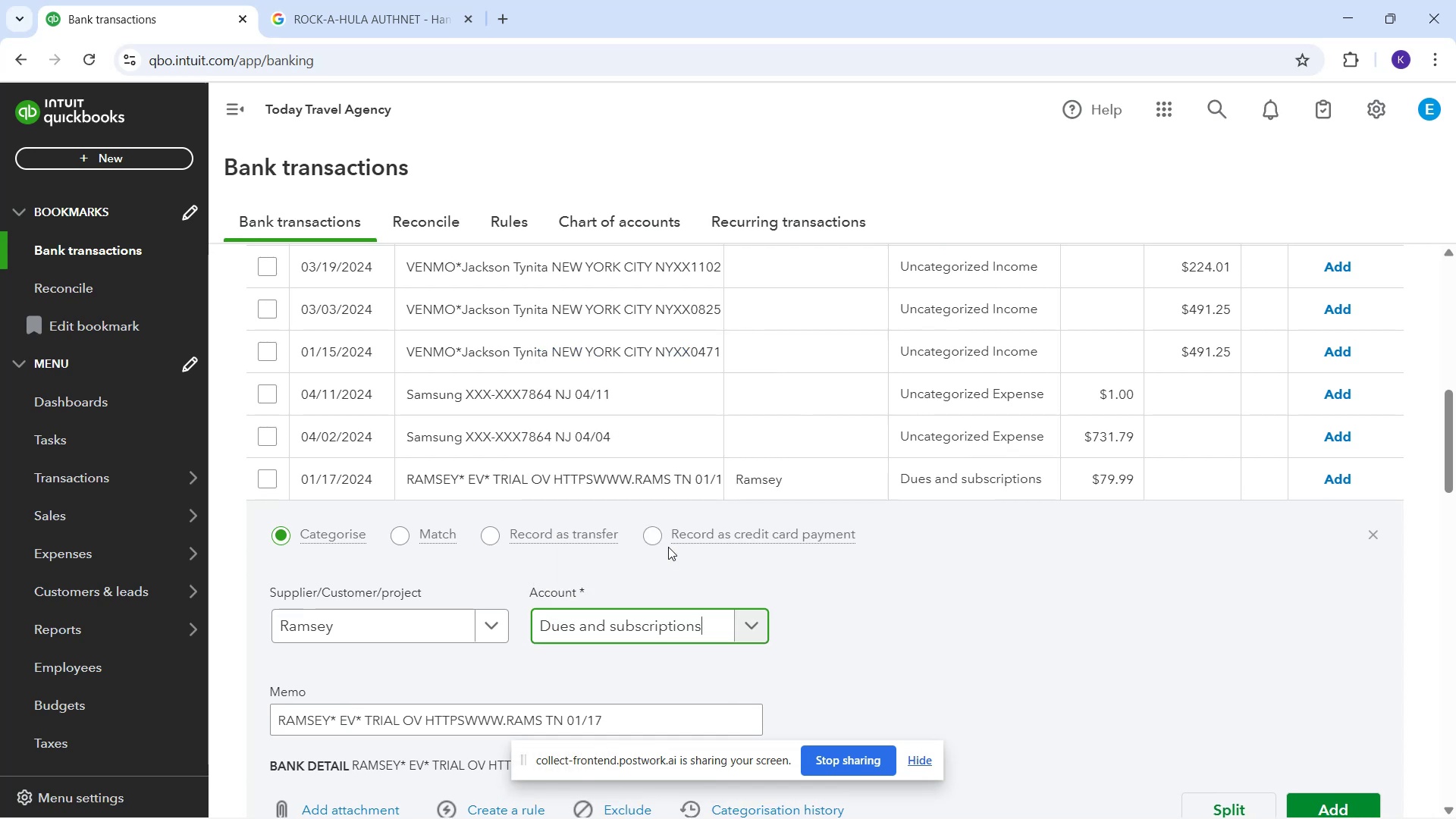 
wait(10.81)
 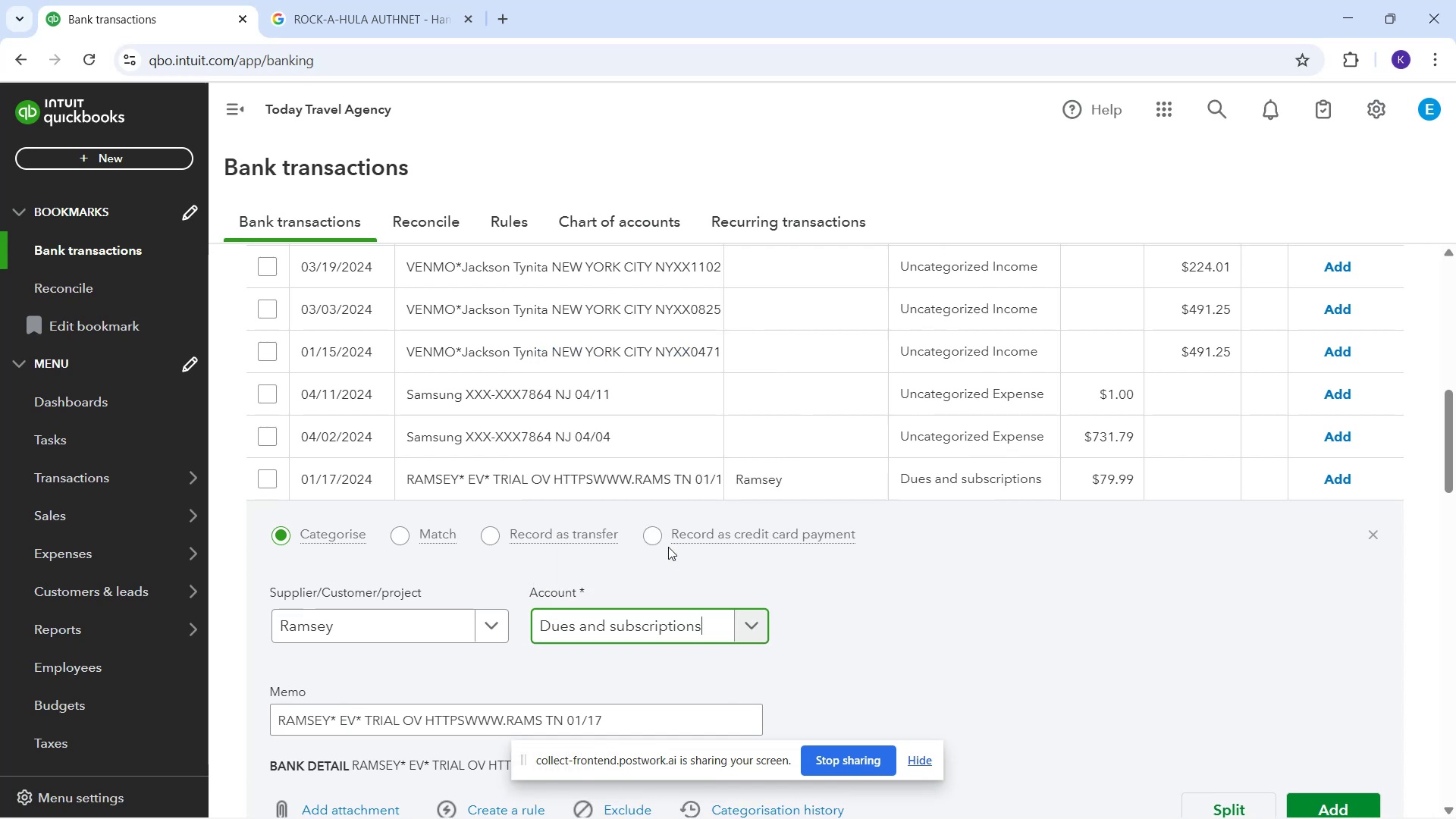 
left_click([827, 639])
 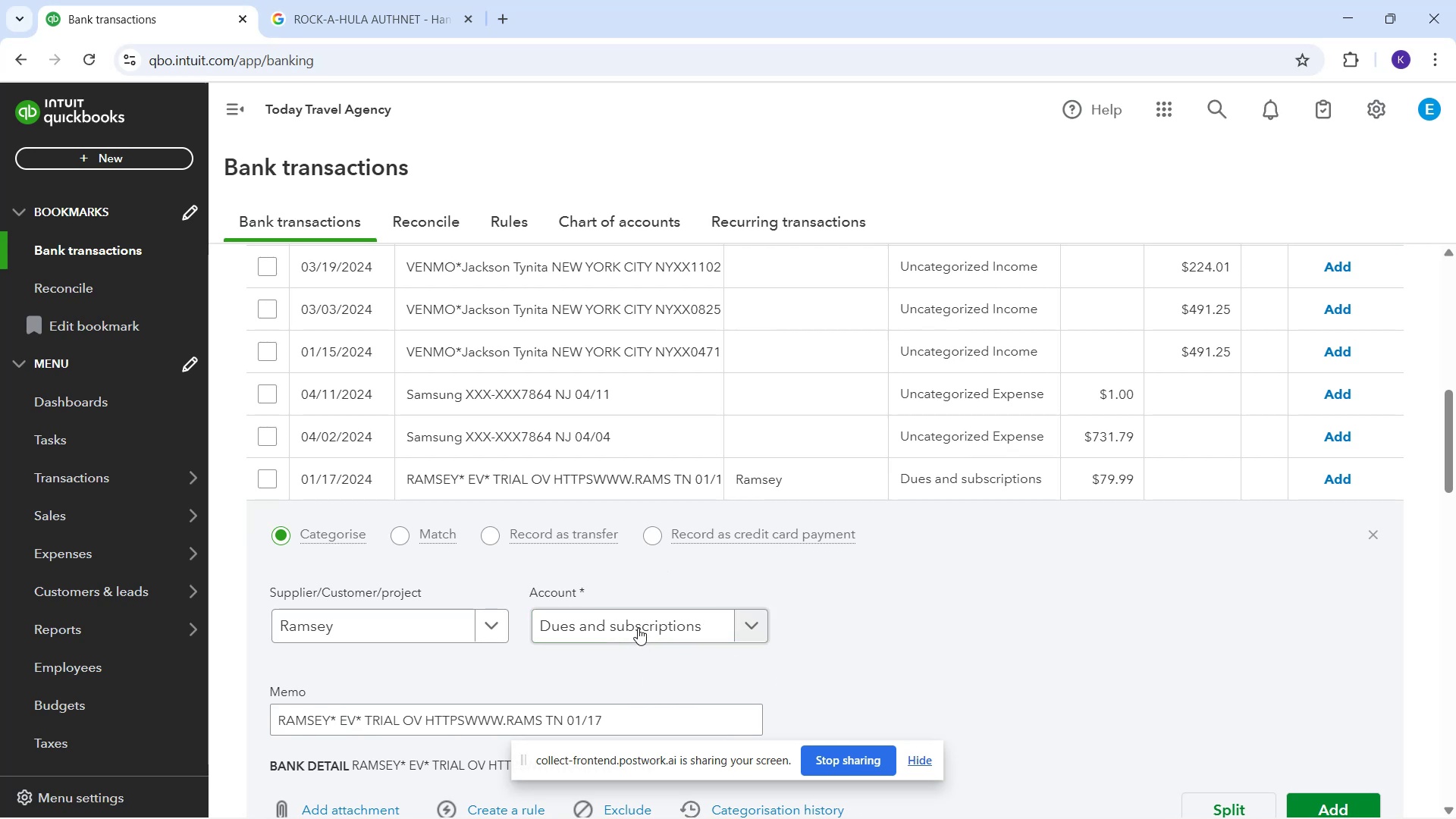 
scroll: coordinate [642, 598], scroll_direction: down, amount: 3.0
 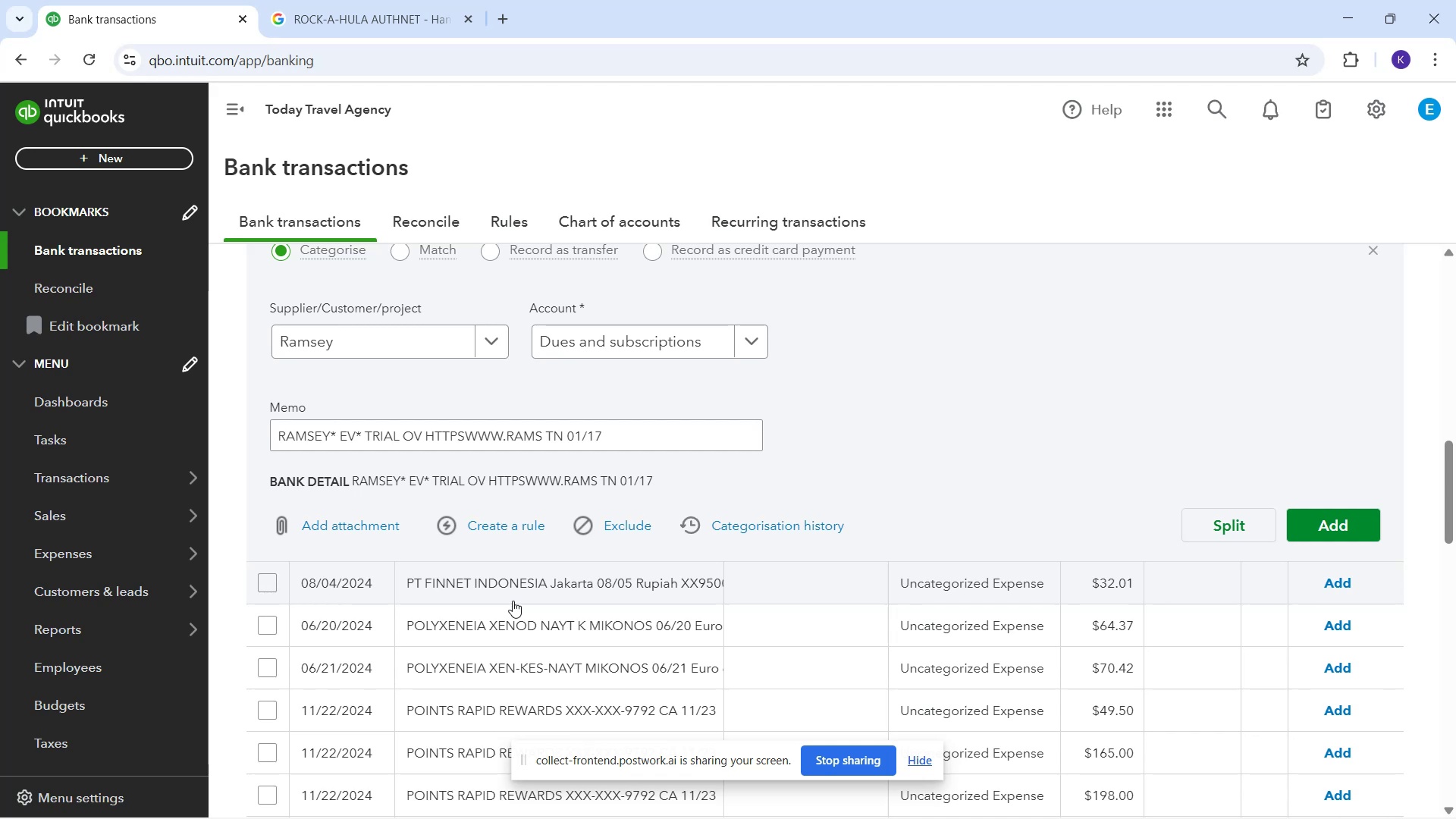 
wait(15.71)
 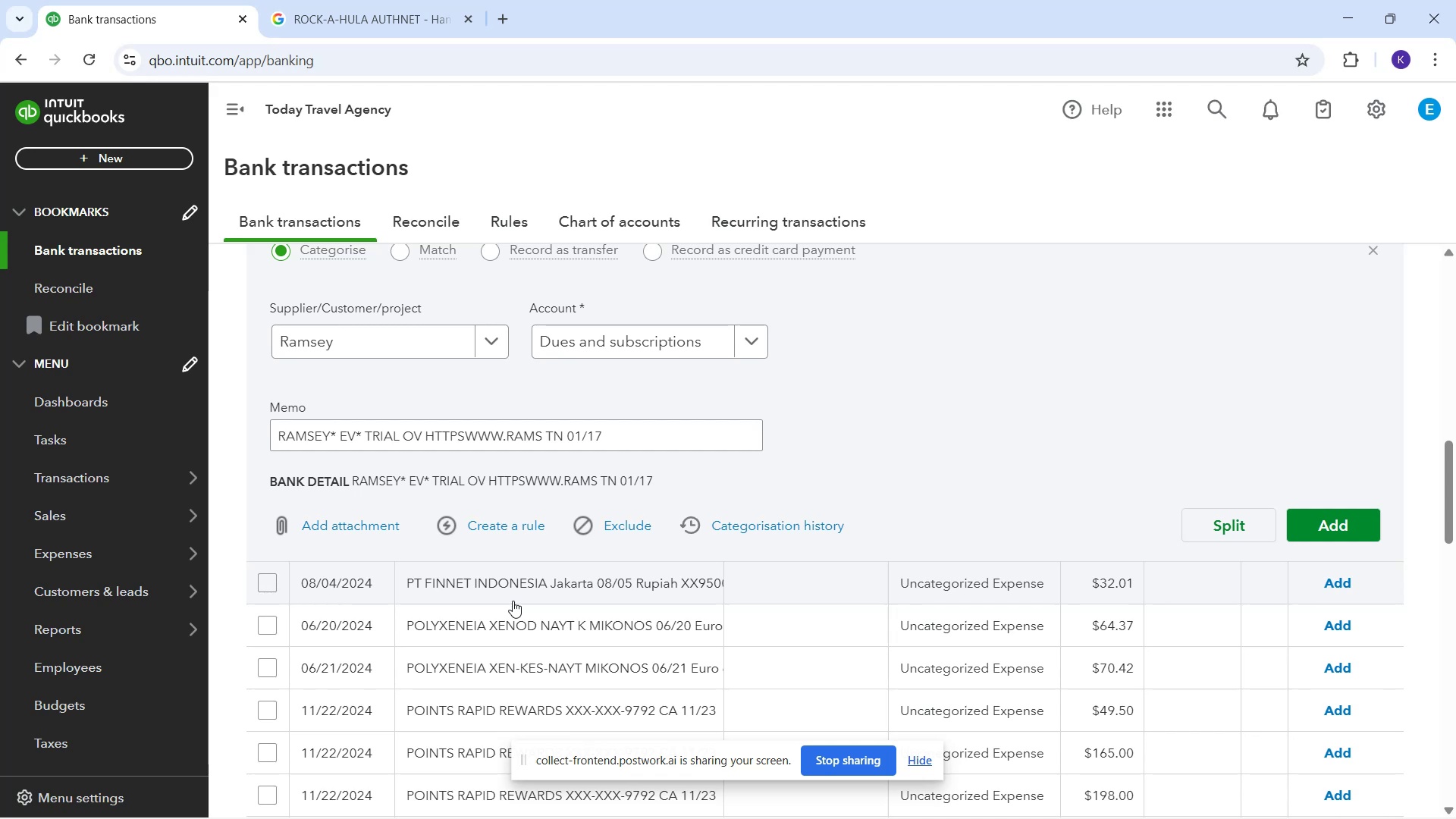 
left_click([623, 353])
 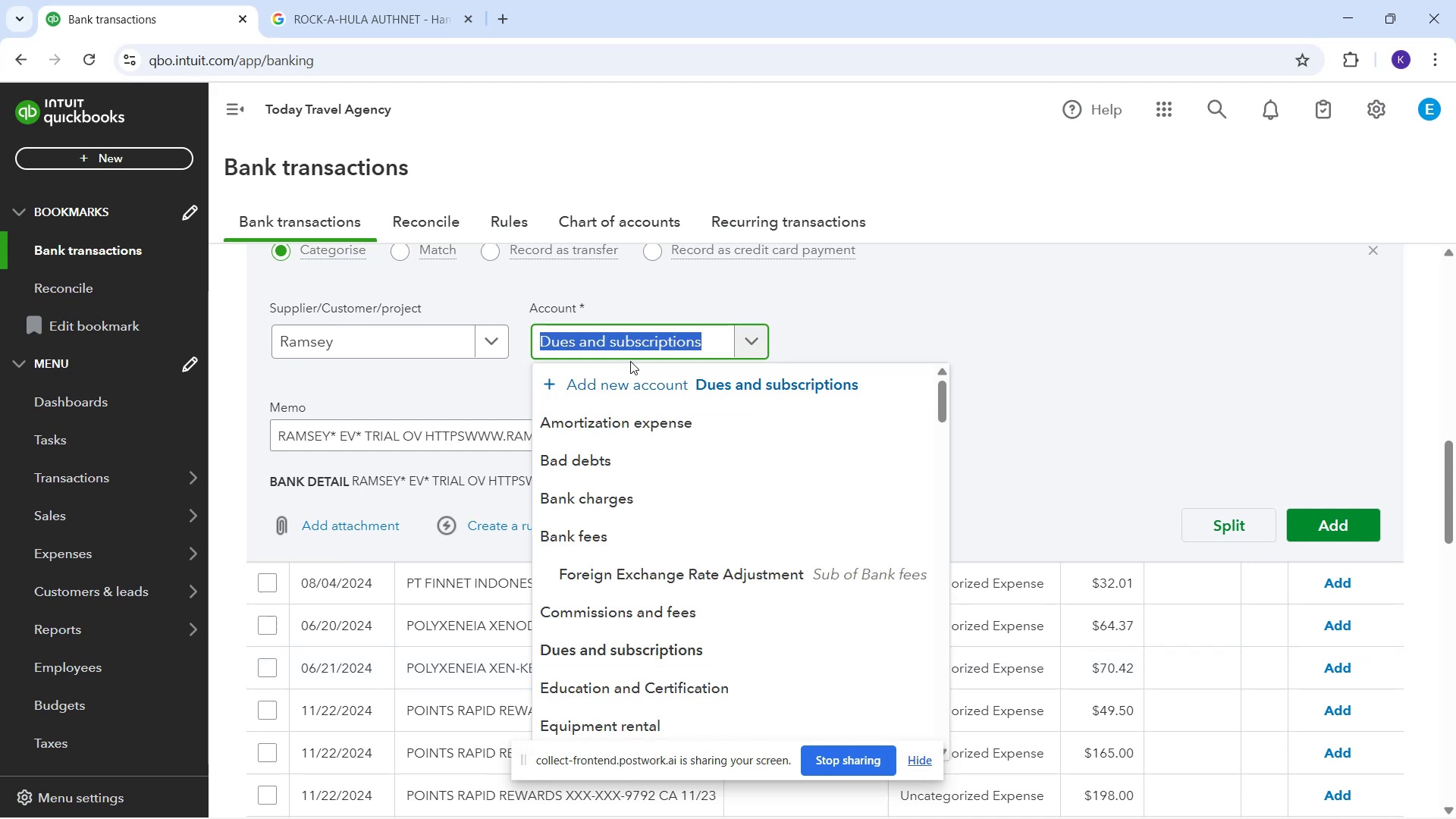 
type(finn)
key(Backspace)
type(ana)
key(Backspace)
type(cia)
key(Backspace)
type(due)
 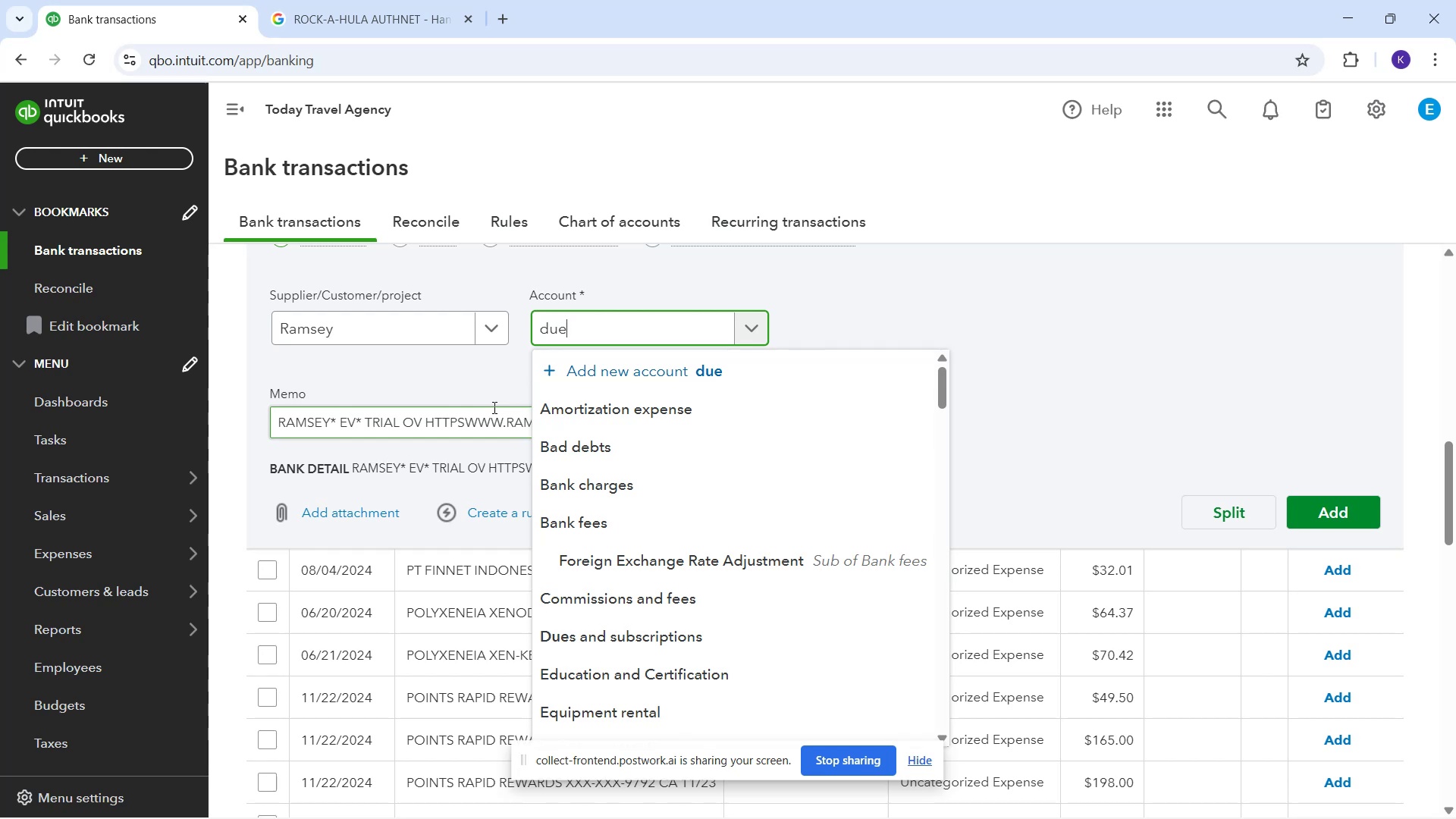 
left_click_drag(start_coordinate=[626, 333], to_coordinate=[498, 367])
 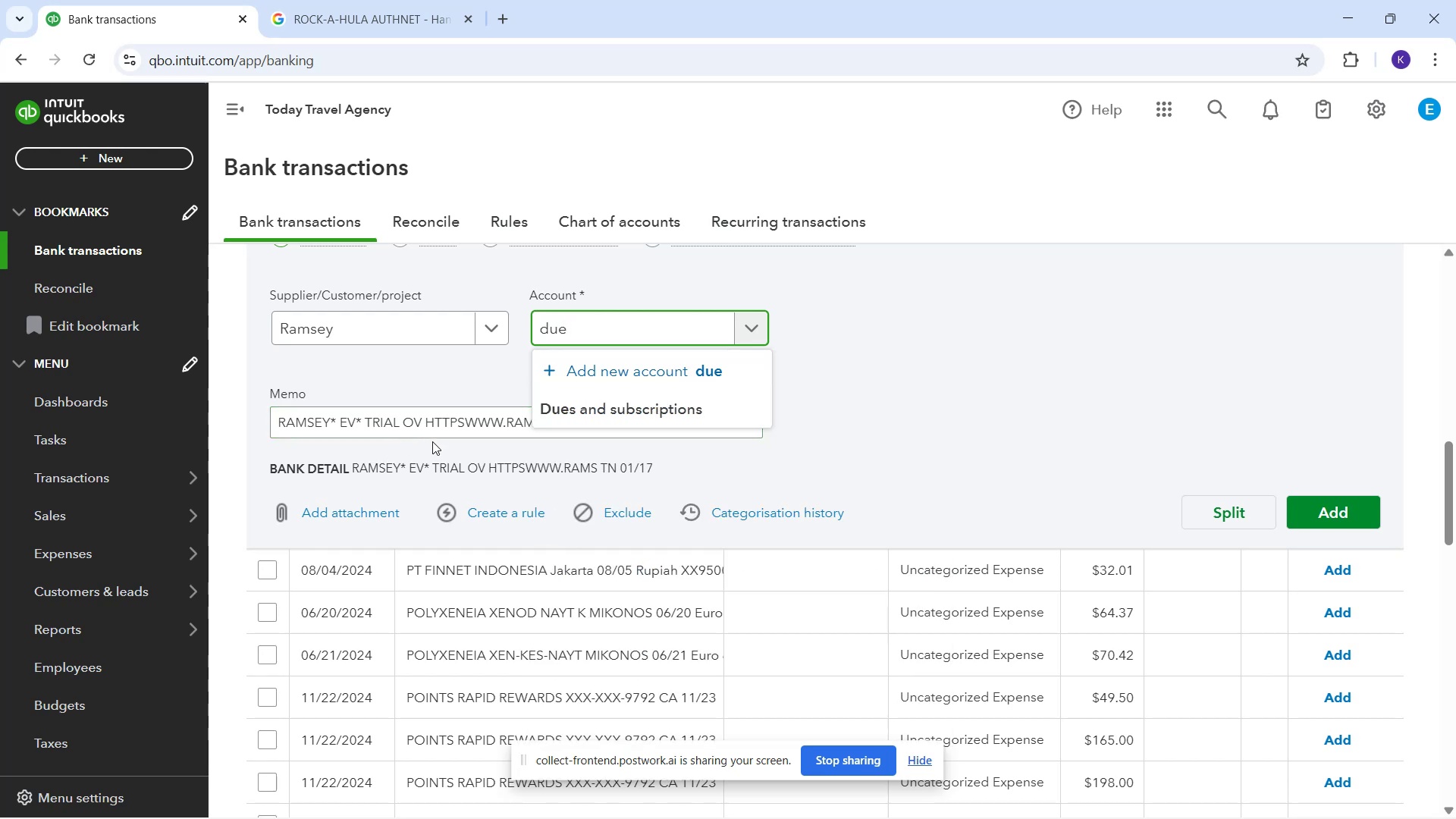 
wait(6.0)
 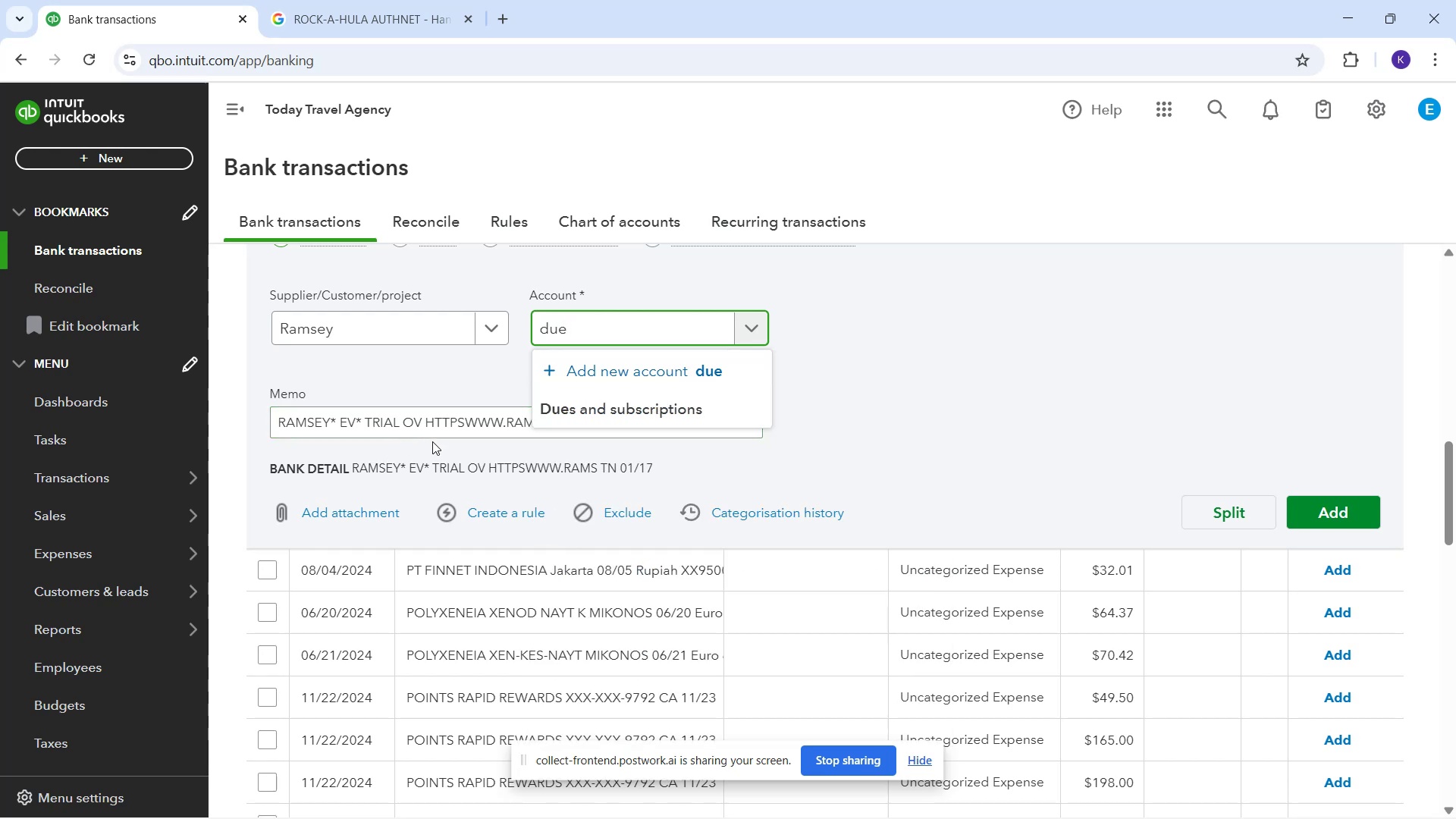 
scroll: coordinate [603, 431], scroll_direction: up, amount: 2.0
 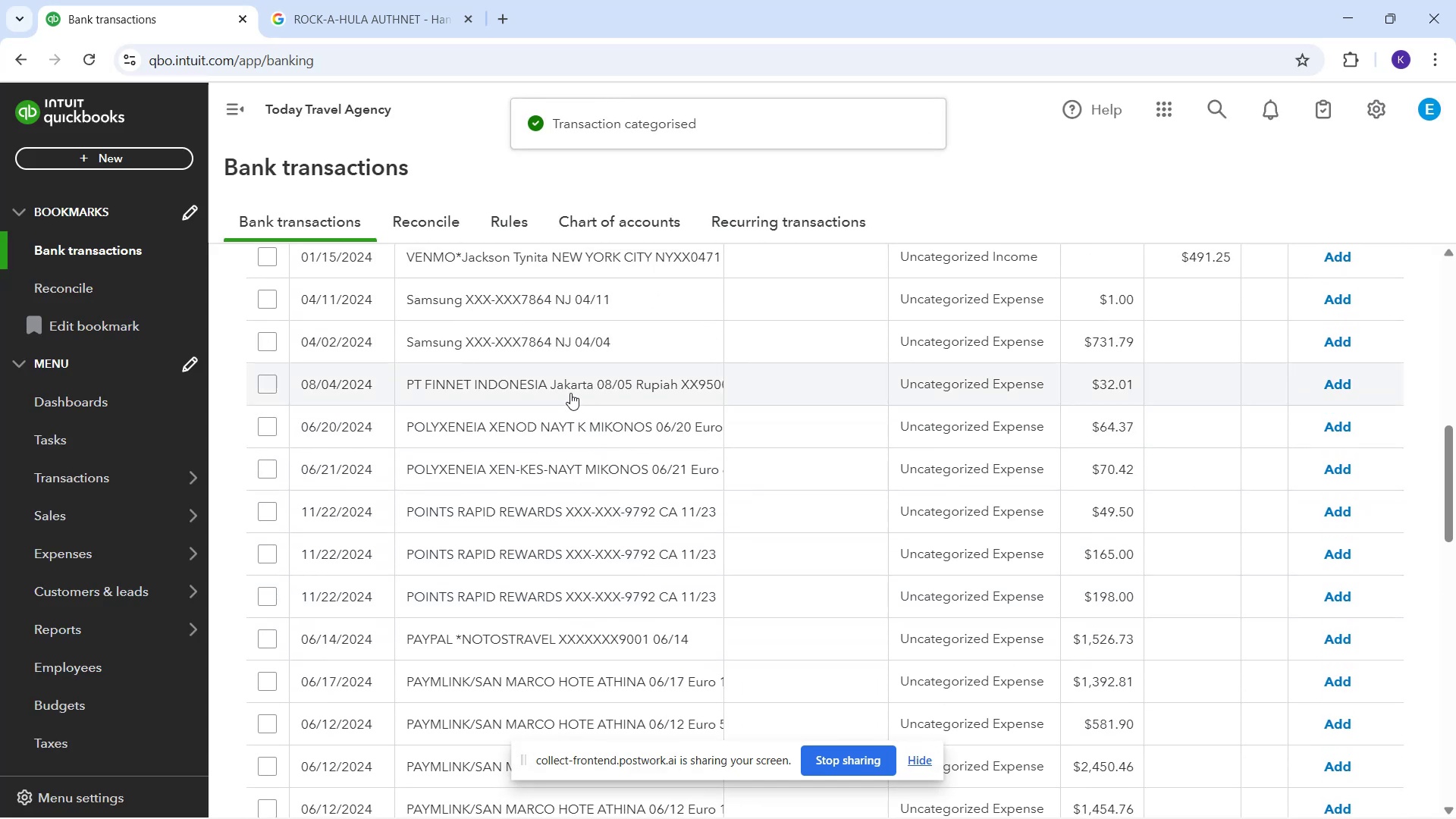 
left_click([567, 391])
 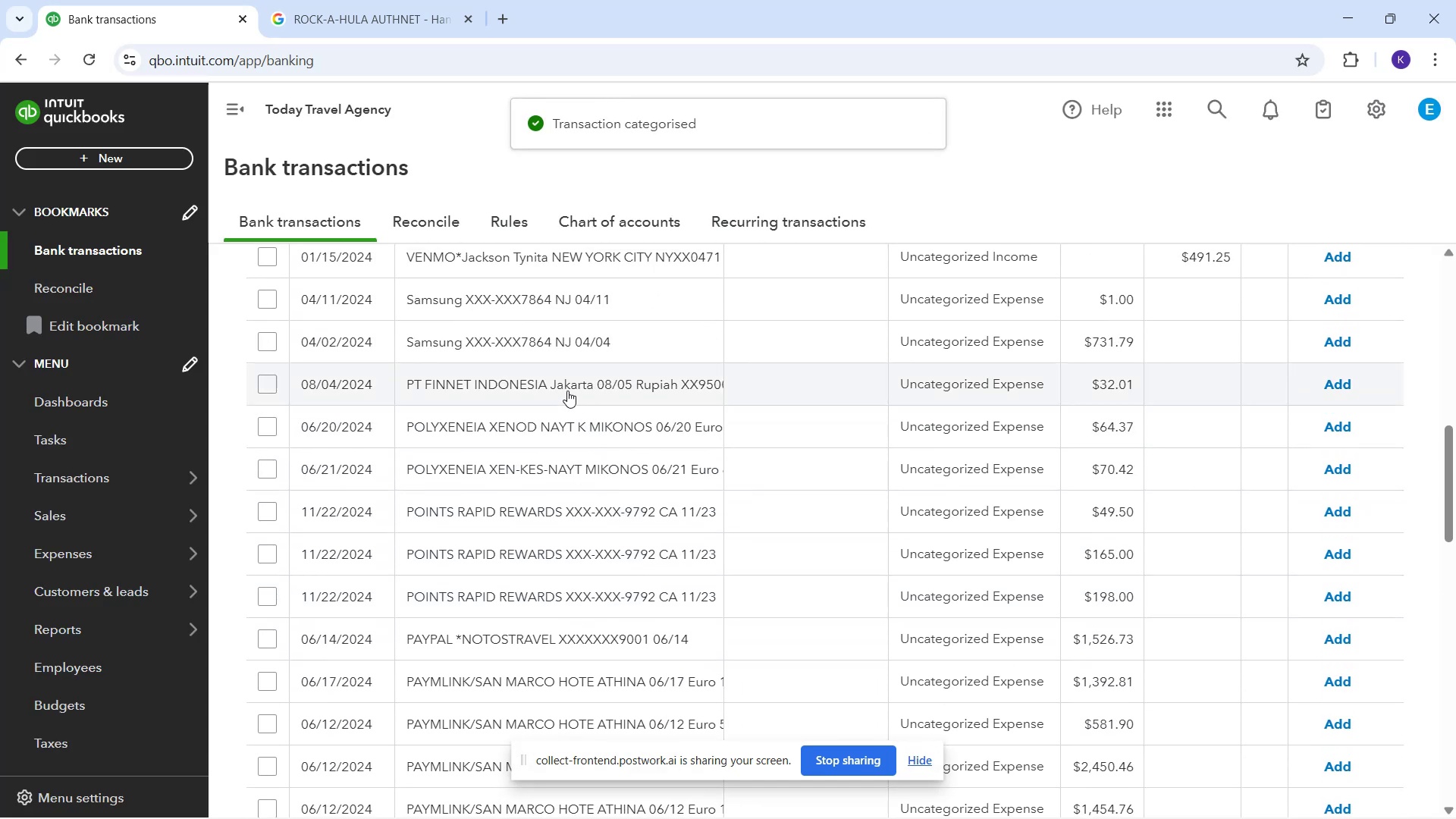 
mouse_move([617, 431])
 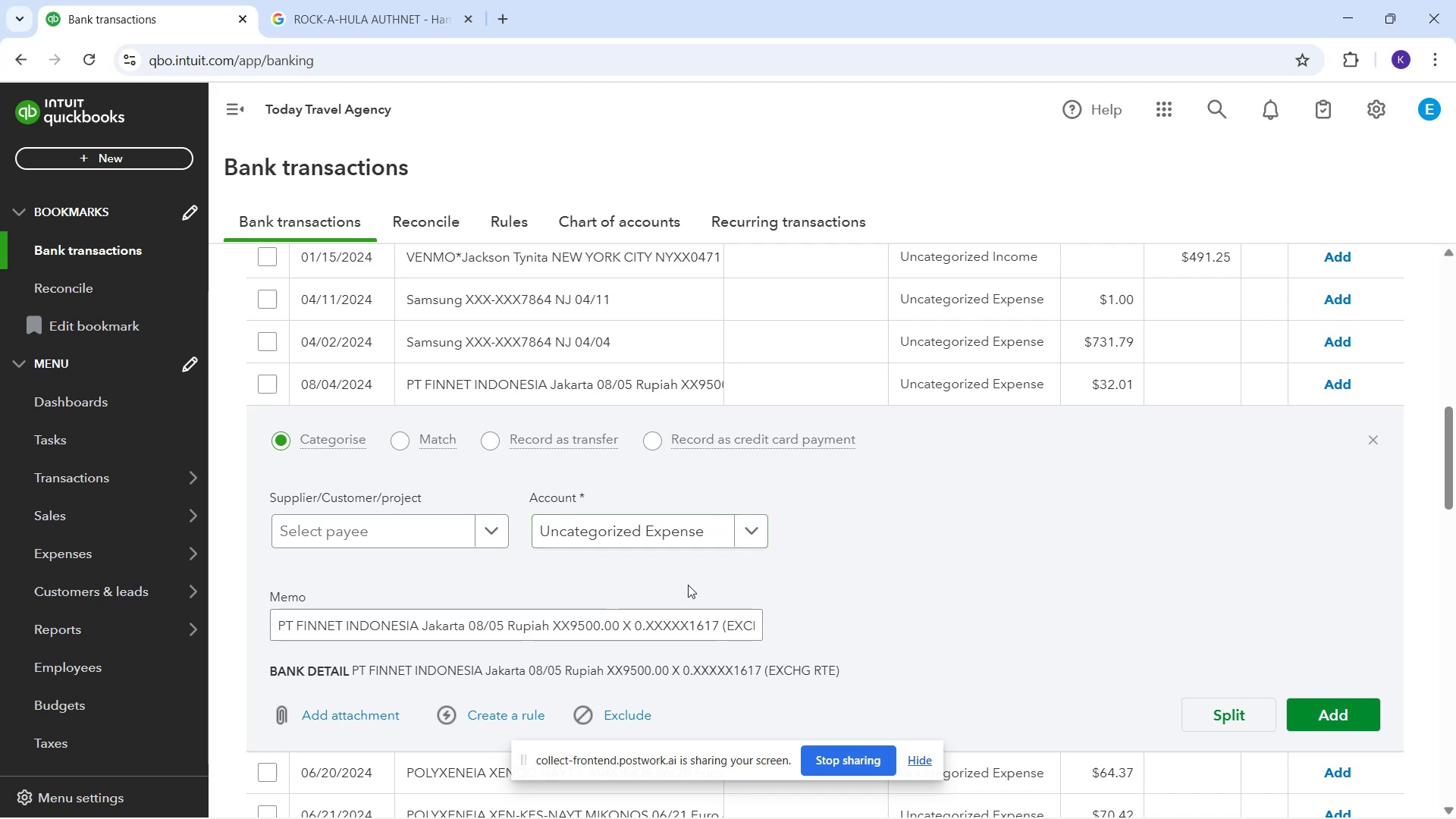 
wait(7.58)
 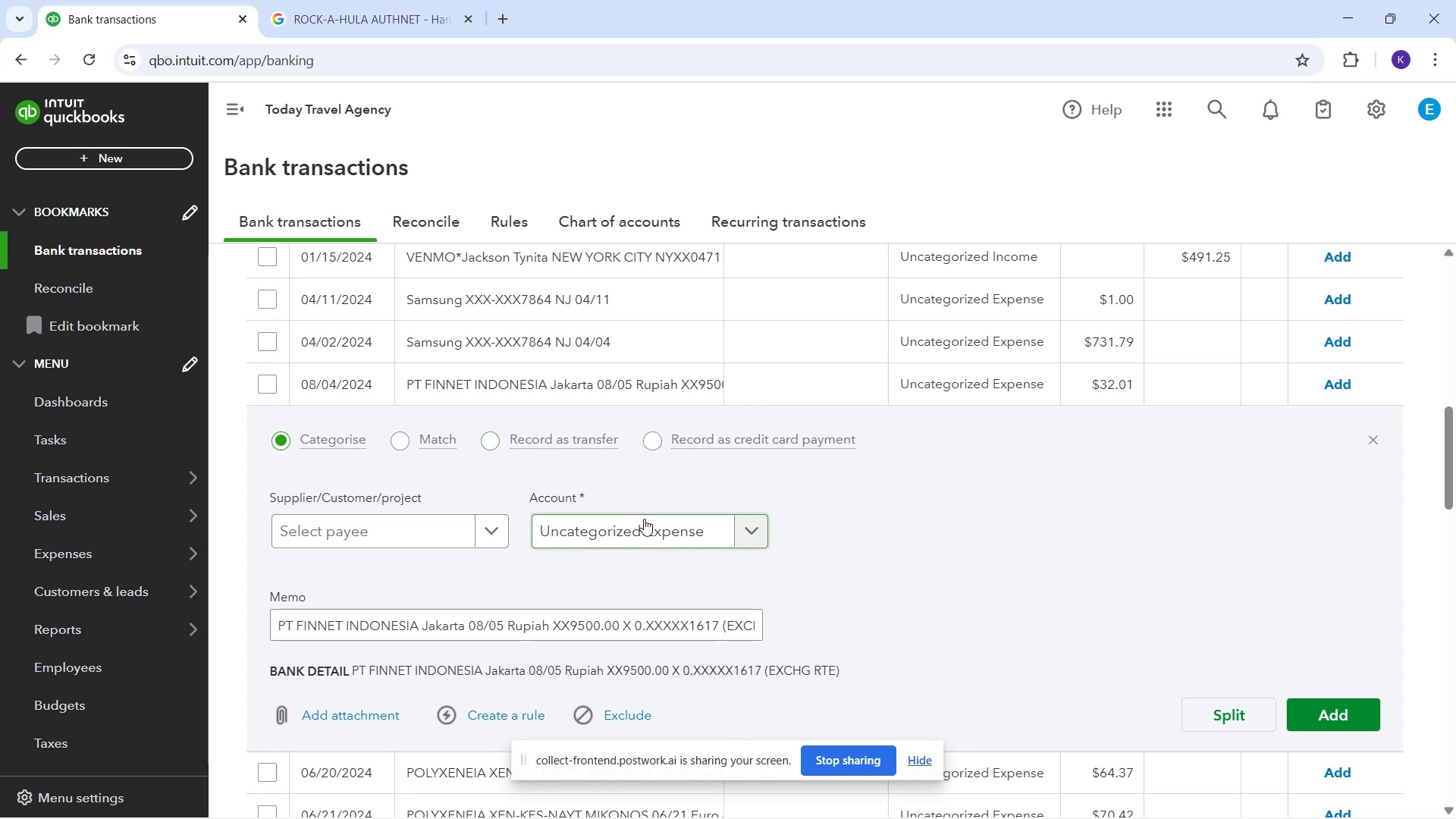 
mouse_move([522, 463])
 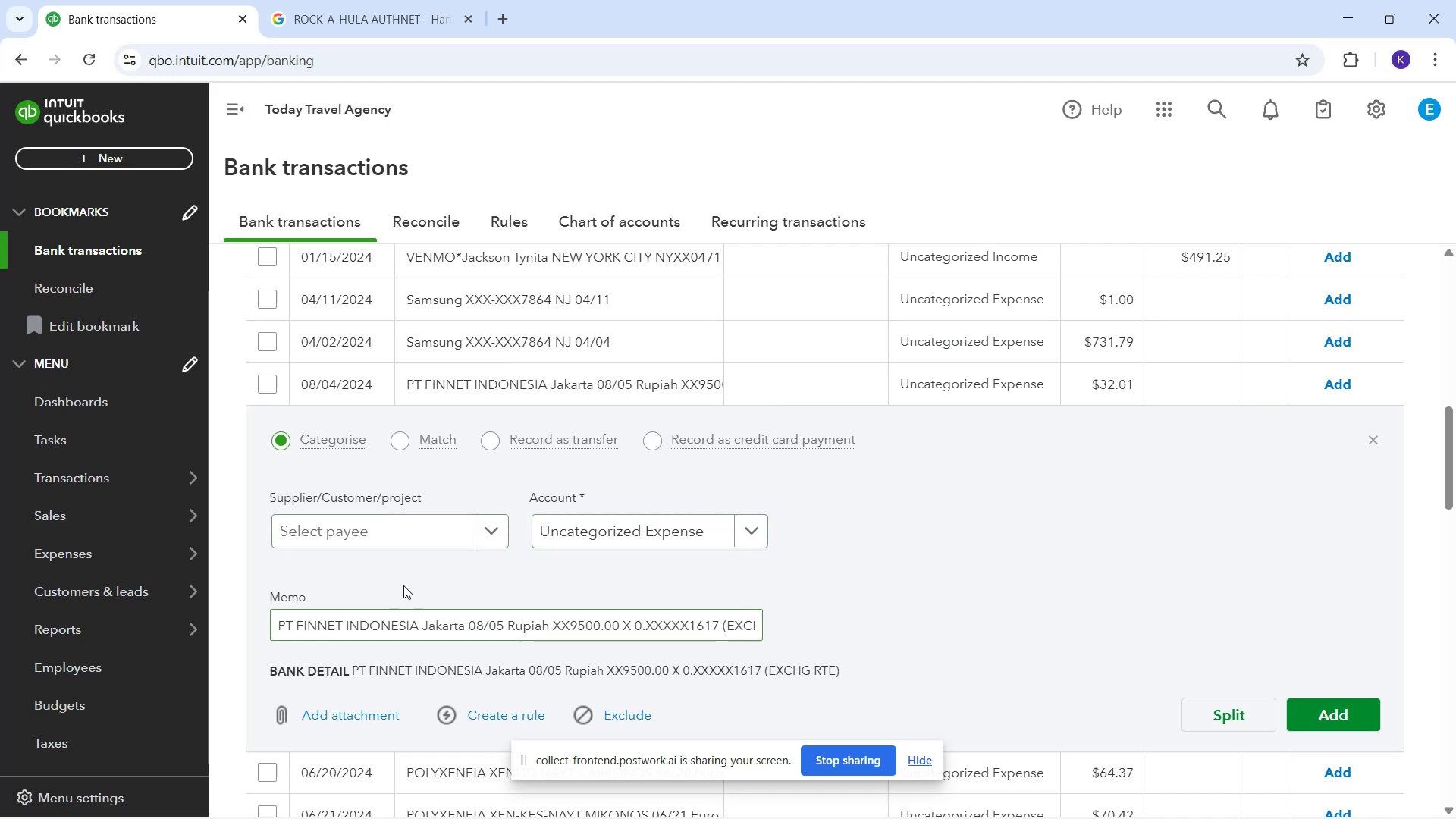 
left_click([391, 538])
 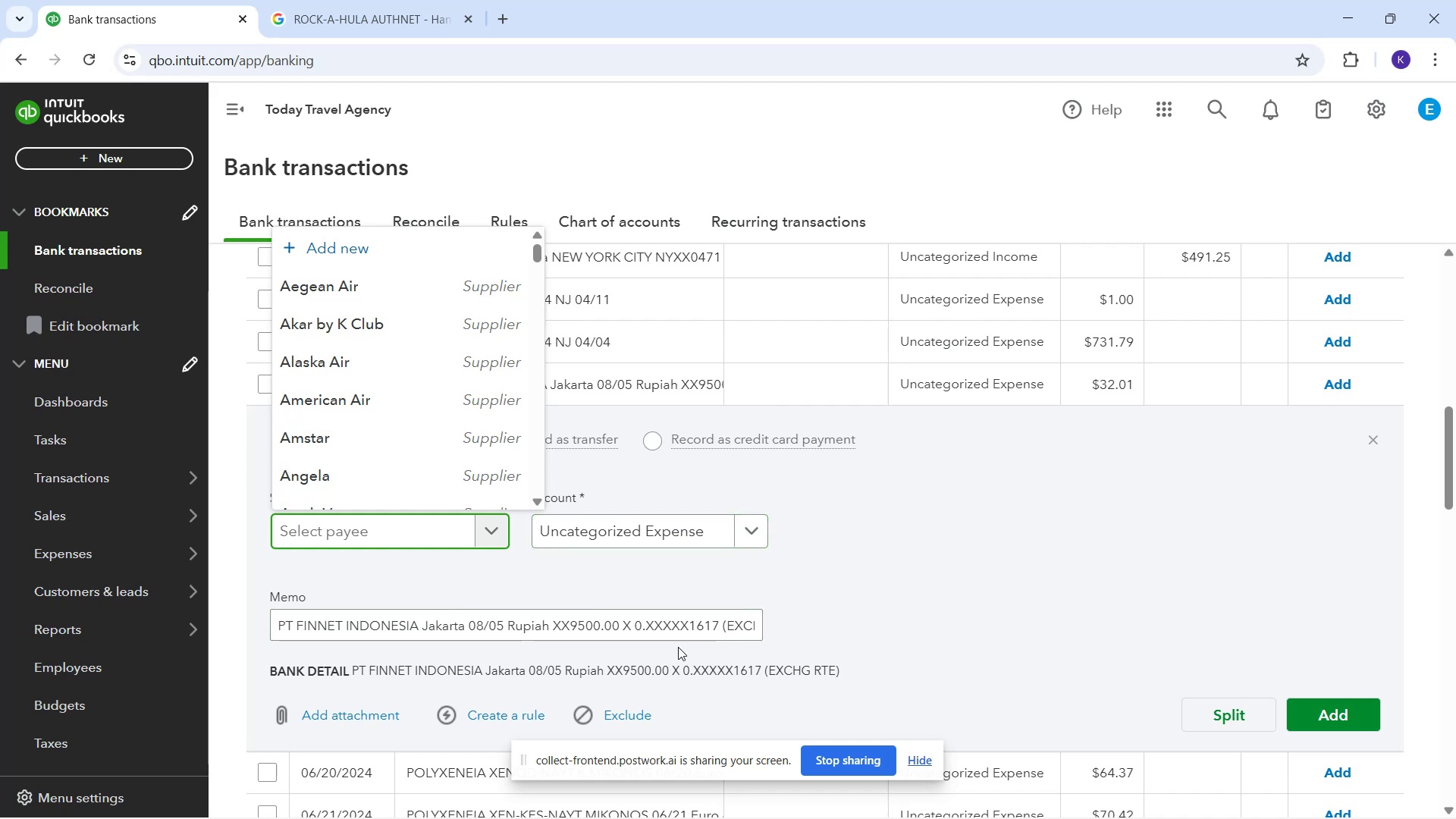 
wait(16.3)
 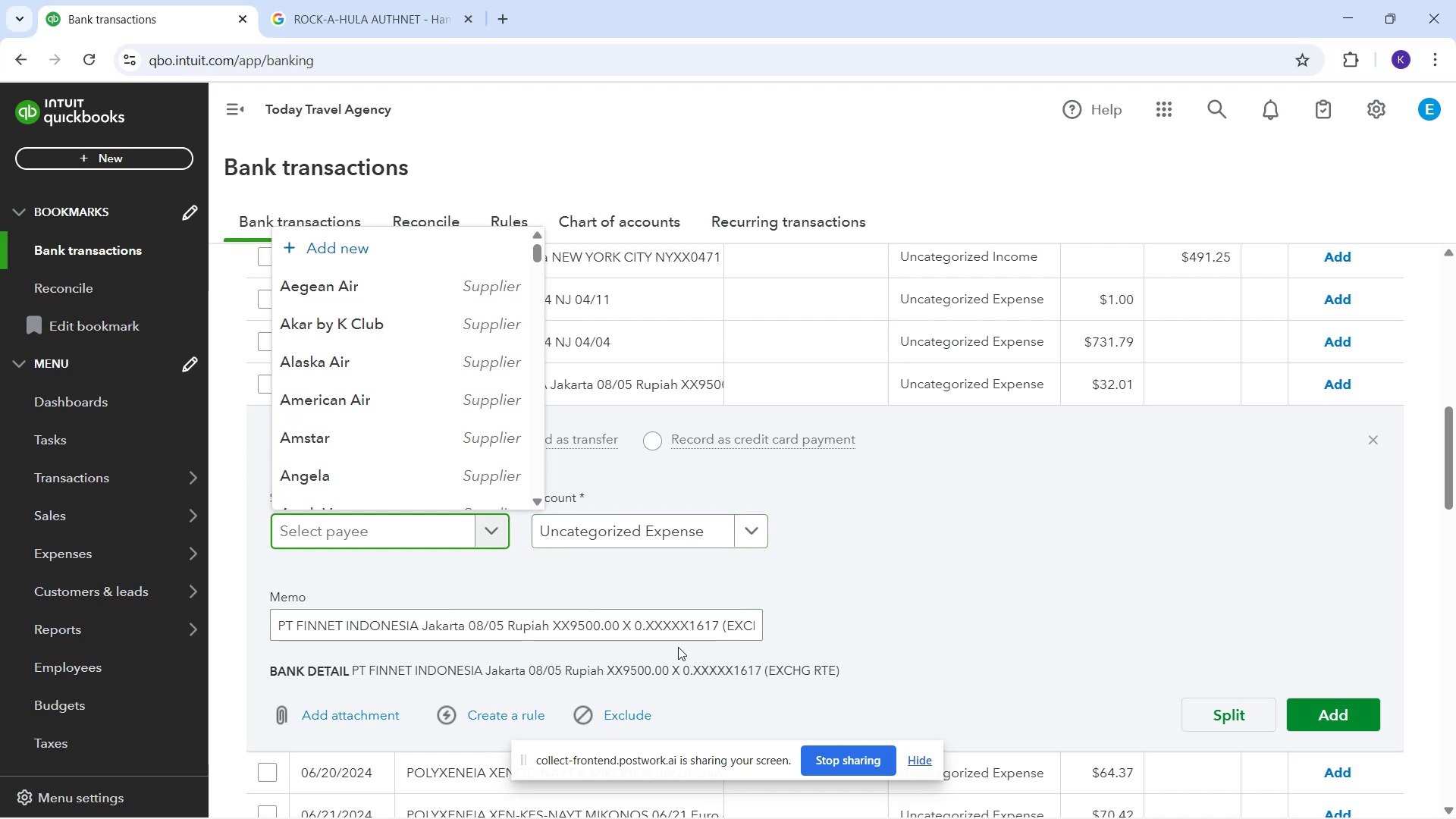 
left_click([417, 532])
 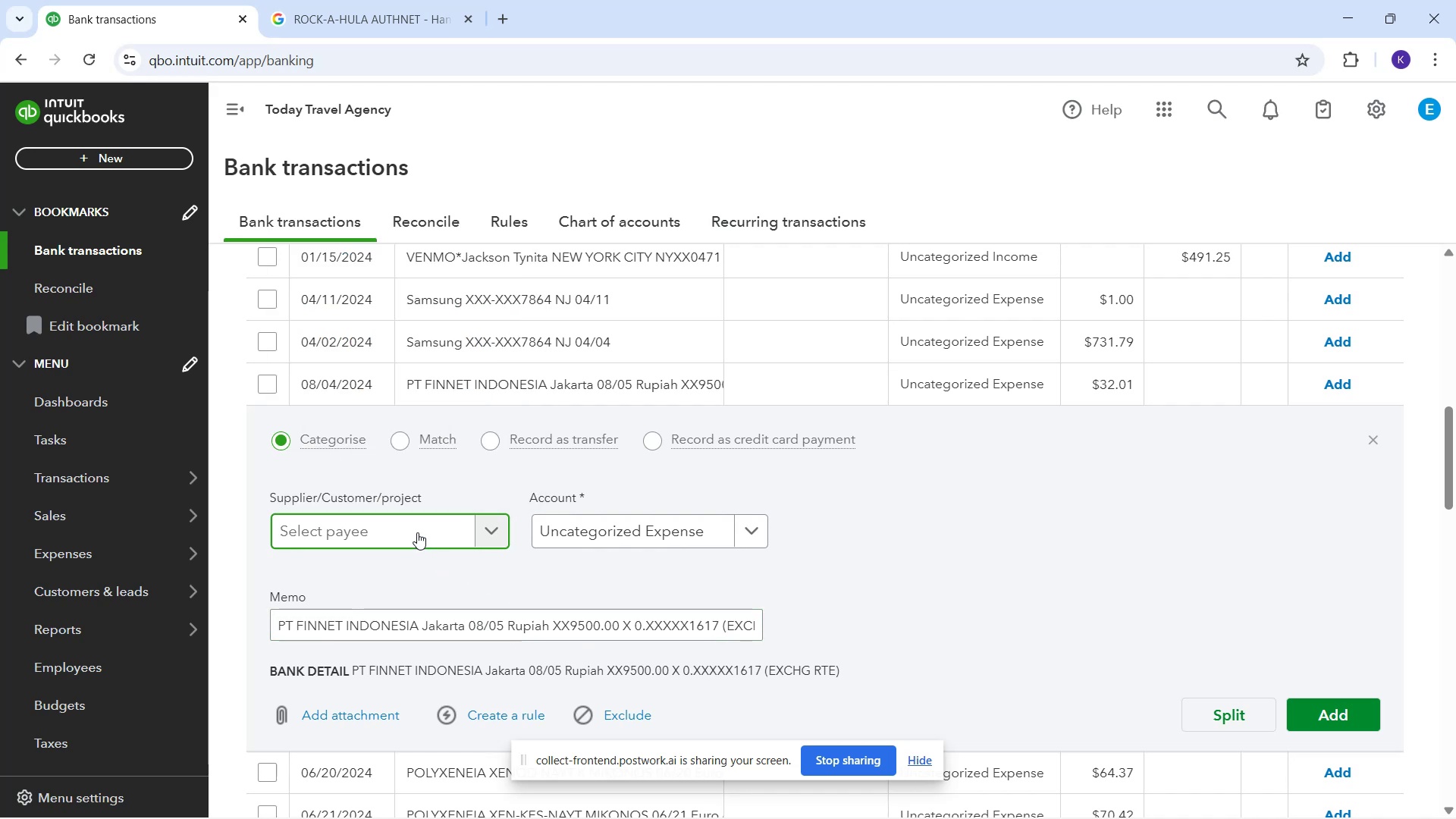 
type(Fine===)
key(Backspace)
key(Backspace)
key(Backspace)
key(Backspace)
type(net)
 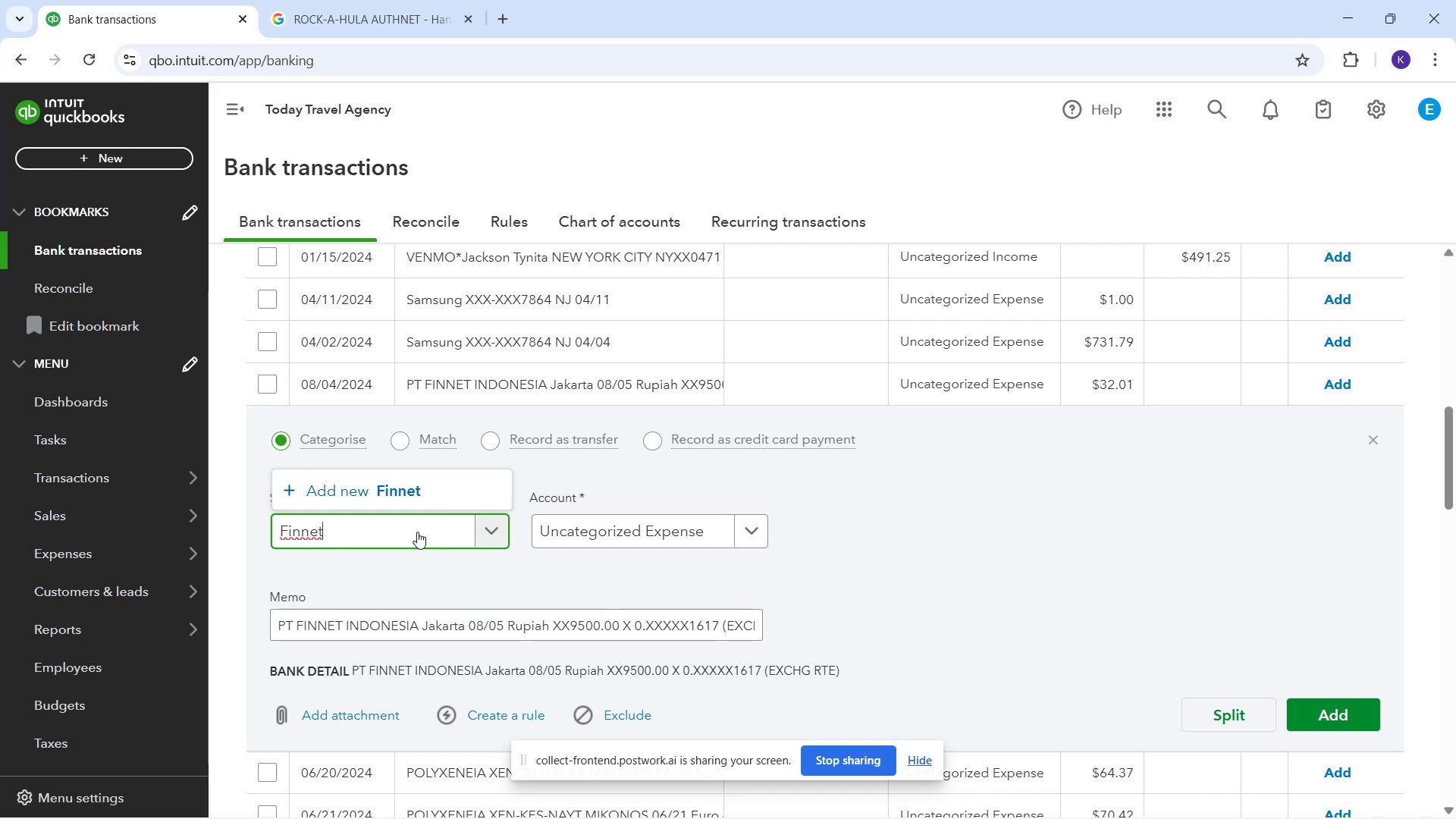 
left_click([430, 489])
 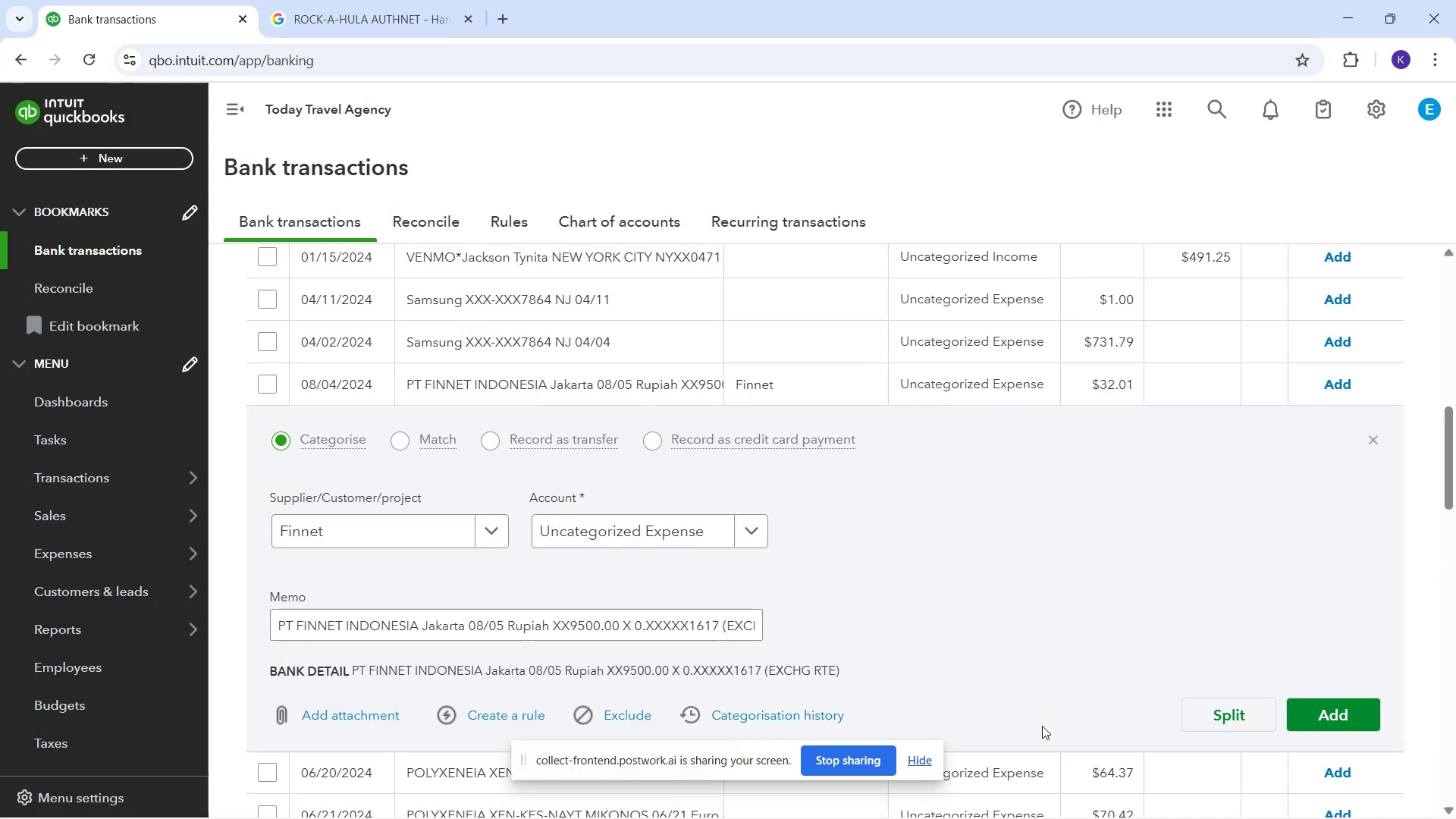 
wait(5.59)
 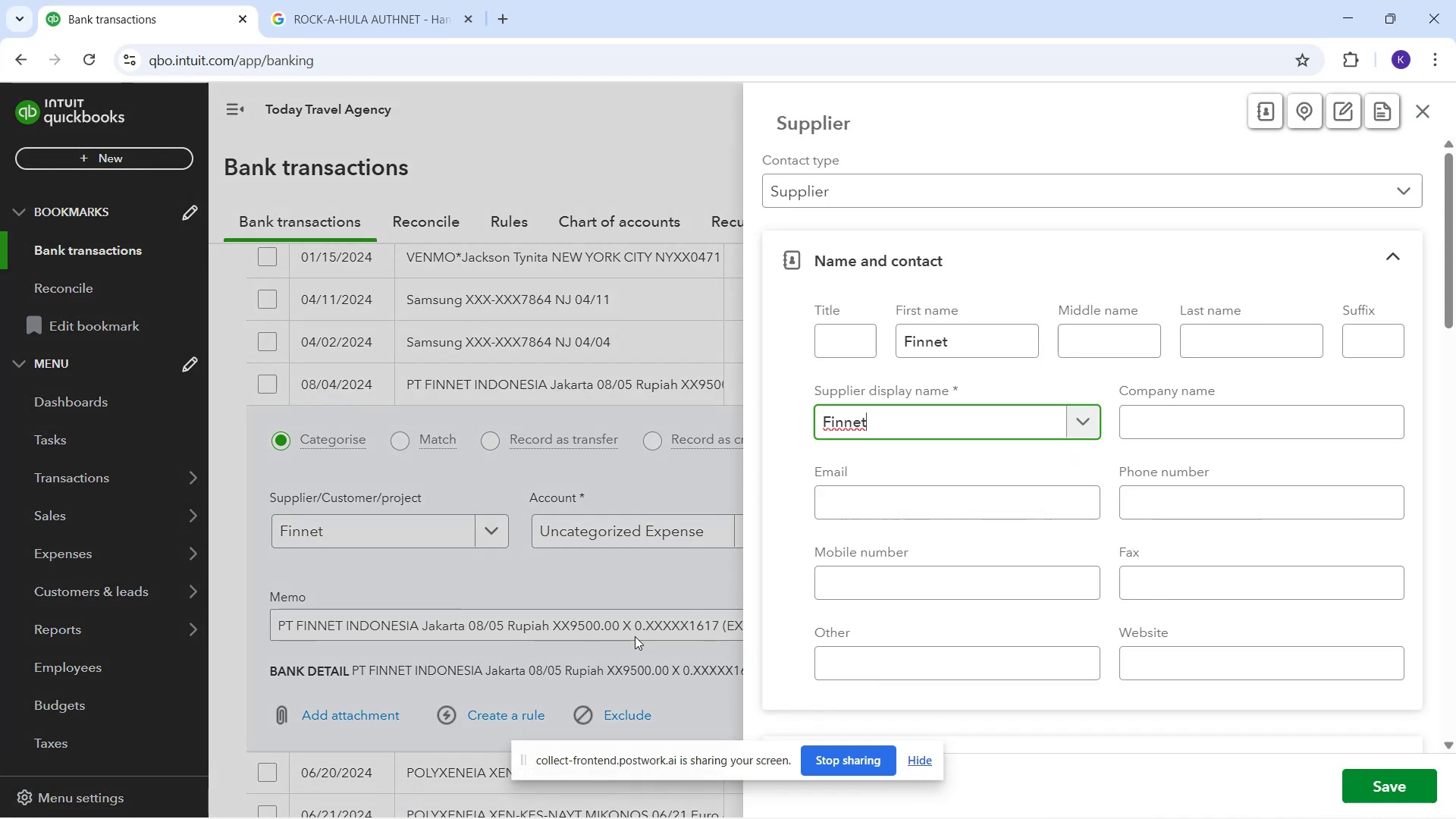 
left_click([624, 526])
 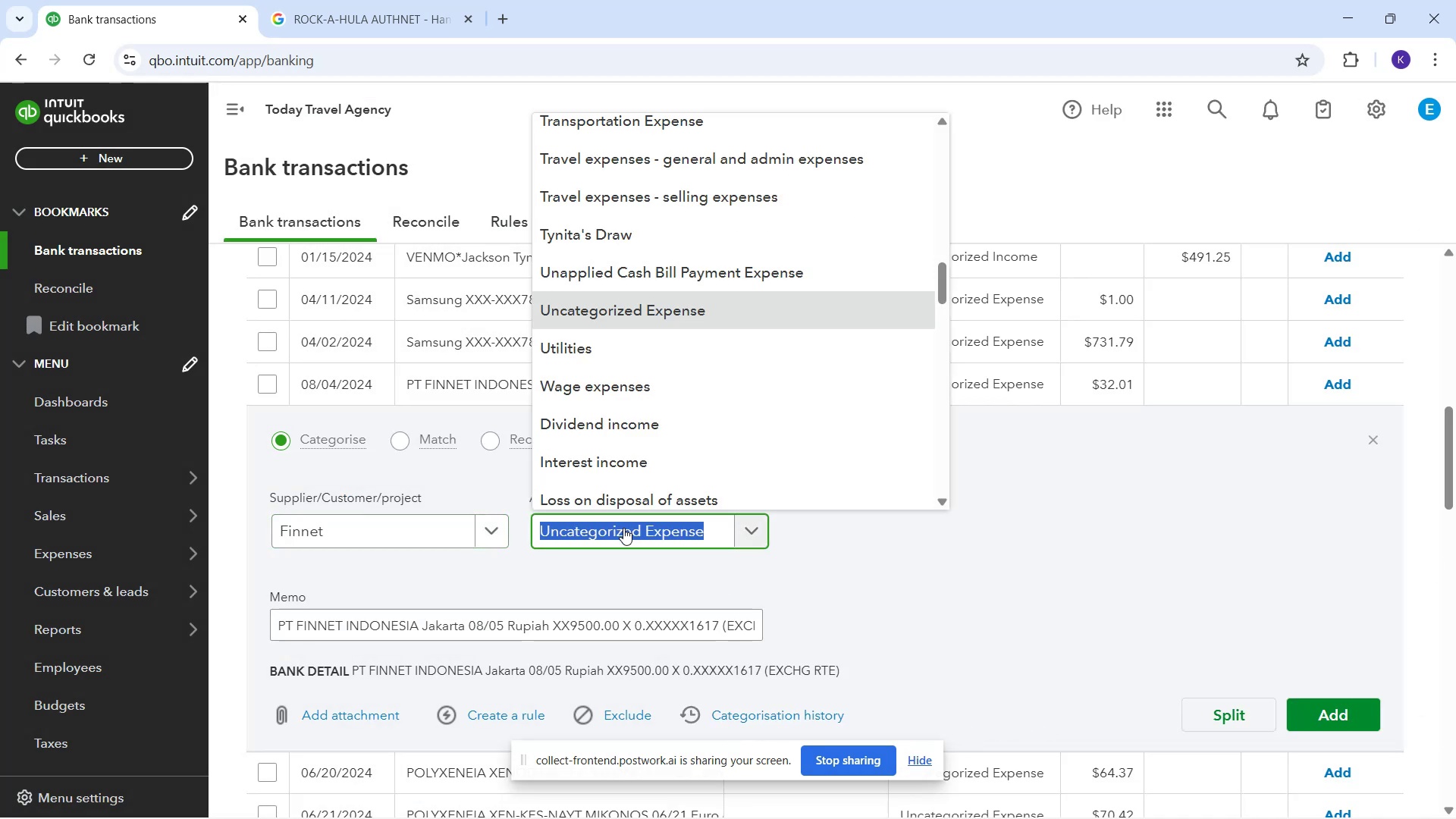 
scroll: coordinate [648, 552], scroll_direction: down, amount: 1.0
 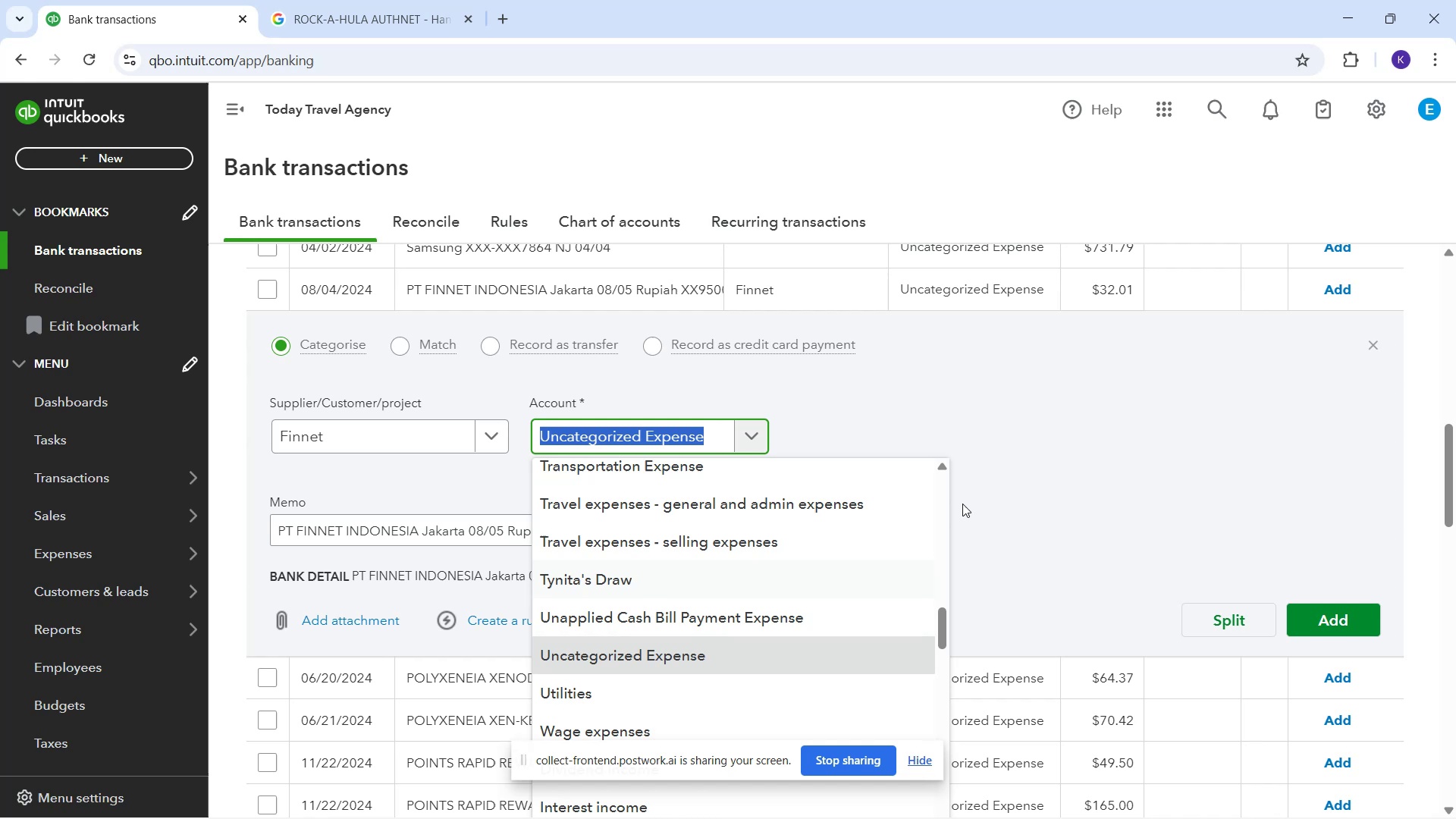 
left_click([964, 503])
 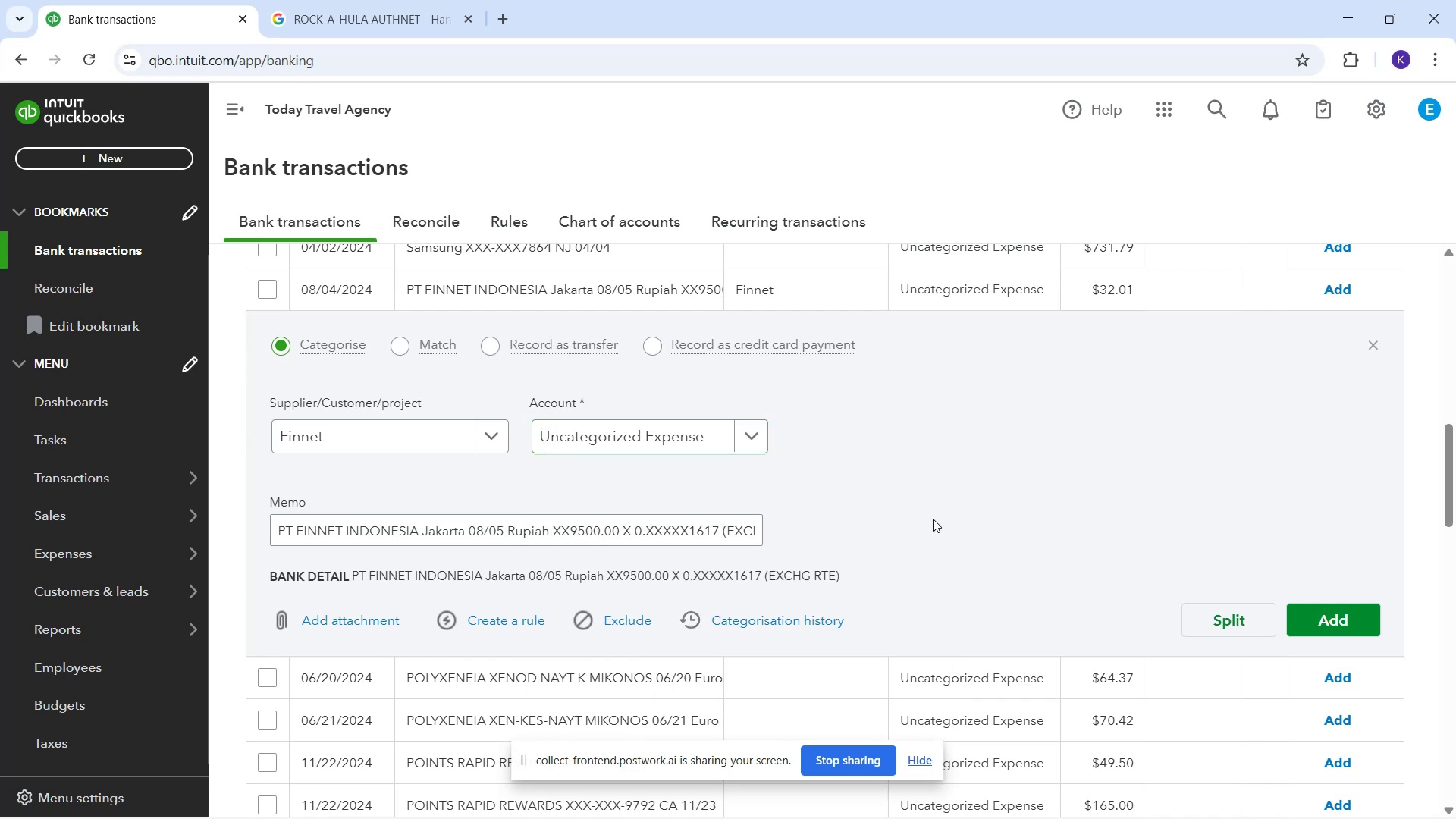 
scroll: coordinate [933, 520], scroll_direction: down, amount: 1.0
 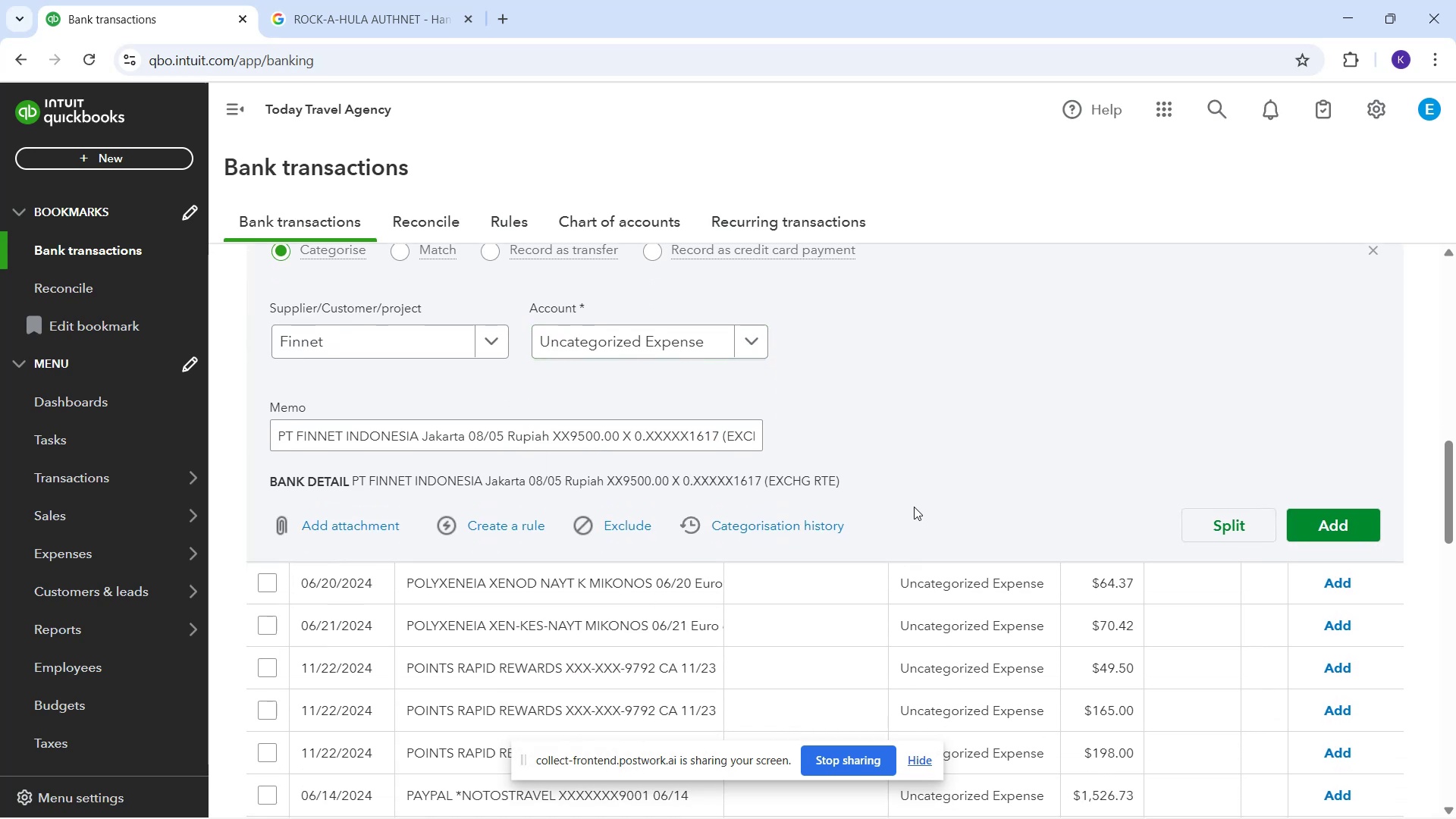 
scroll: coordinate [786, 463], scroll_direction: none, amount: 0.0
 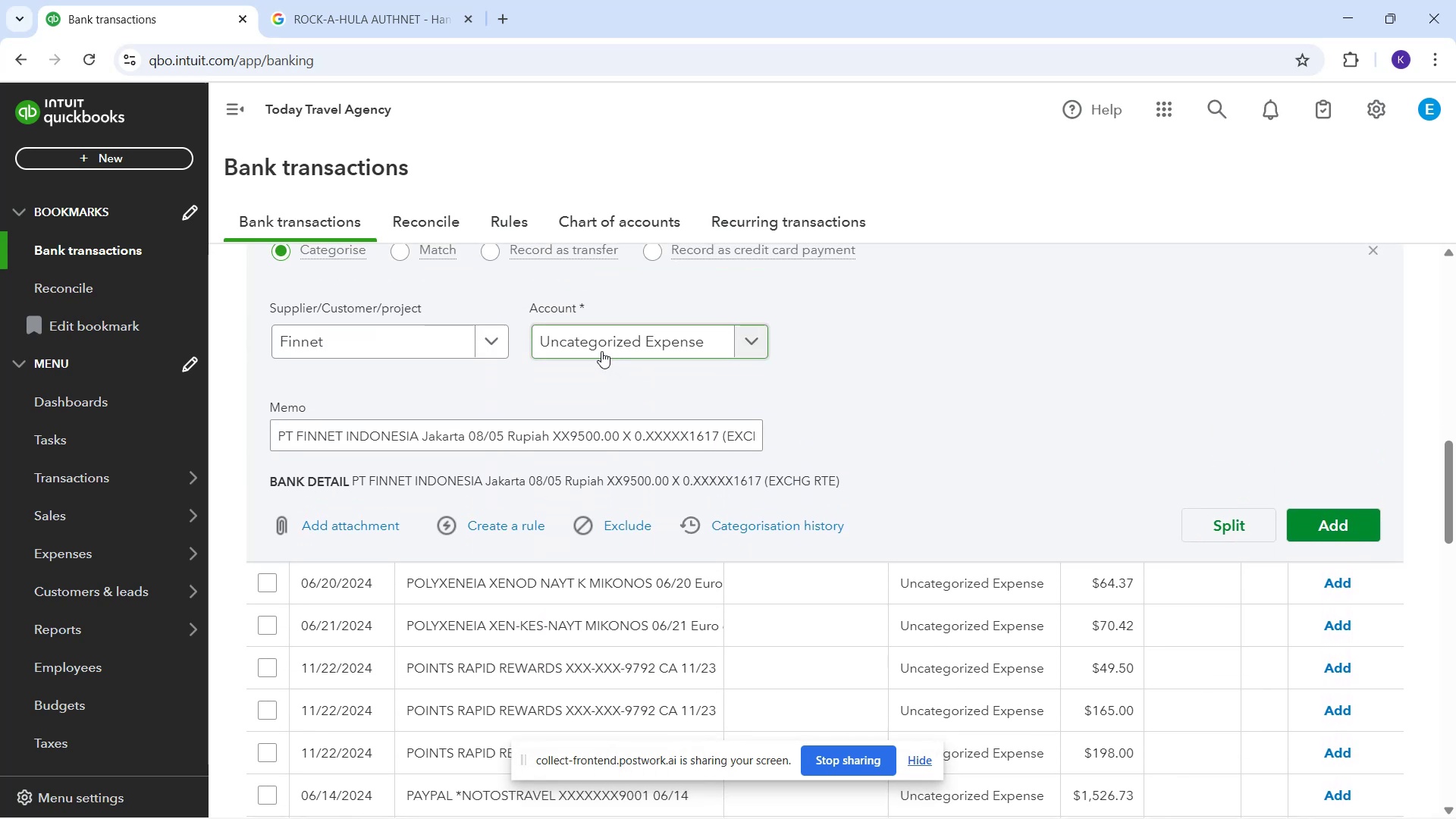 
left_click([601, 350])
 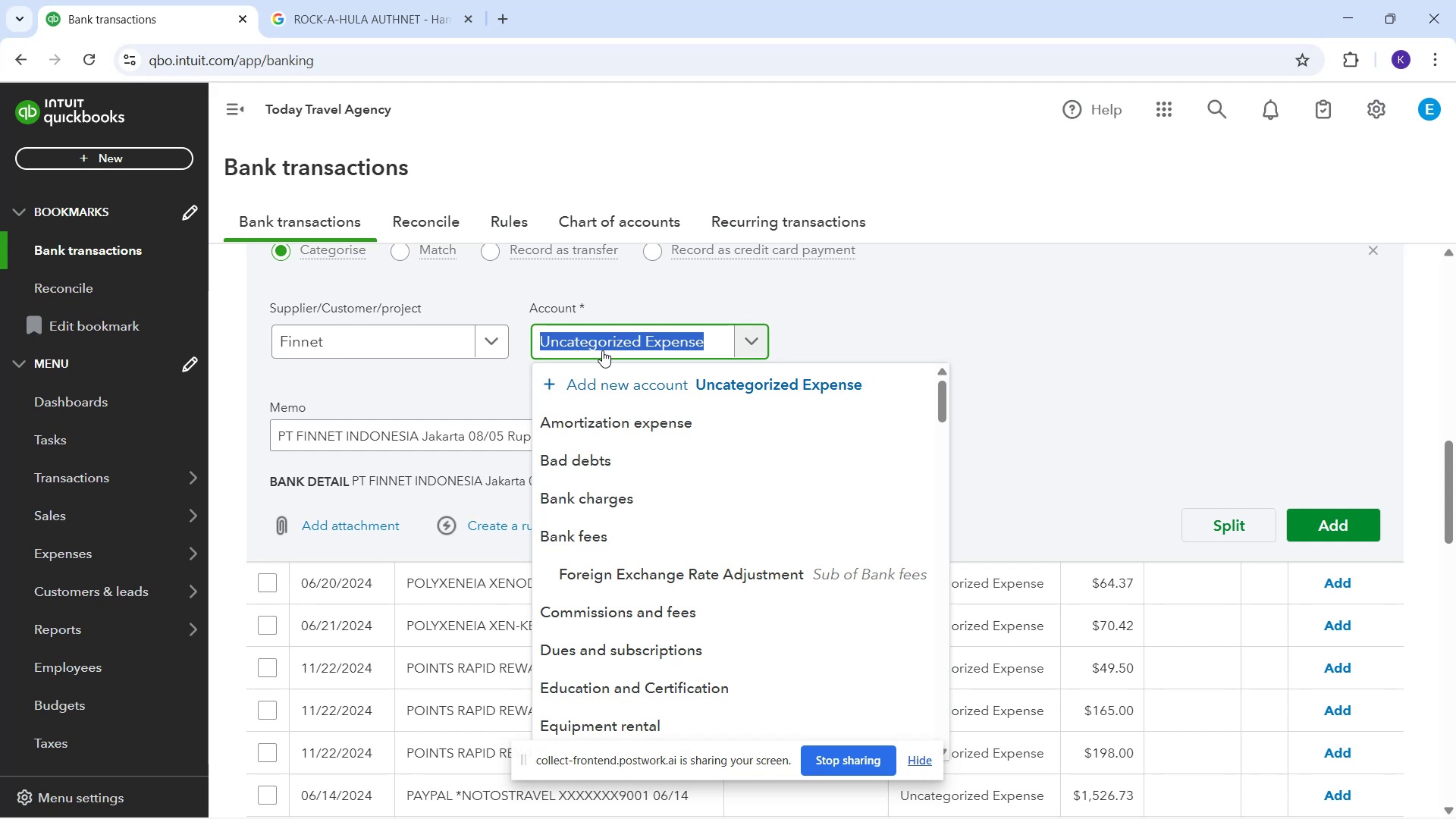 
wait(6.64)
 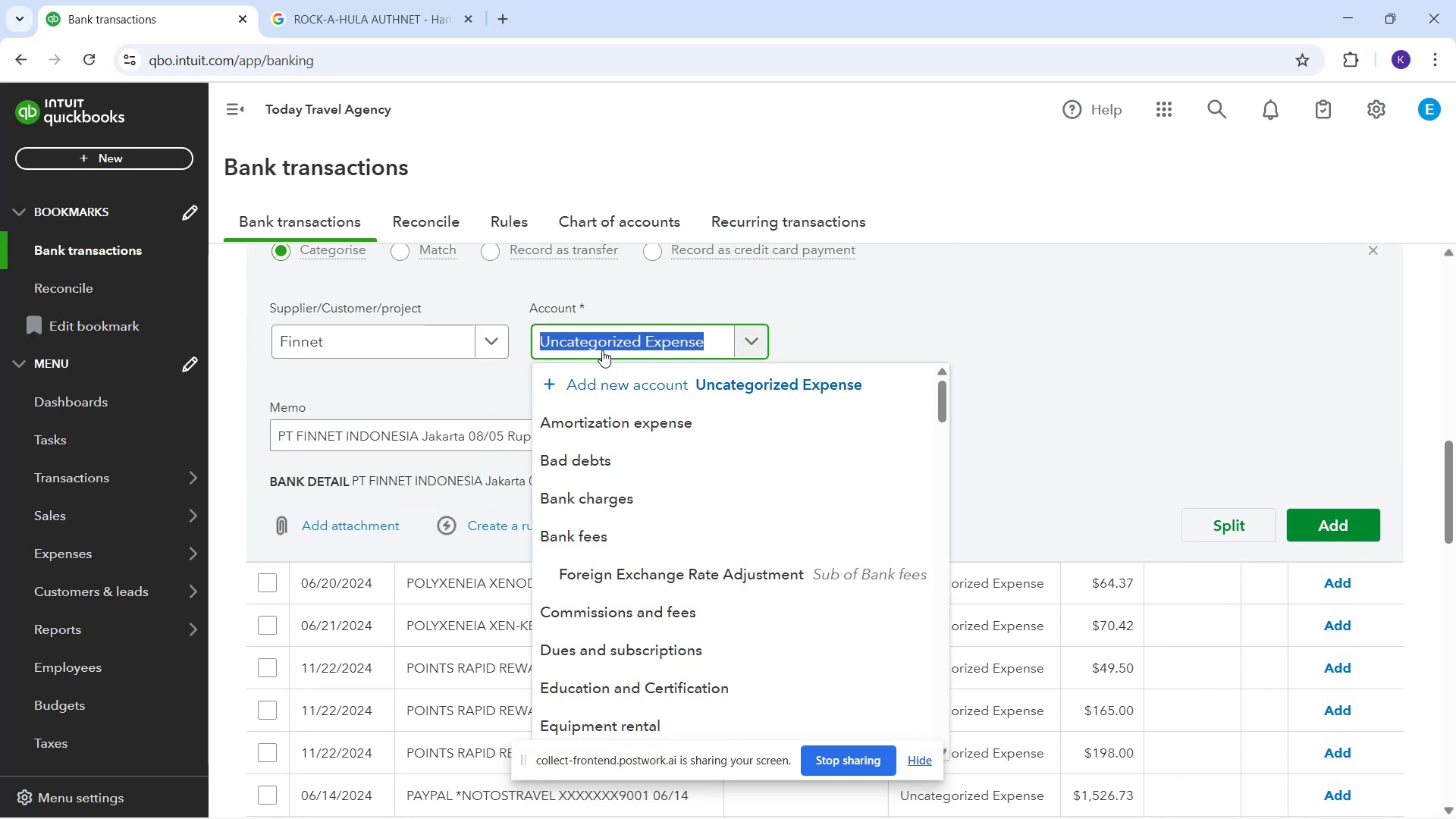 
left_click([943, 297])
 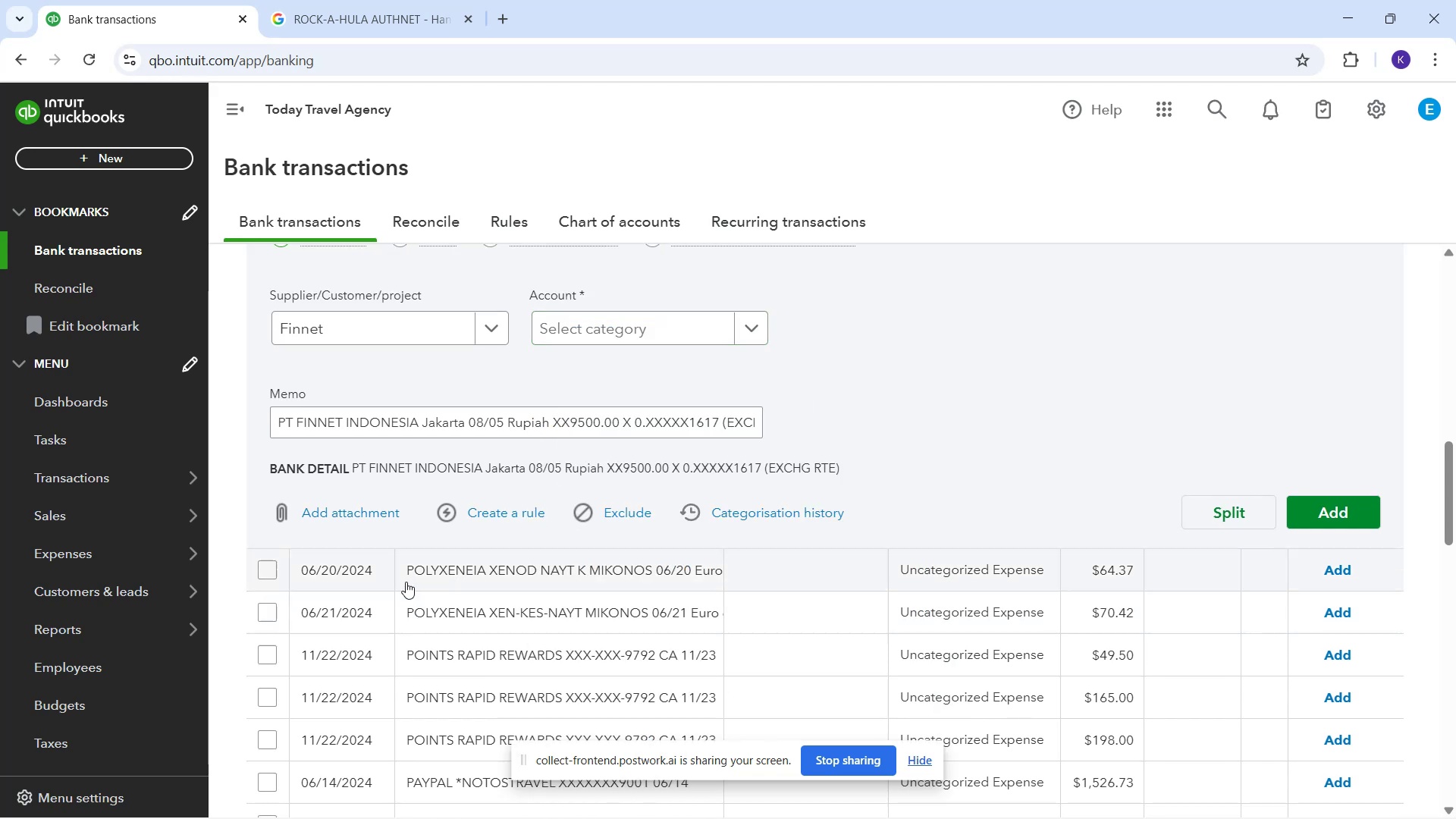 
scroll: coordinate [657, 512], scroll_direction: up, amount: 2.0
 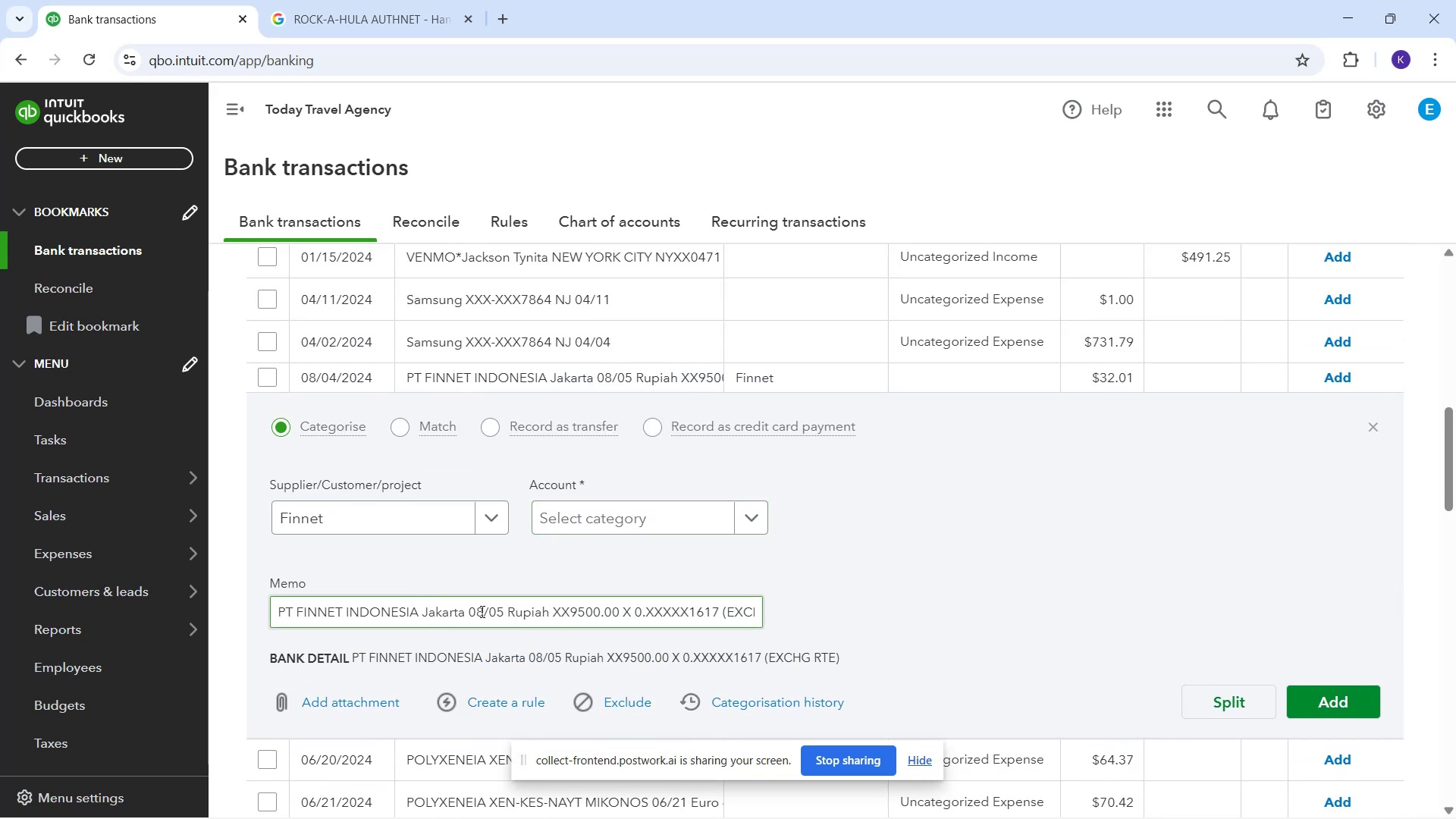 
left_click_drag(start_coordinate=[467, 608], to_coordinate=[170, 666])
 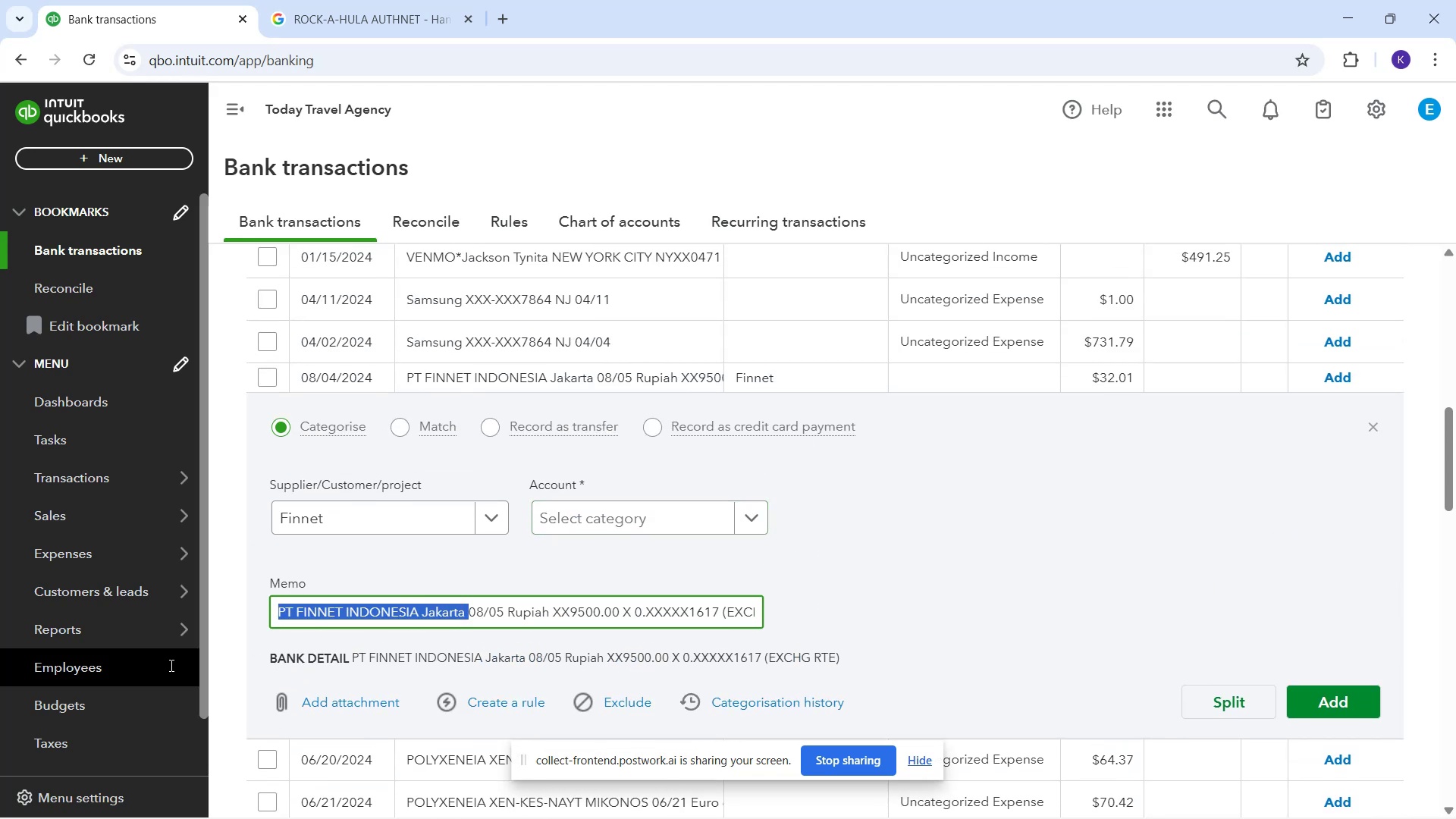 
key(Control+C)
 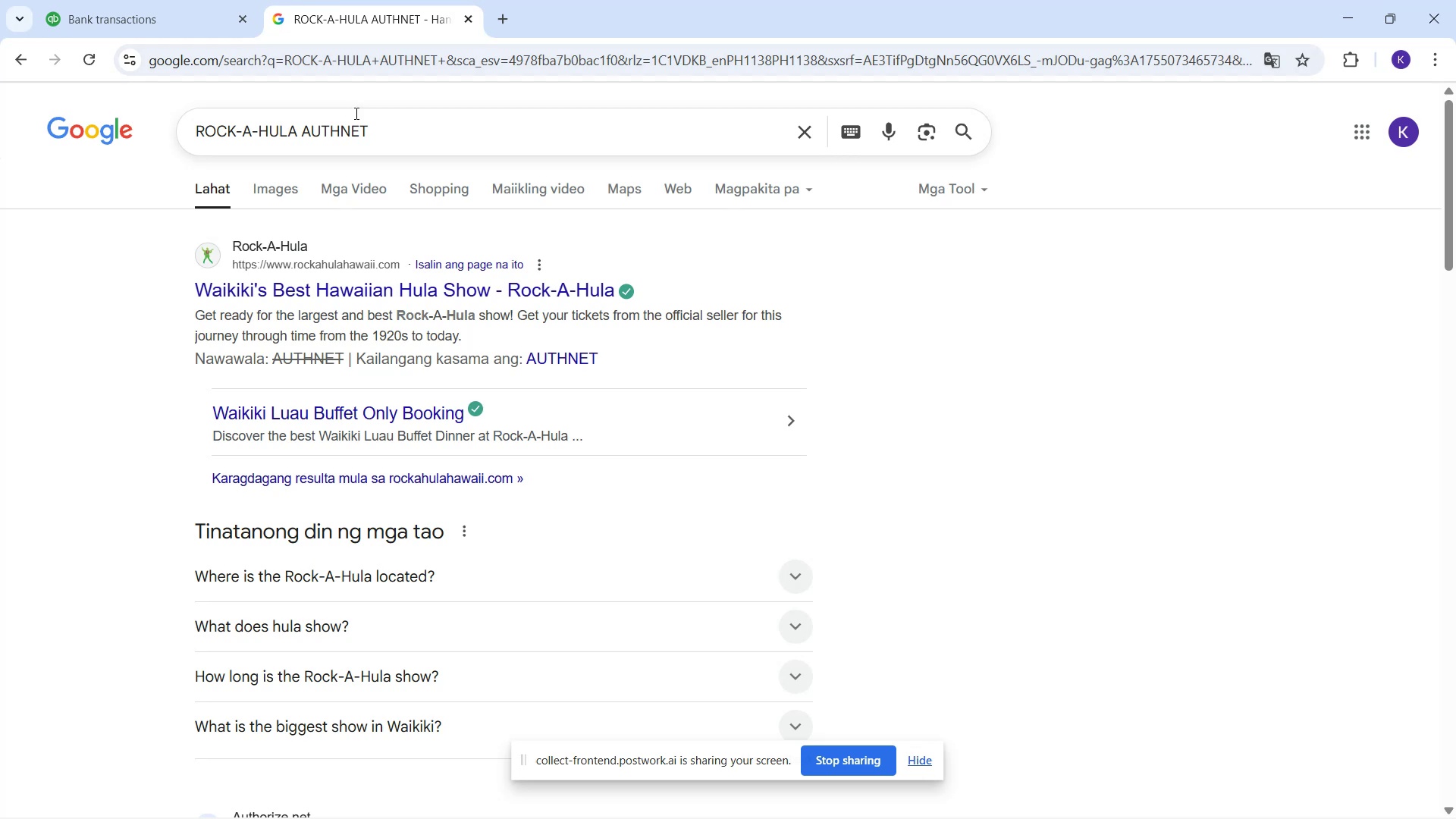 
left_click_drag(start_coordinate=[370, 133], to_coordinate=[139, 178])
 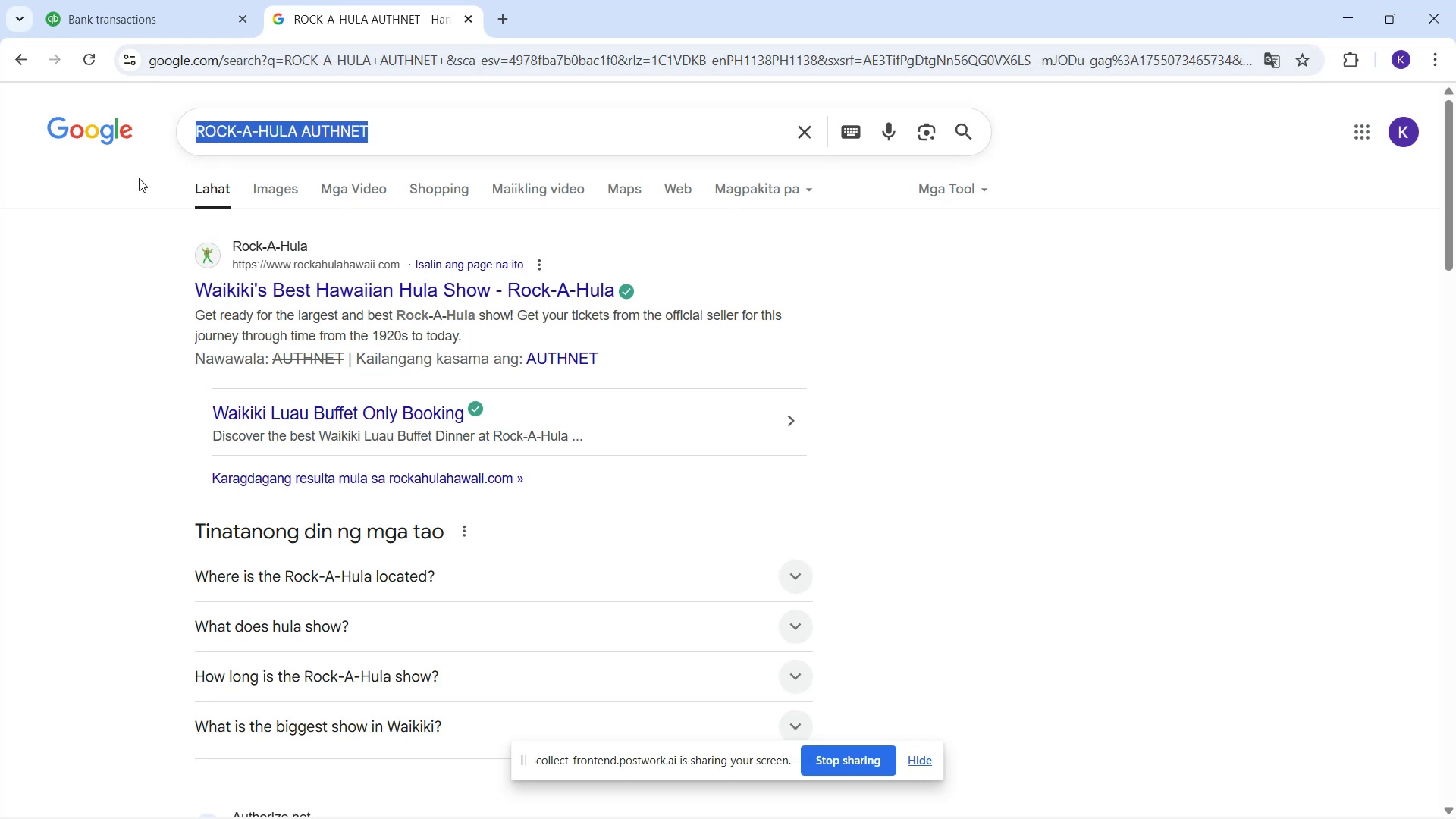 
key(Control+V)
 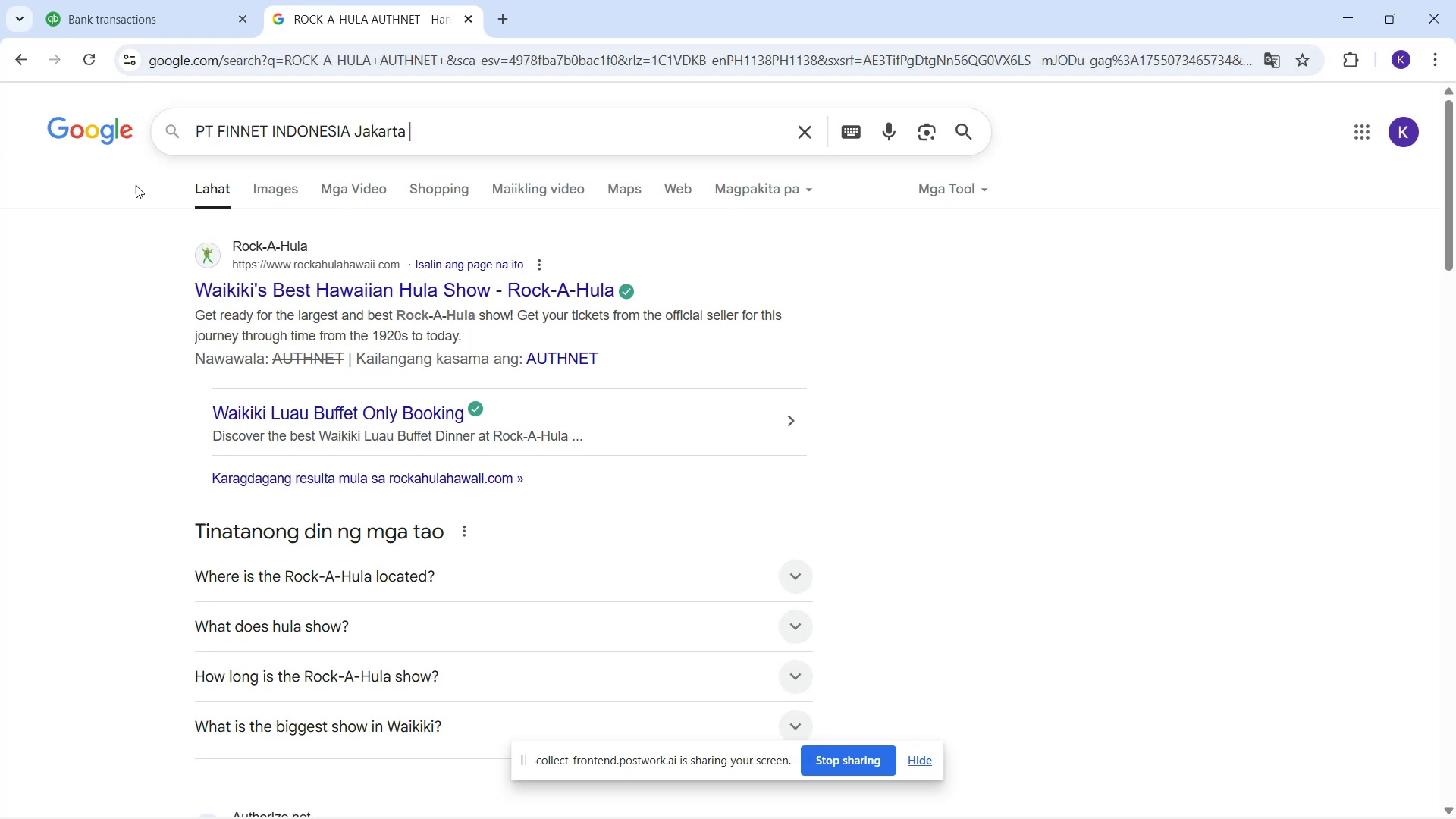 
key(Enter)
 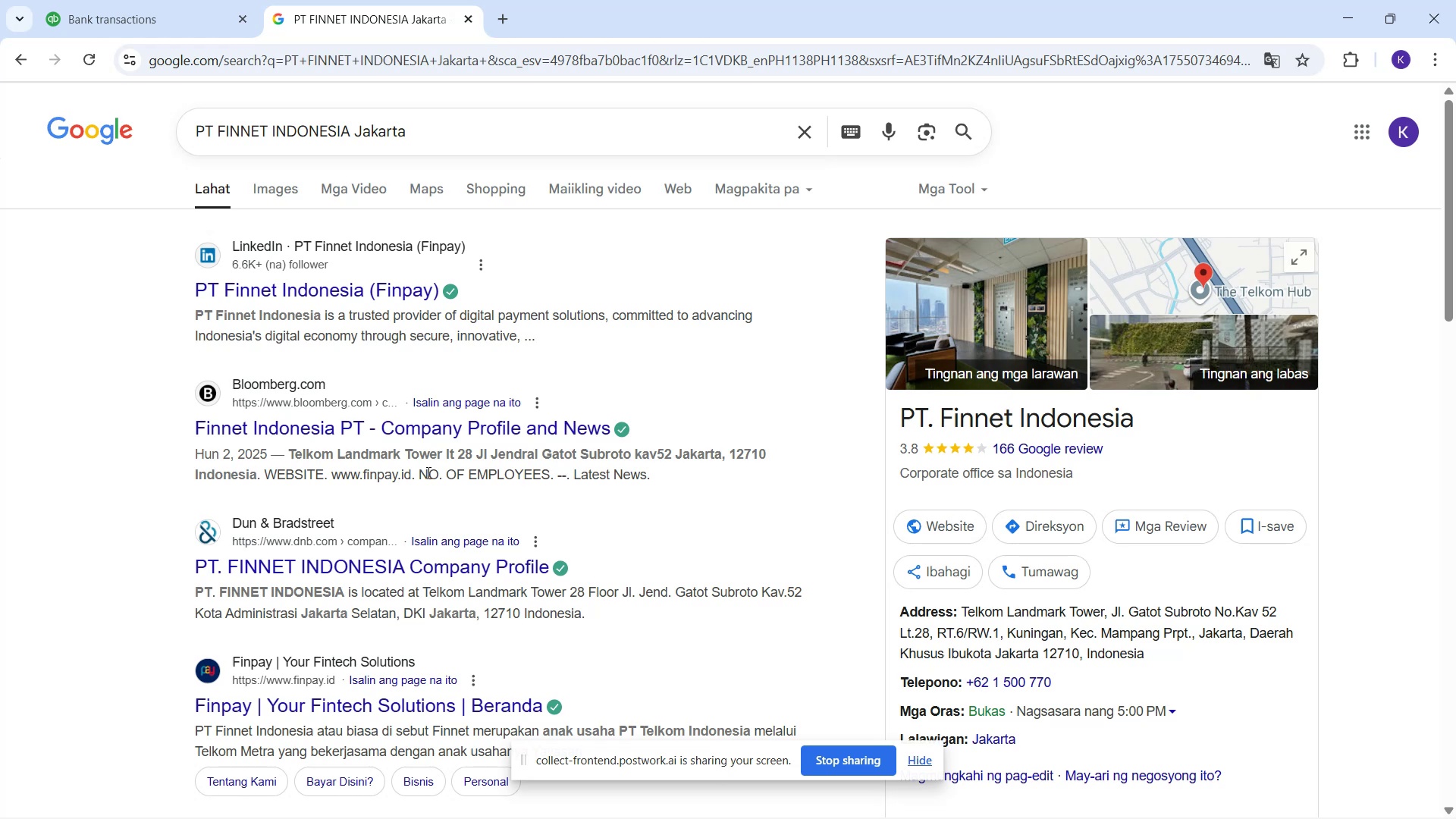 
wait(15.38)
 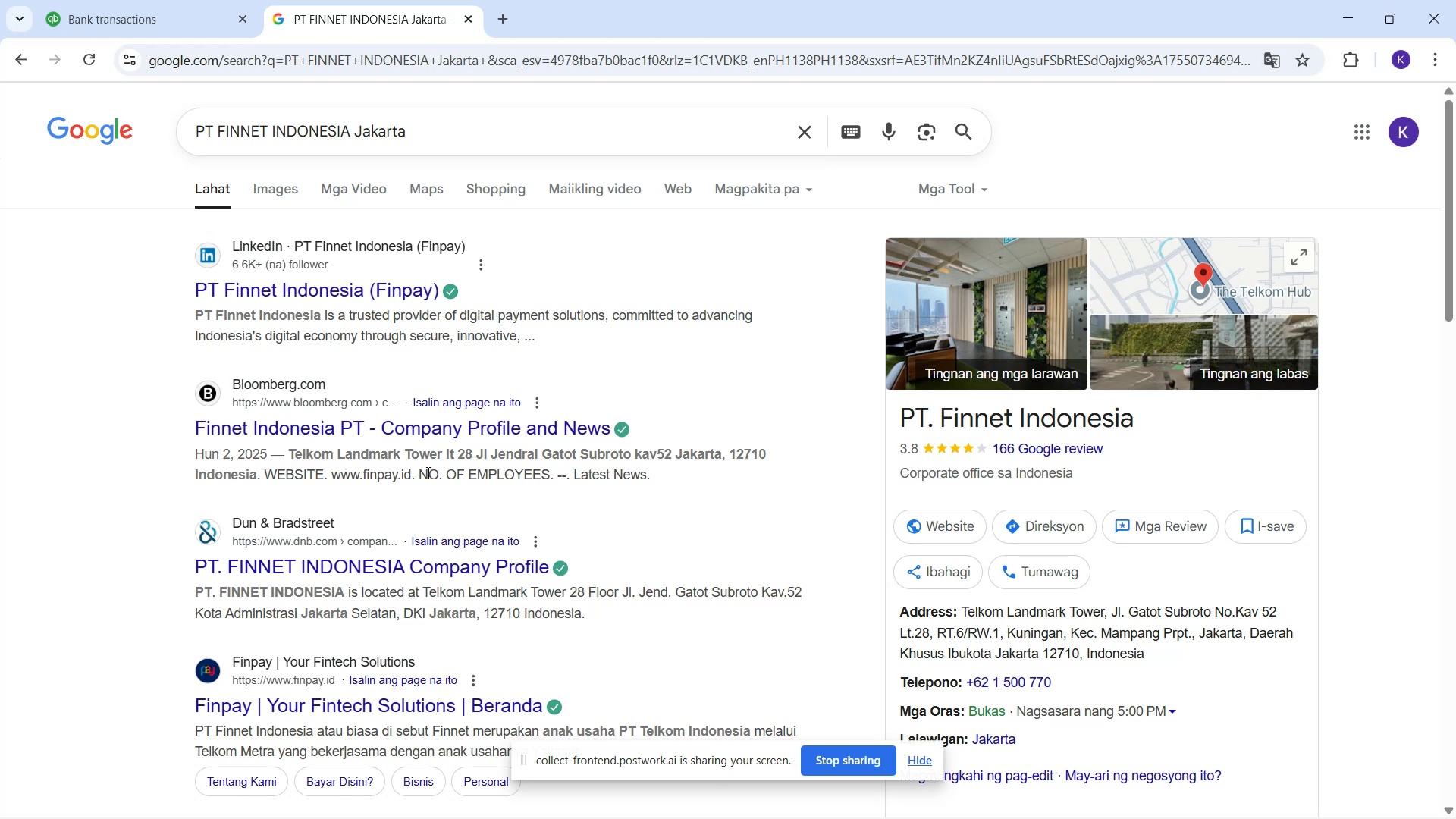 
left_click([190, 0])
 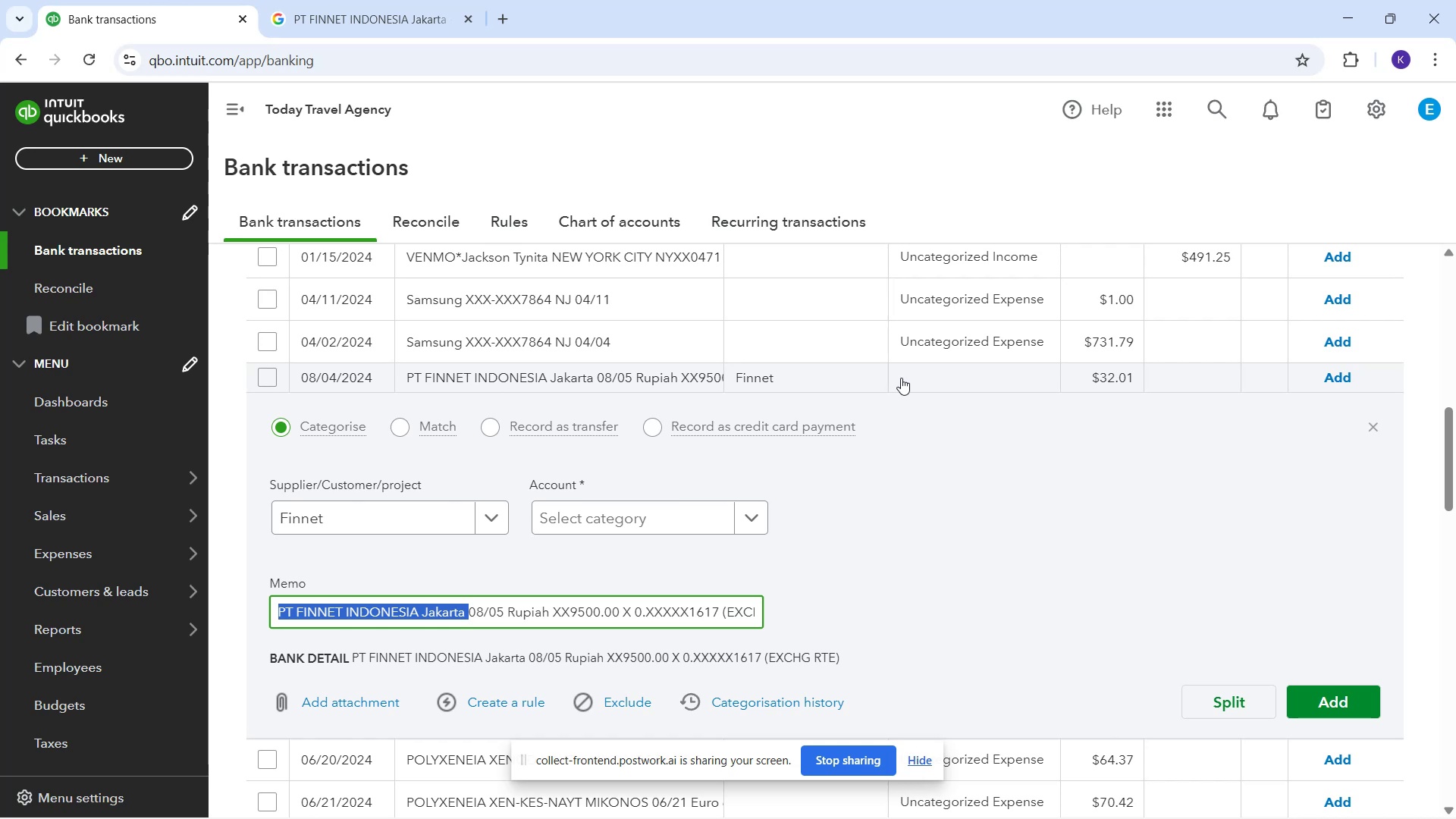 
wait(5.31)
 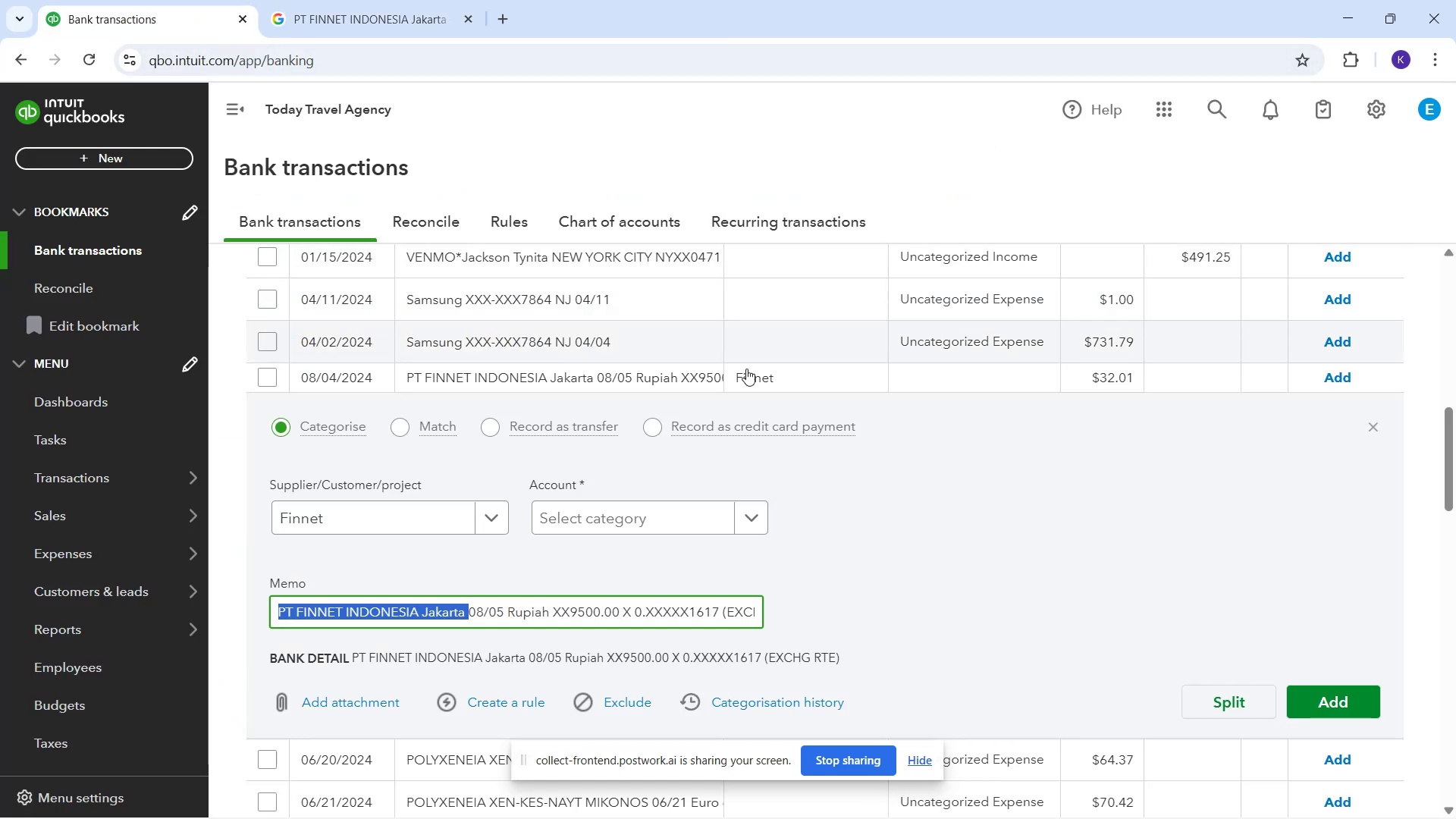 
left_click([902, 378])
 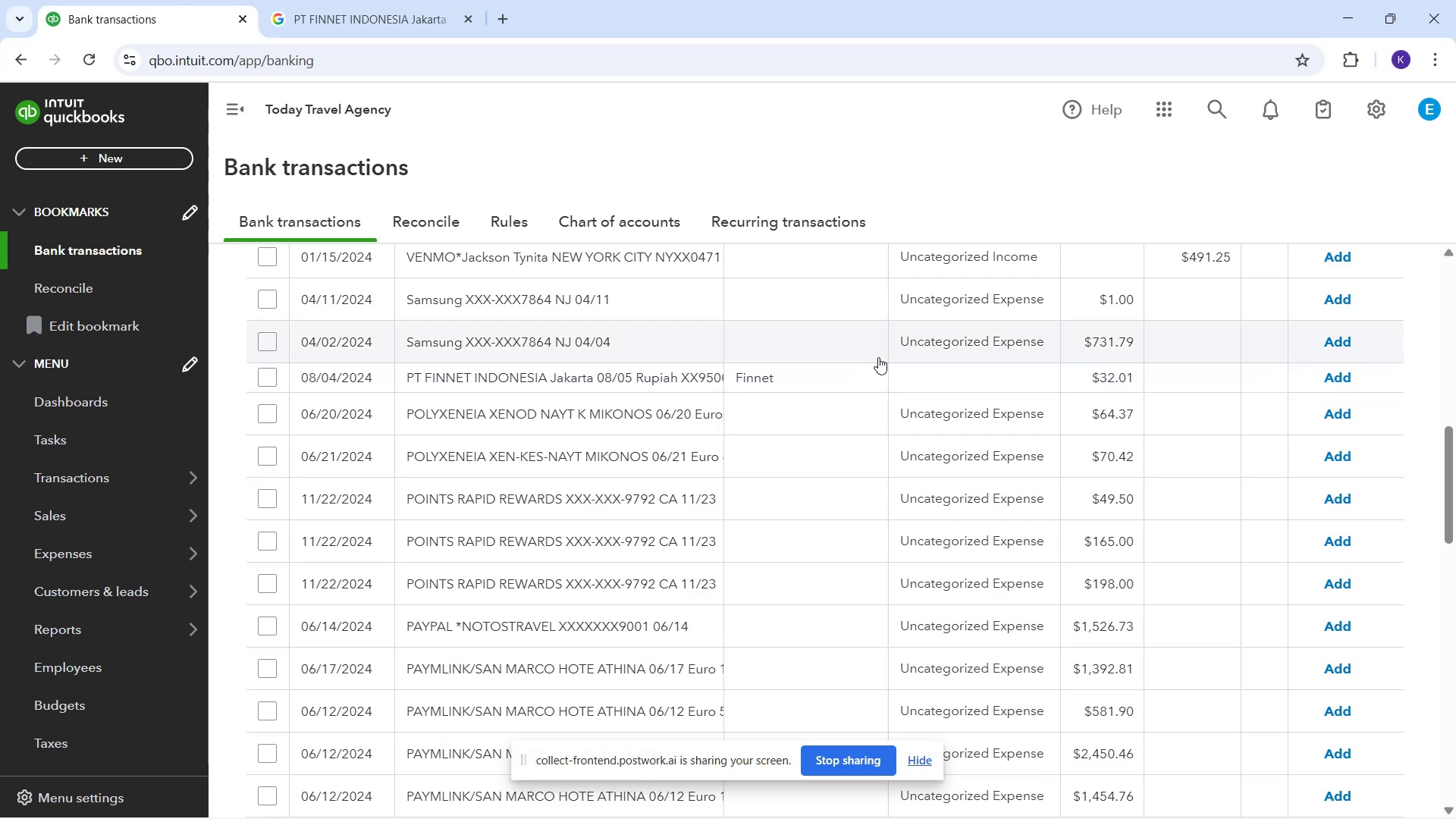 
scroll: coordinate [635, 360], scroll_direction: up, amount: 1.0
 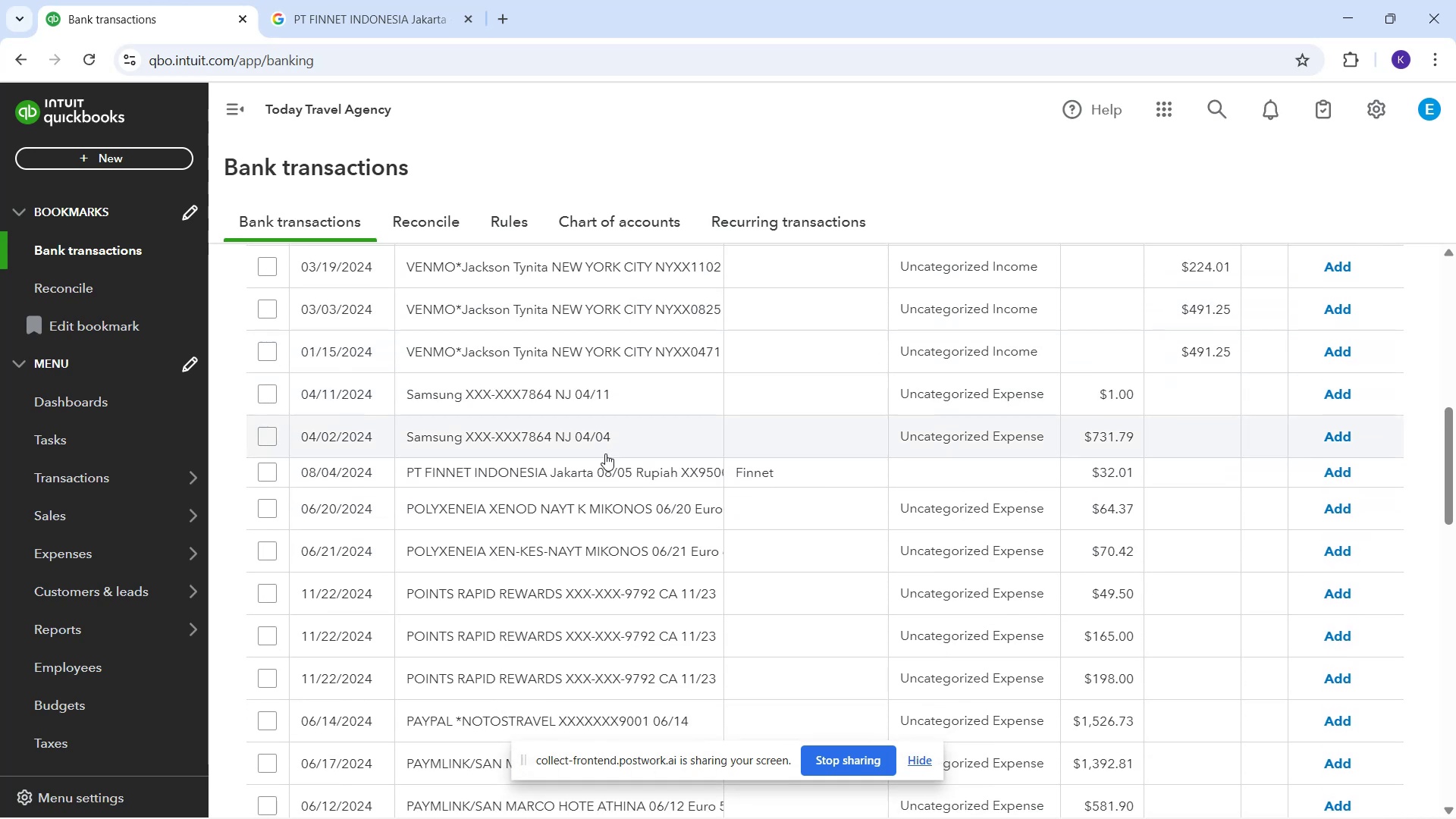 
left_click([601, 469])
 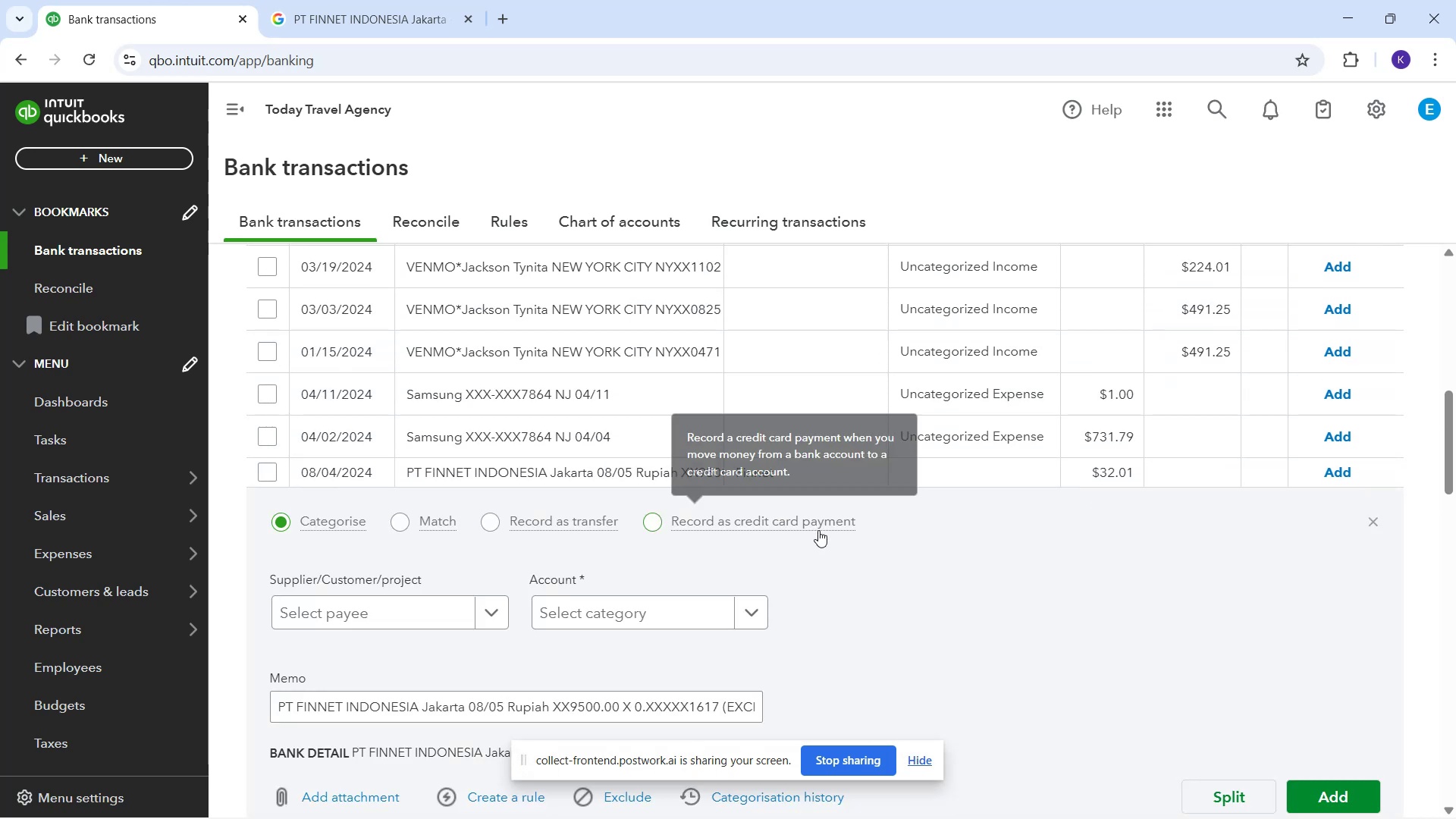 
mouse_move([642, 604])
 